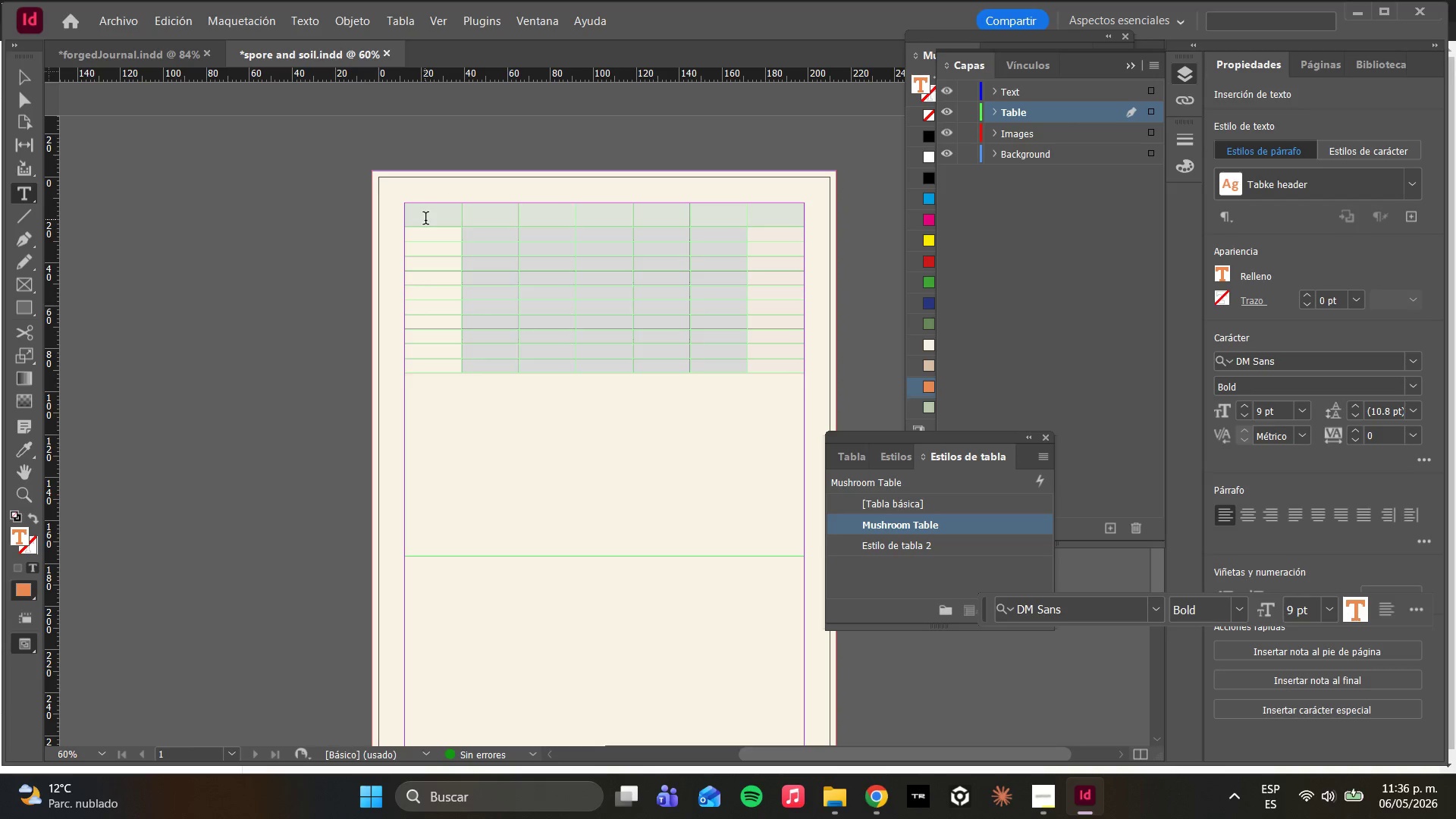 
double_click([425, 220])
 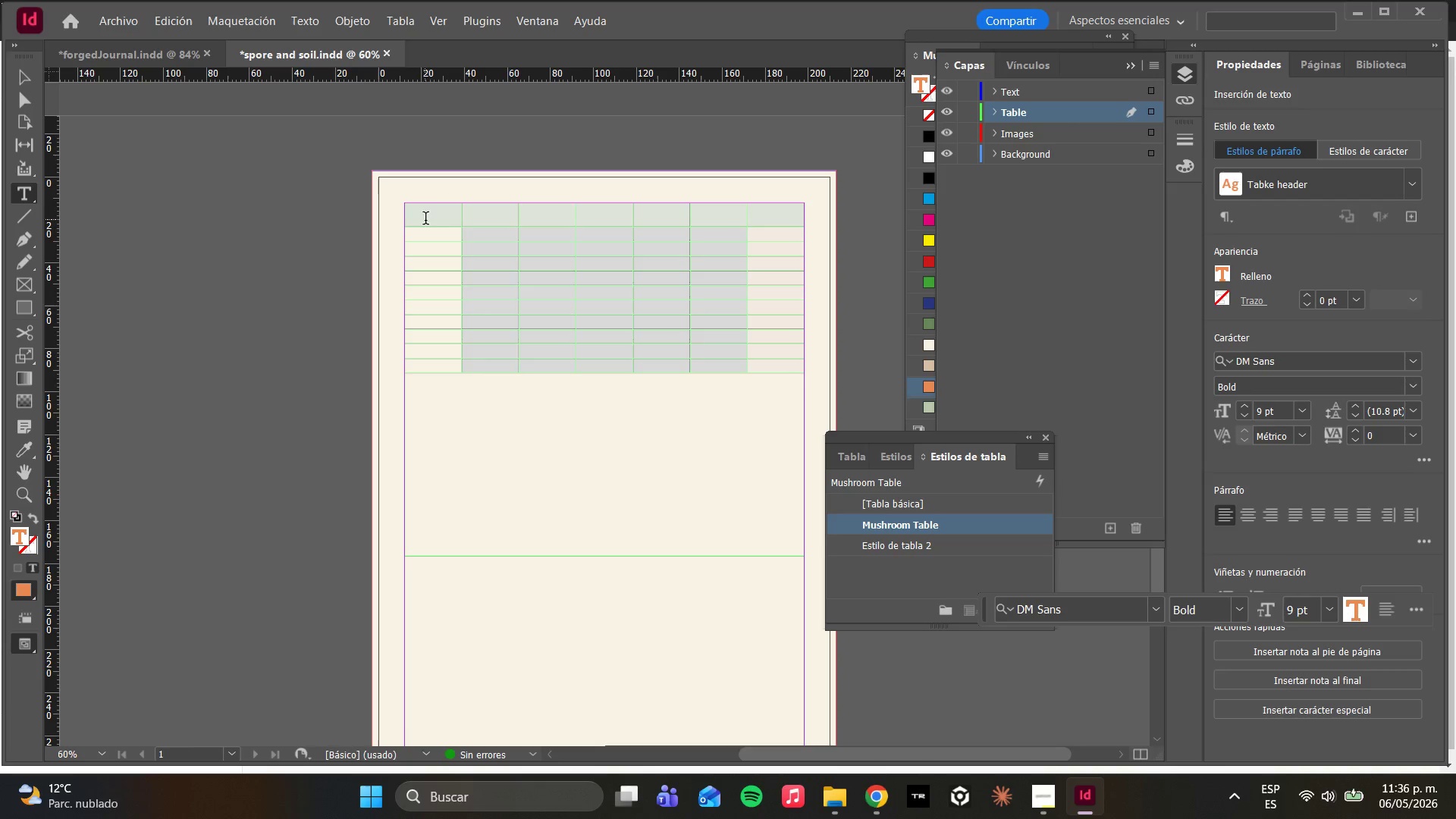 
triple_click([408, 219])
 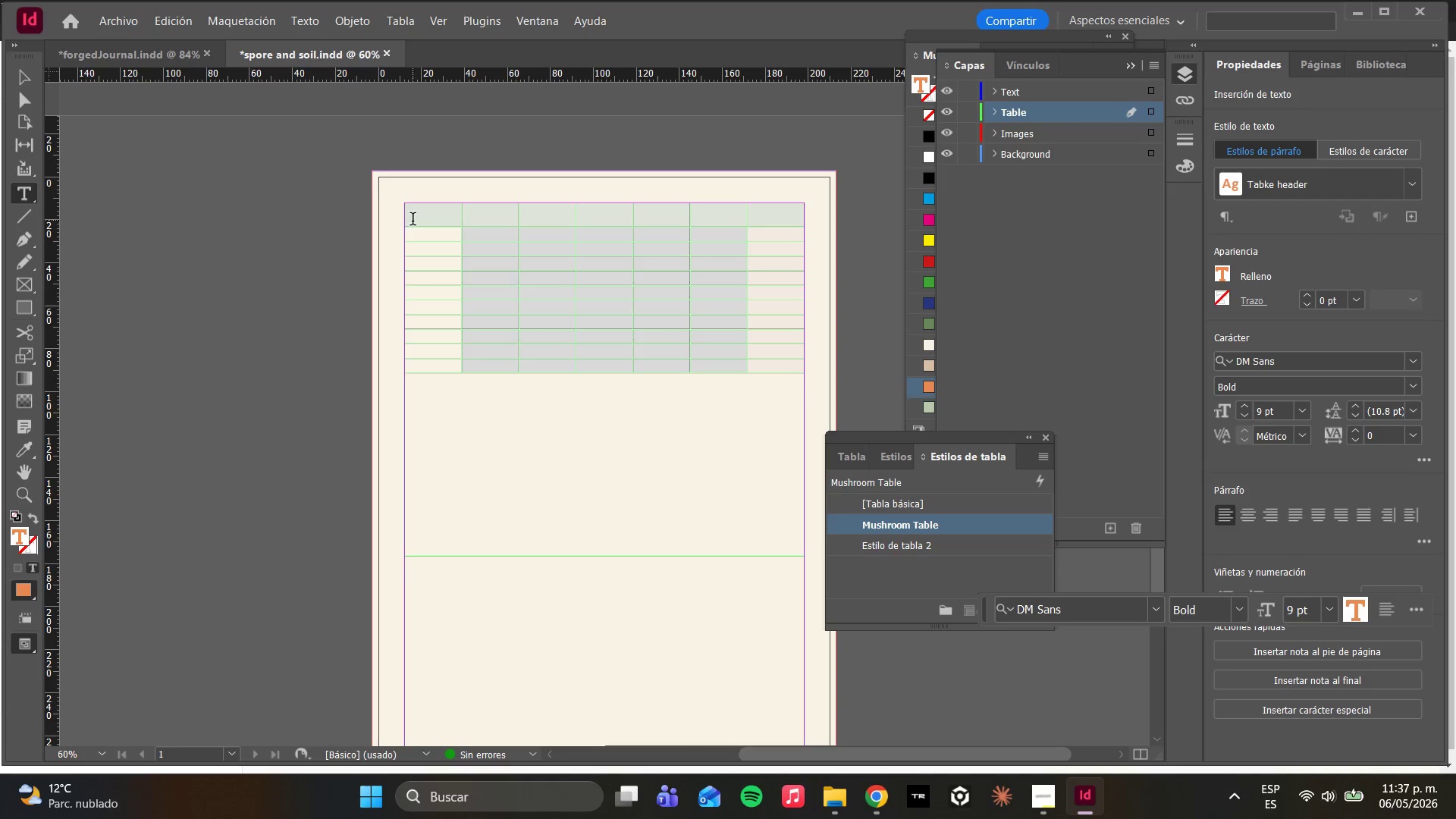 
triple_click([413, 221])
 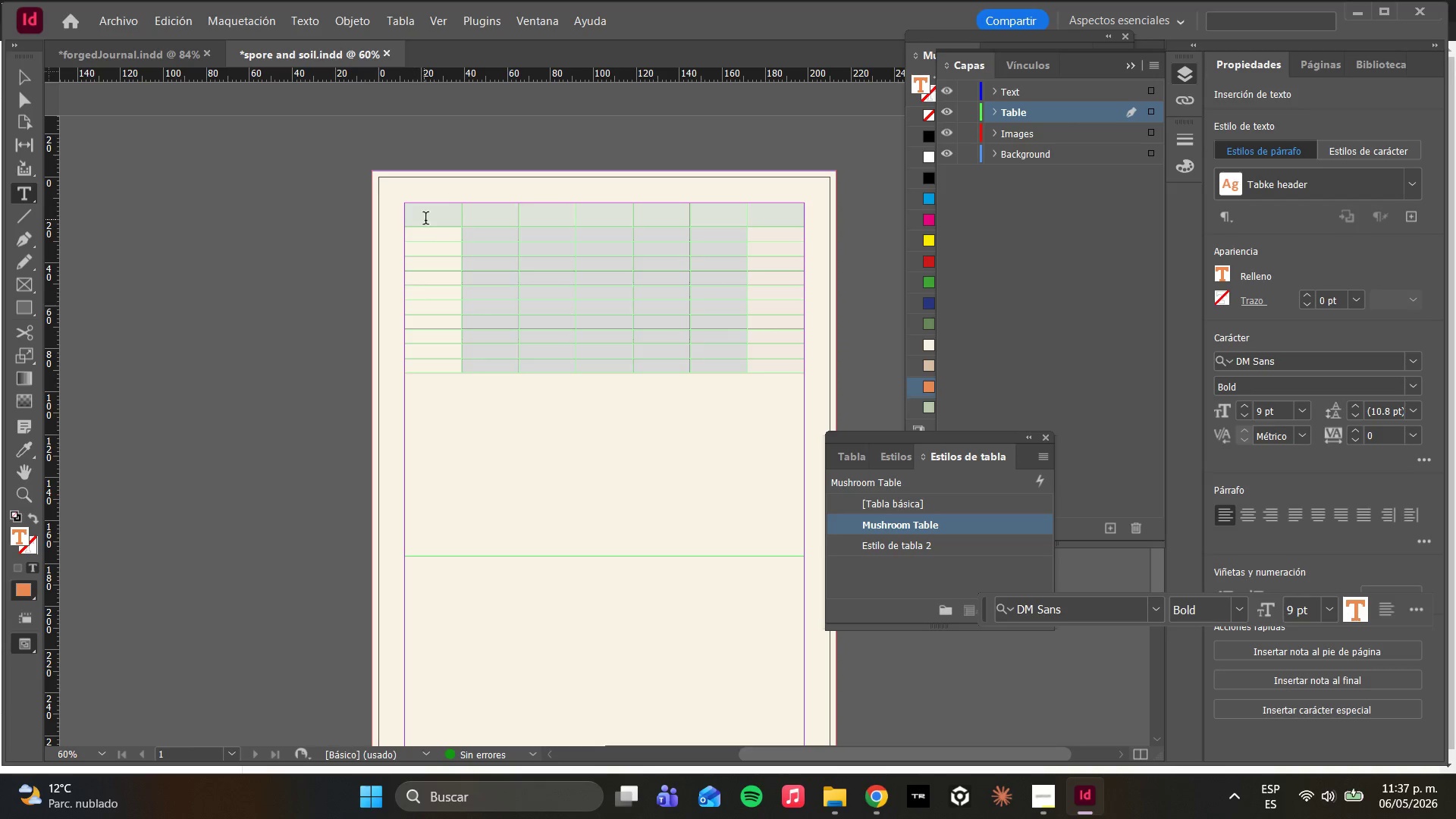 
left_click([435, 219])
 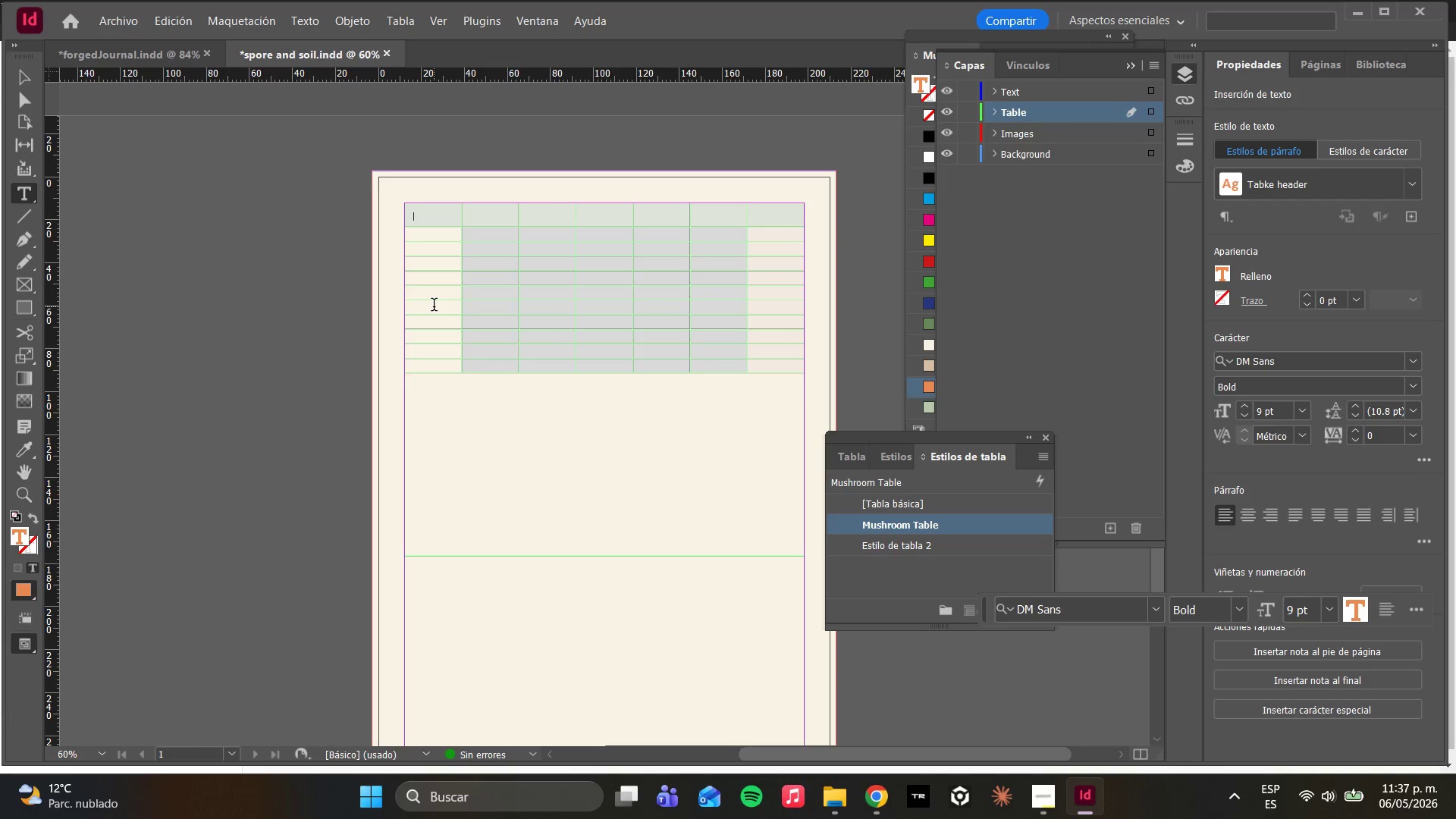 
wait(25.11)
 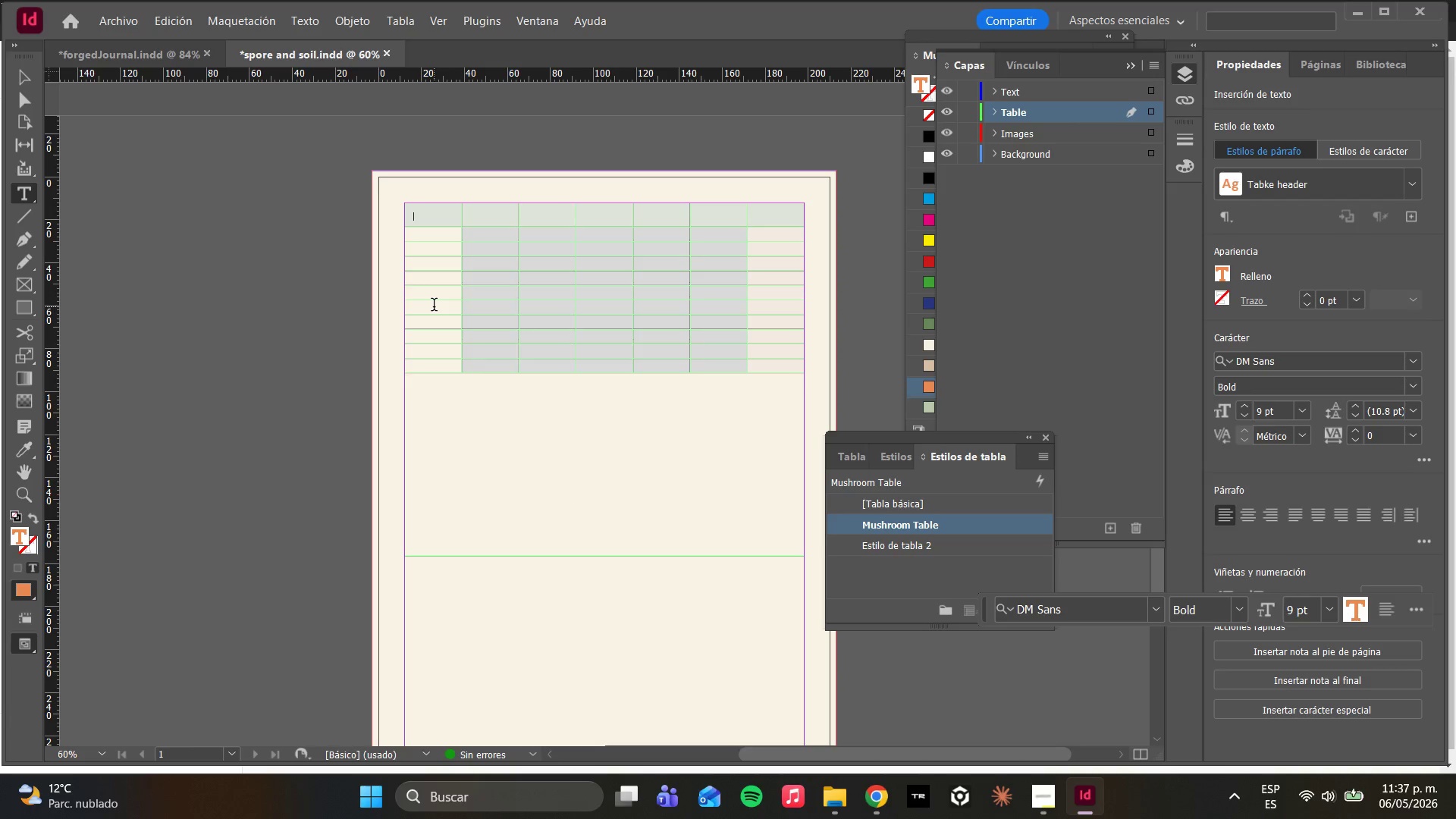 
left_click([20, 108])
 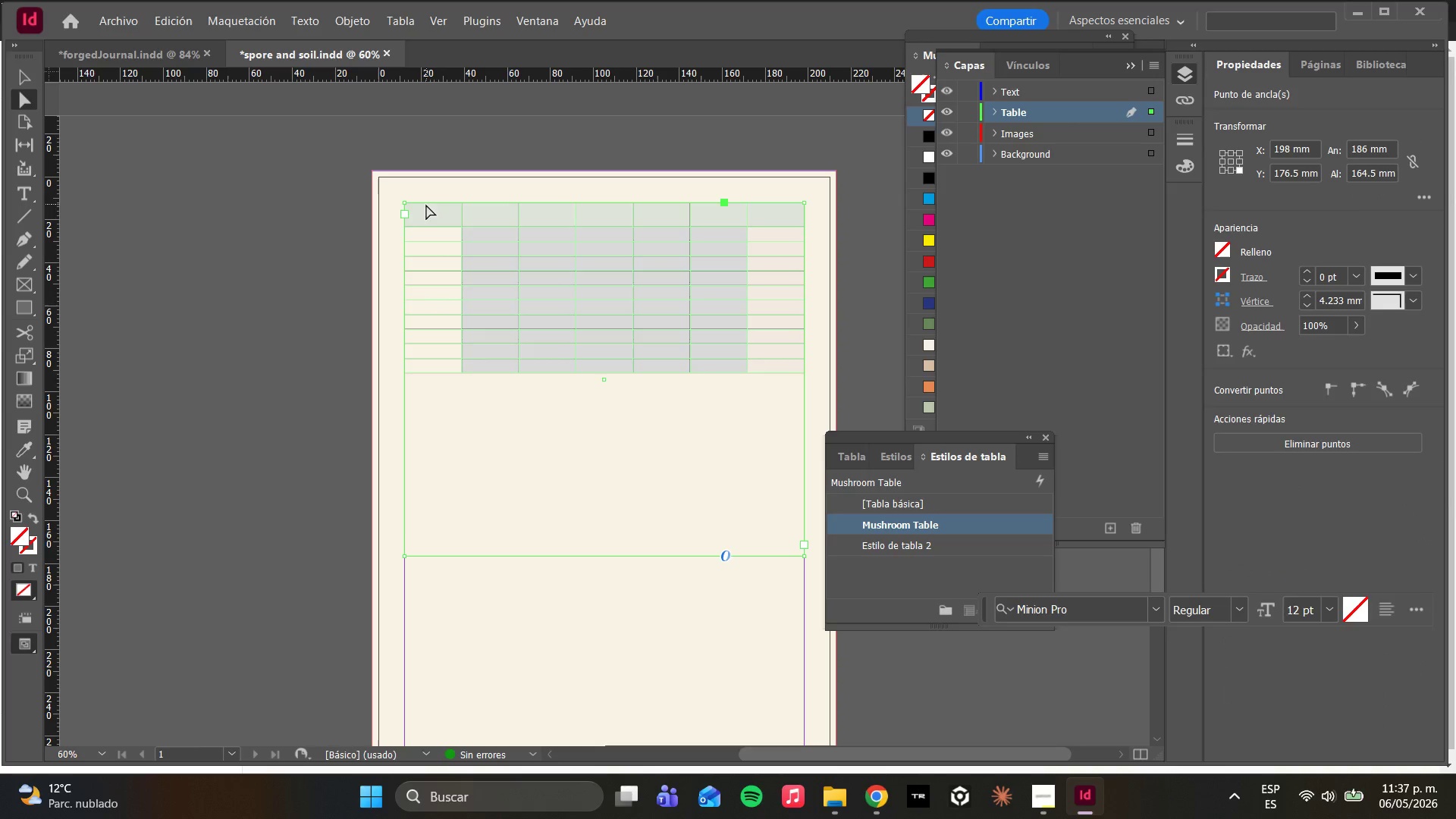 
double_click([431, 215])
 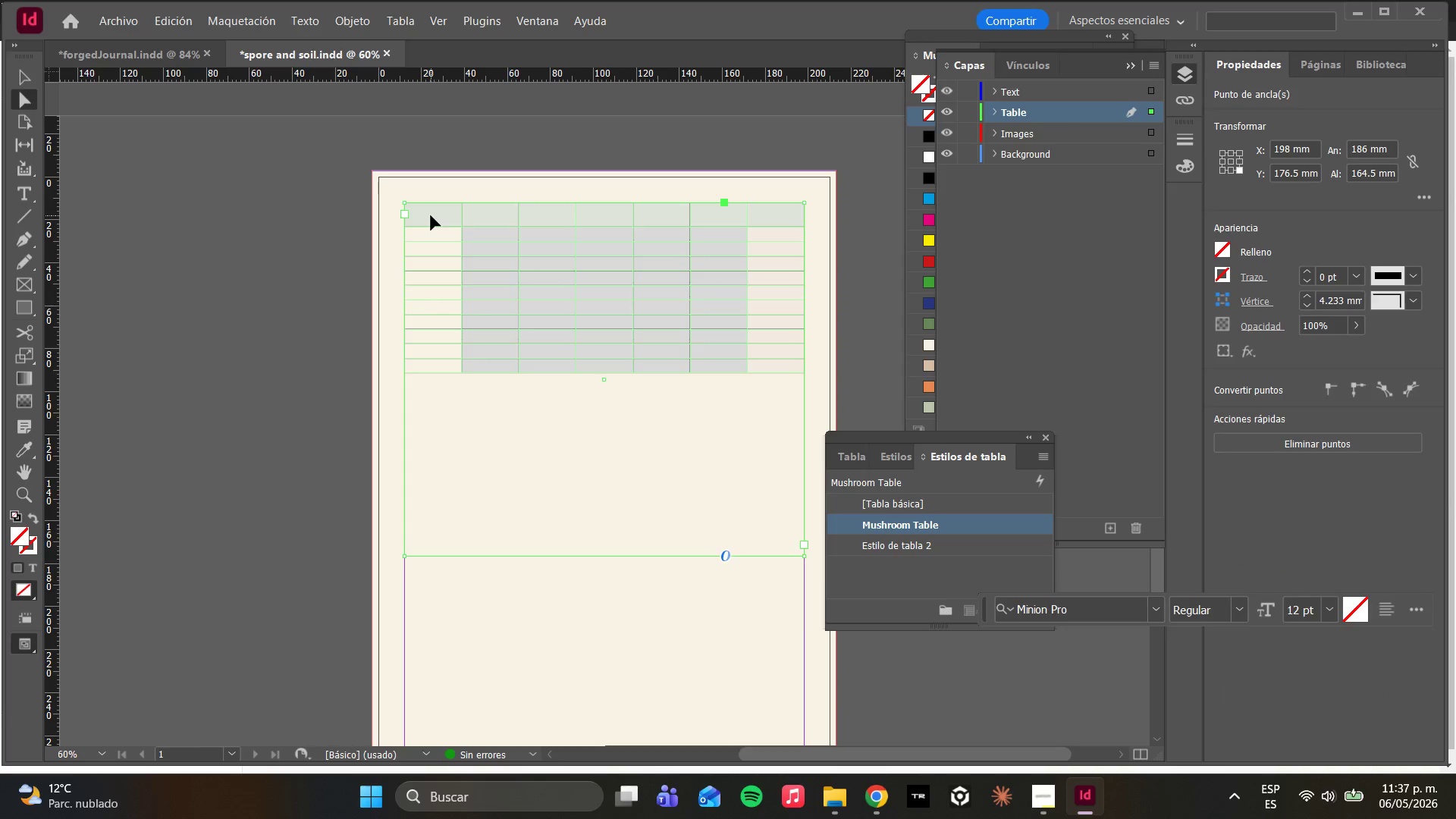 
triple_click([431, 215])
 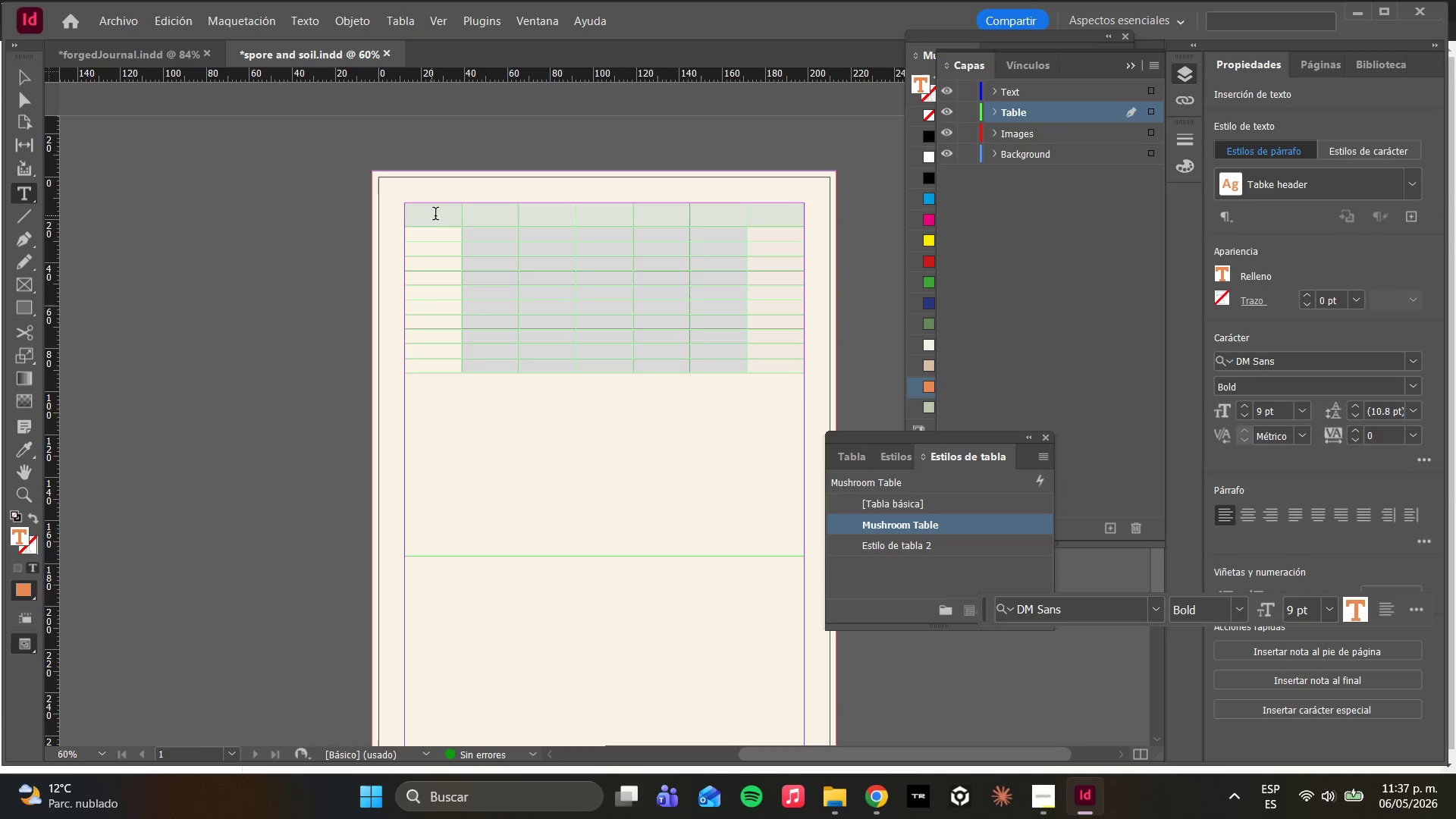 
double_click([436, 215])
 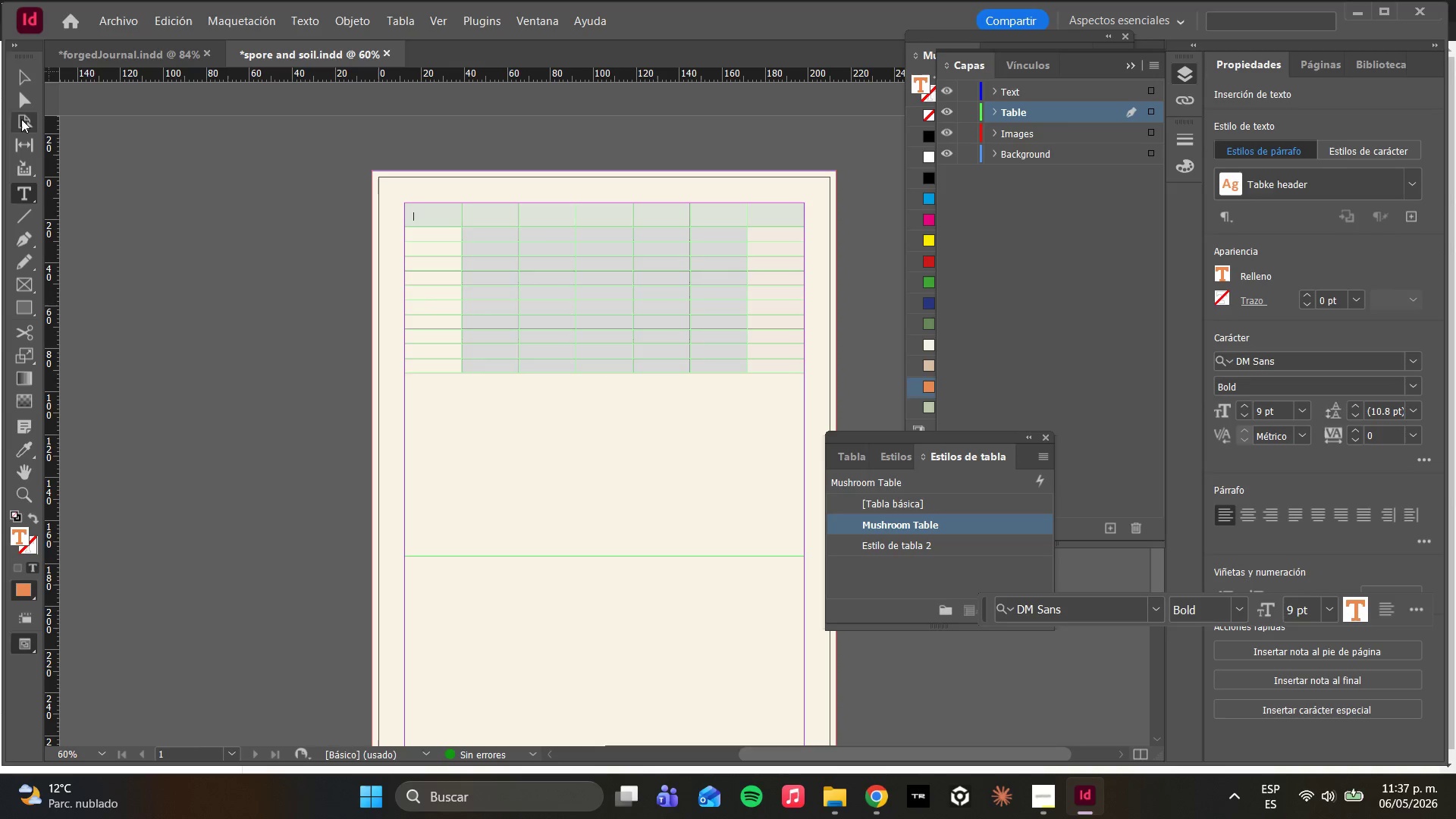 
left_click([22, 107])
 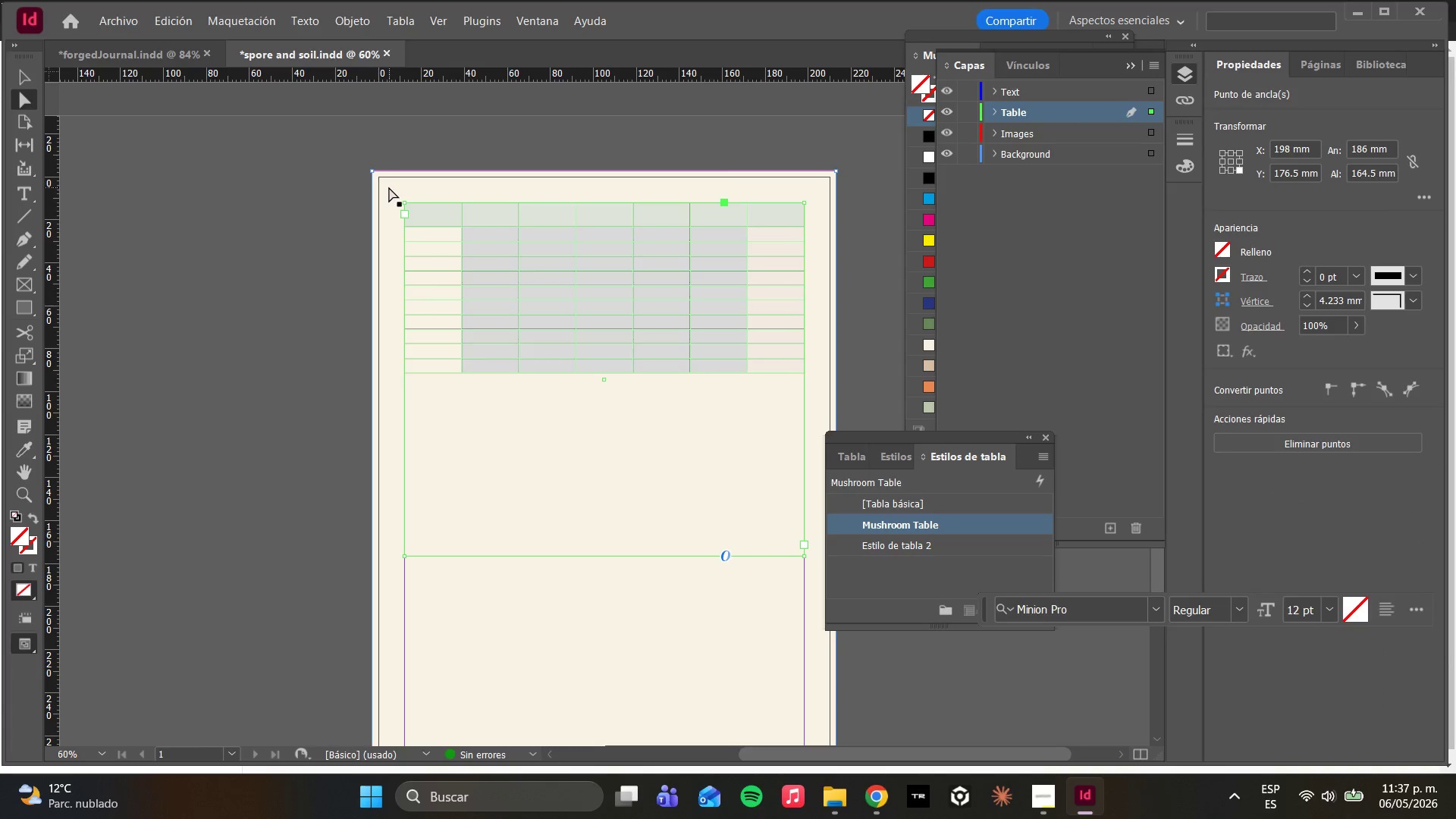 
left_click([424, 210])
 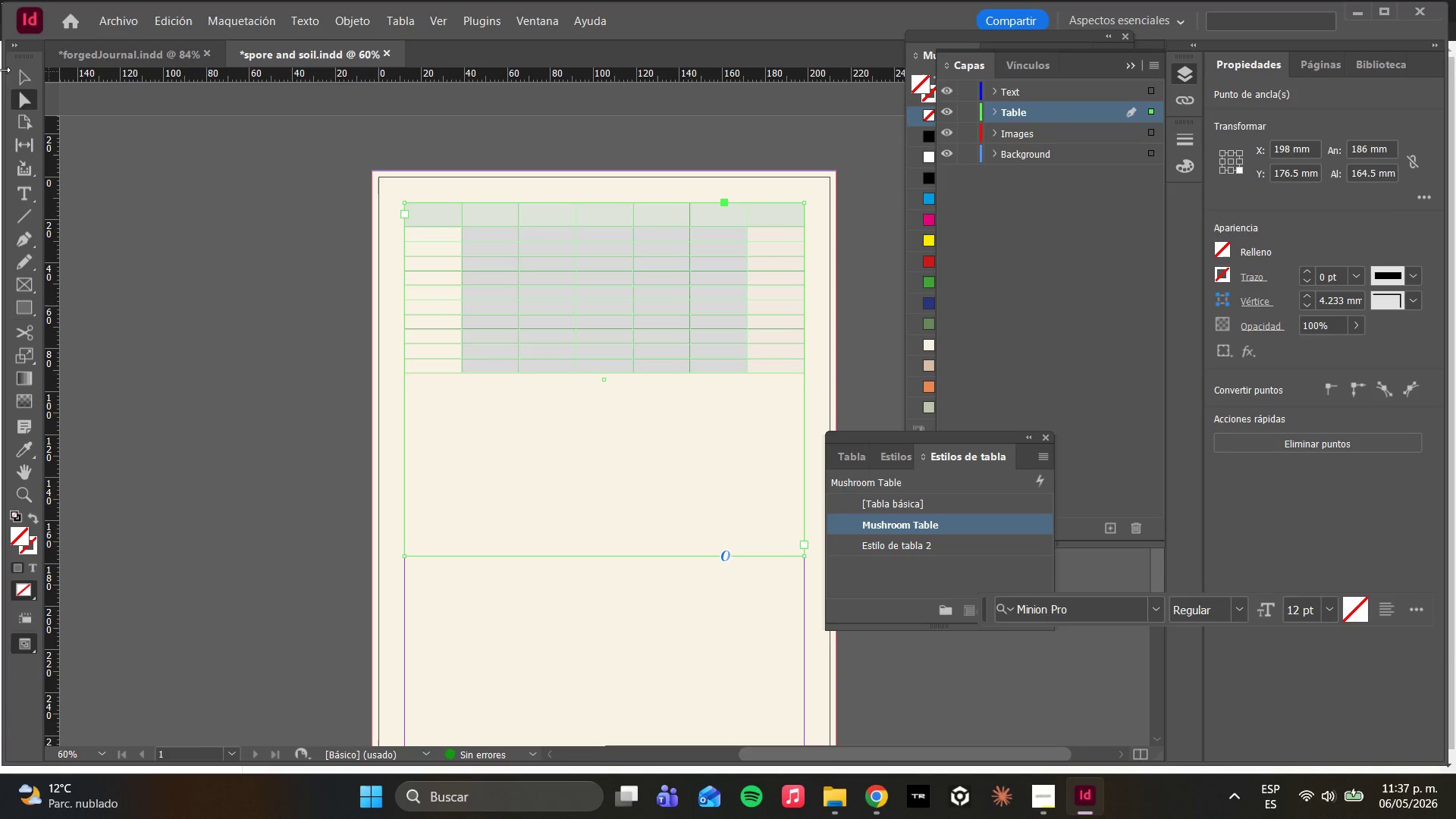 
left_click([24, 81])
 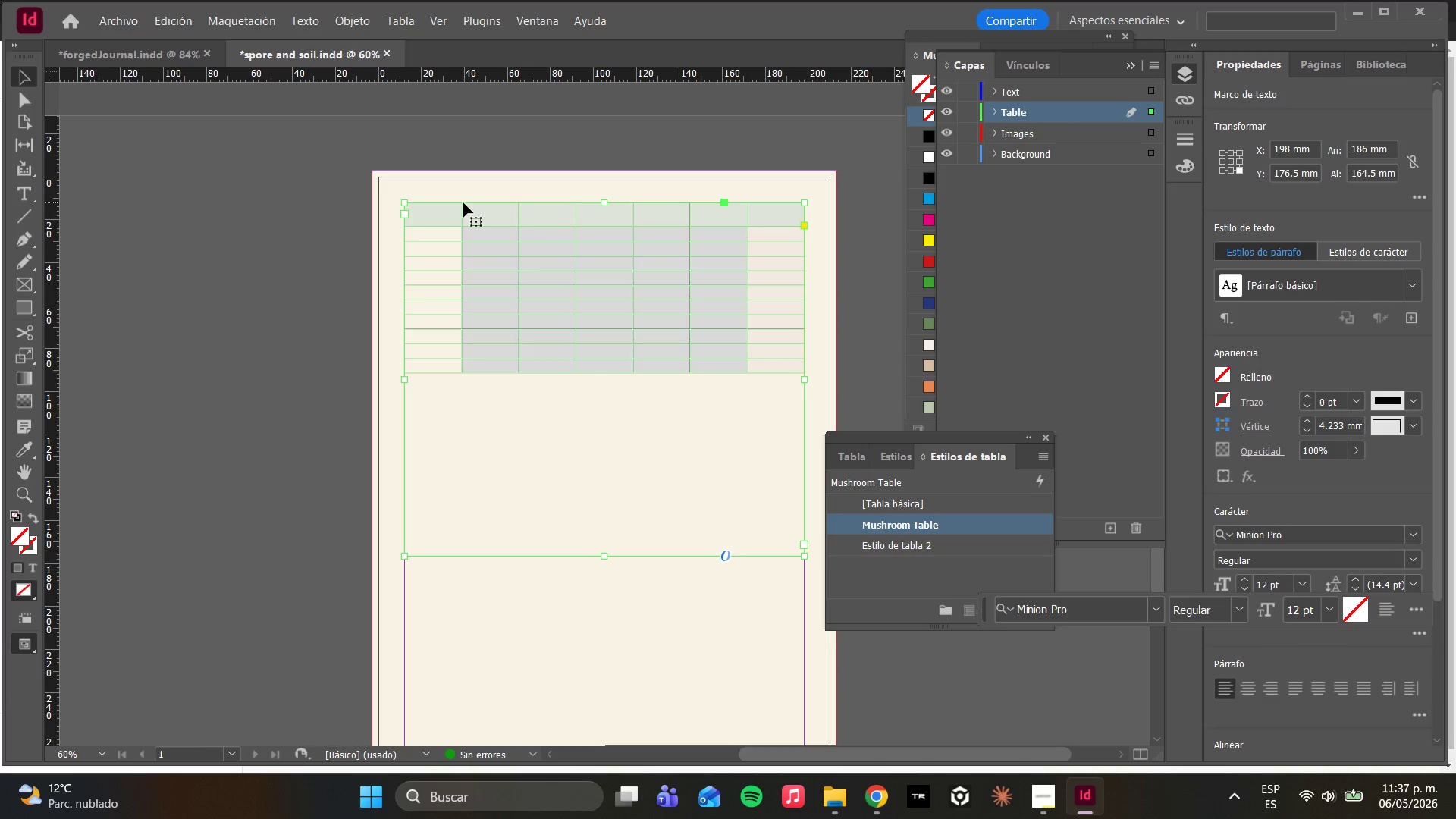 
double_click([454, 213])
 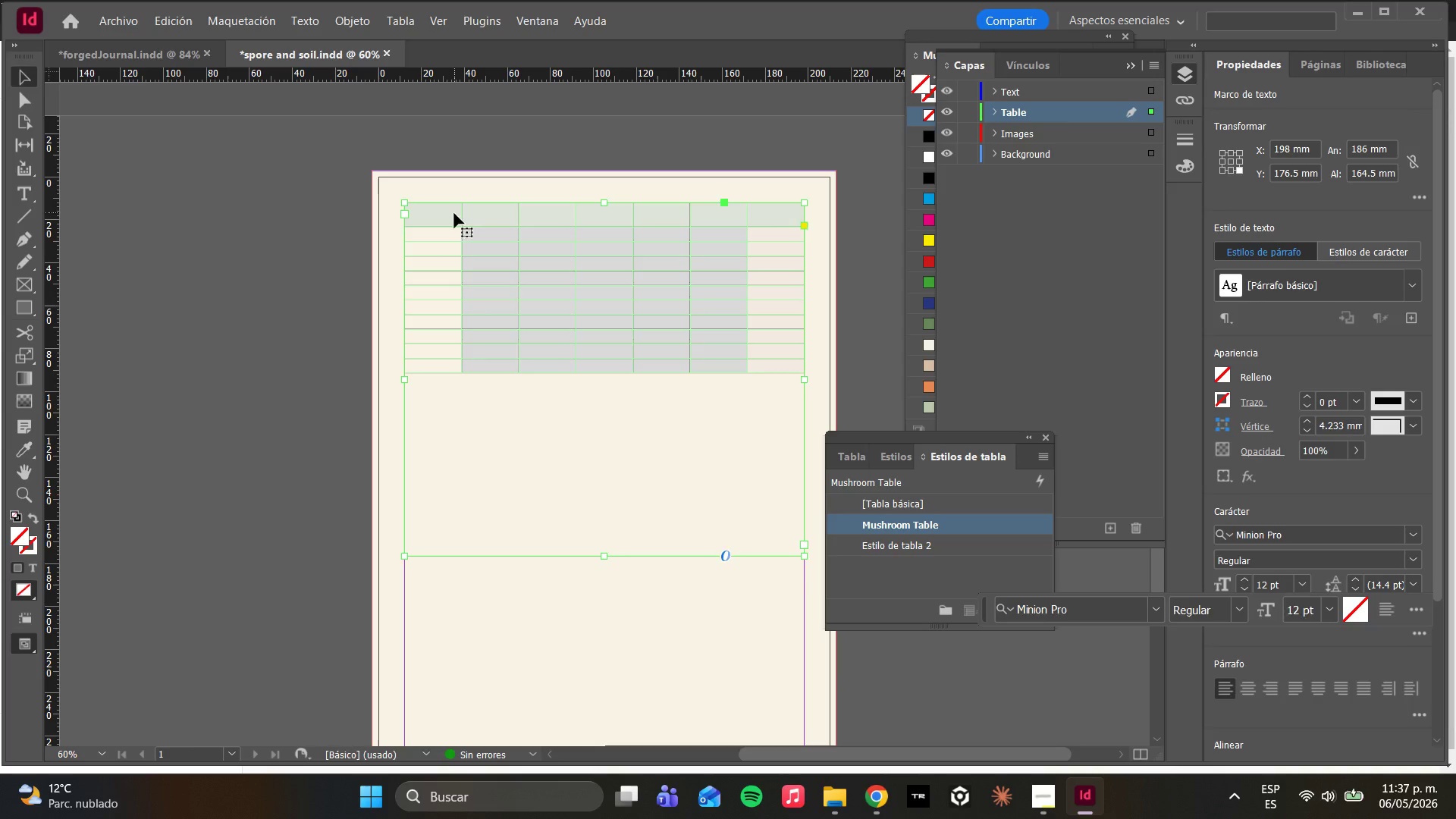 
triple_click([454, 213])
 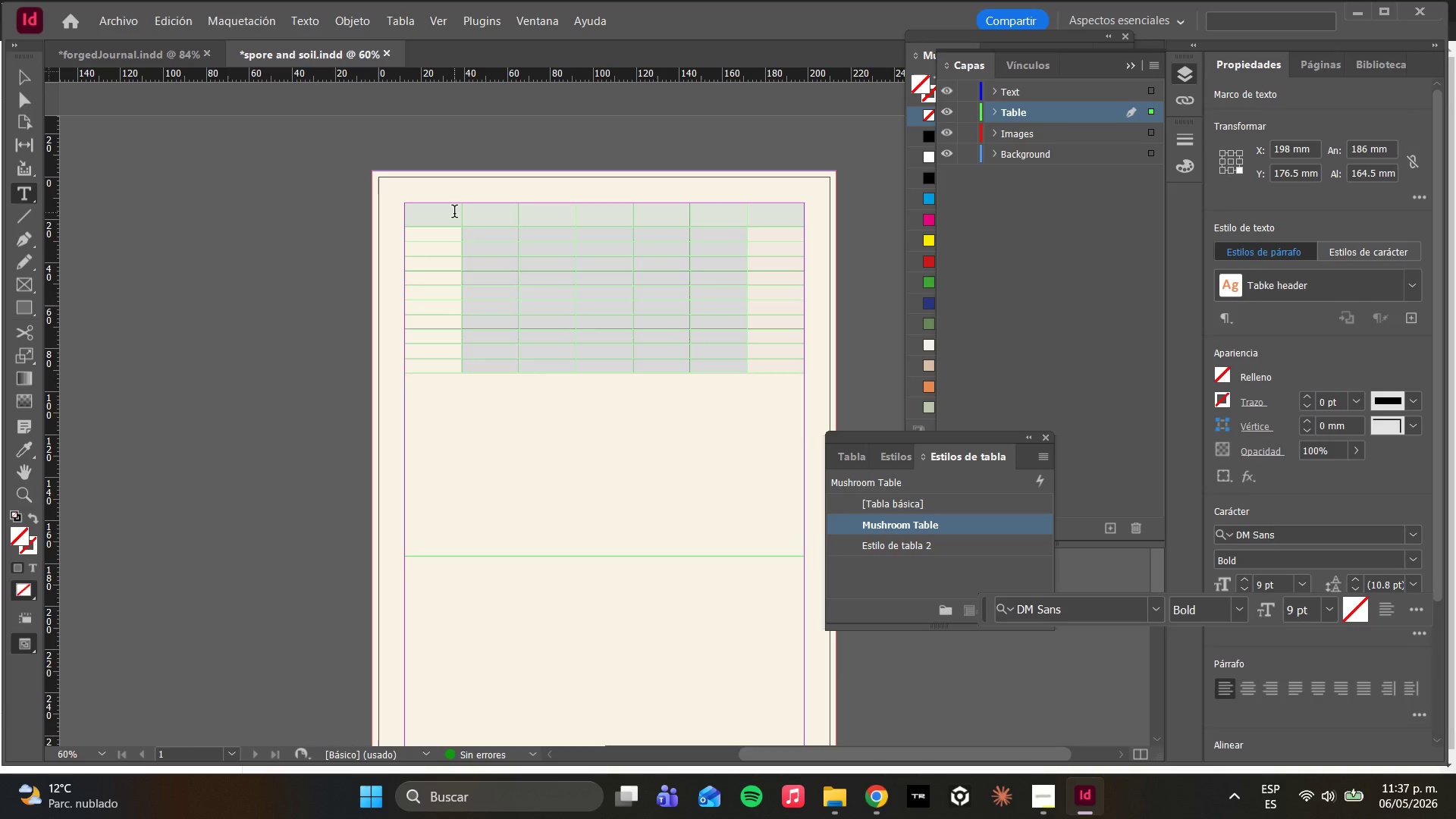 
left_click_drag(start_coordinate=[454, 213], to_coordinate=[437, 220])
 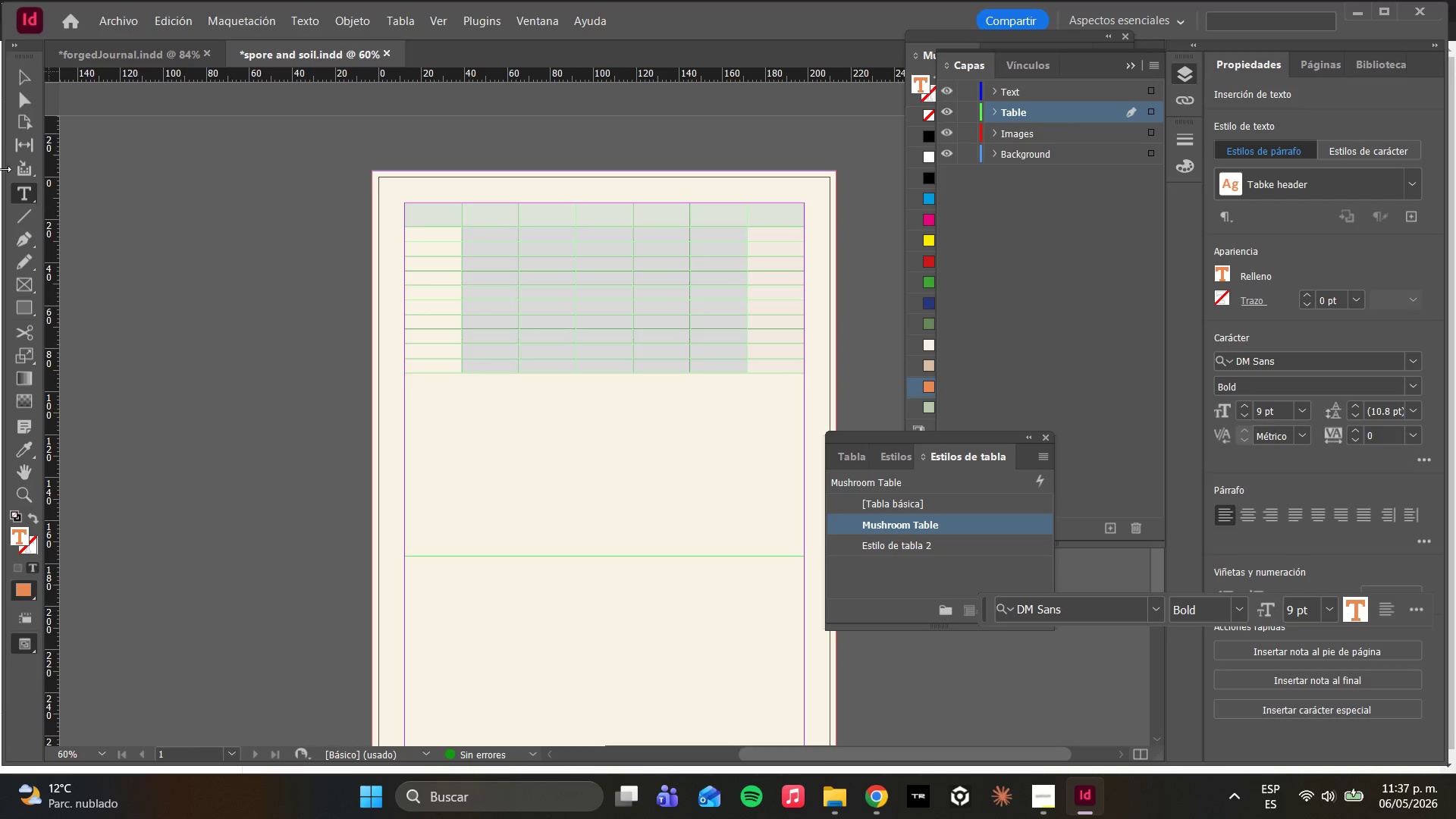 
hold_key(key=ShiftLeft, duration=3.98)
left_click([437, 220])
 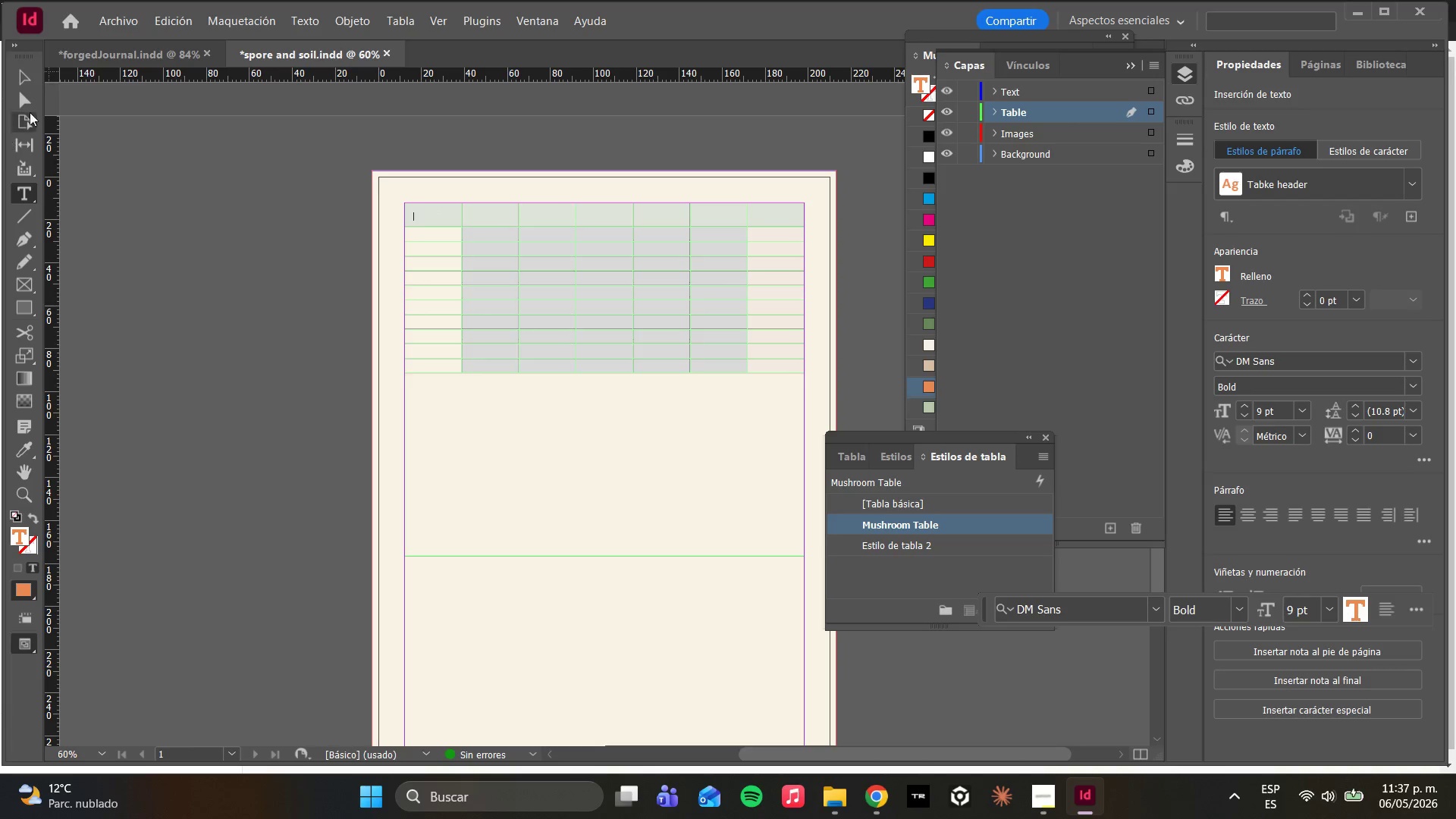 
left_click([29, 101])
 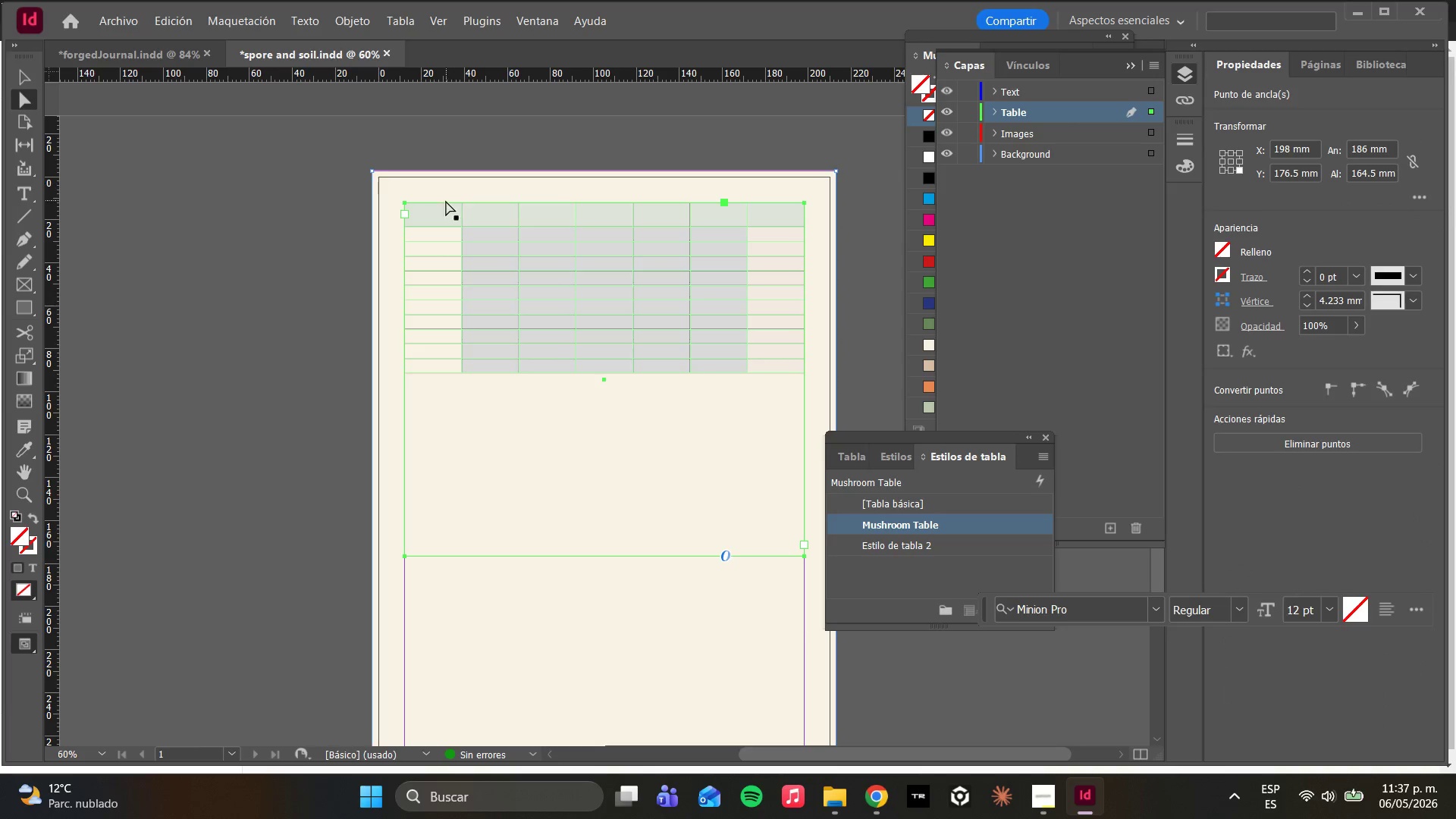 
left_click([440, 206])
 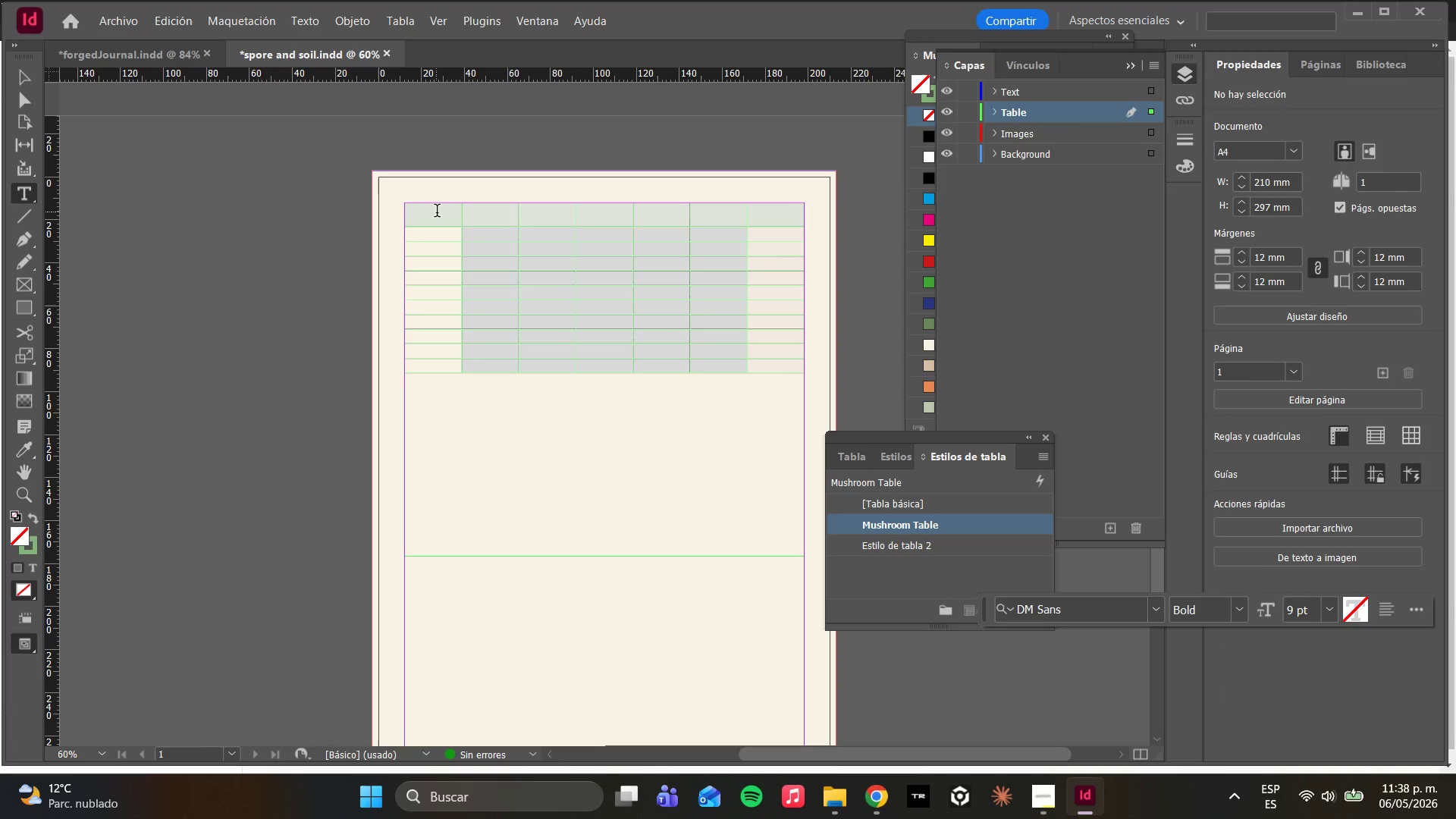 
double_click([437, 212])
 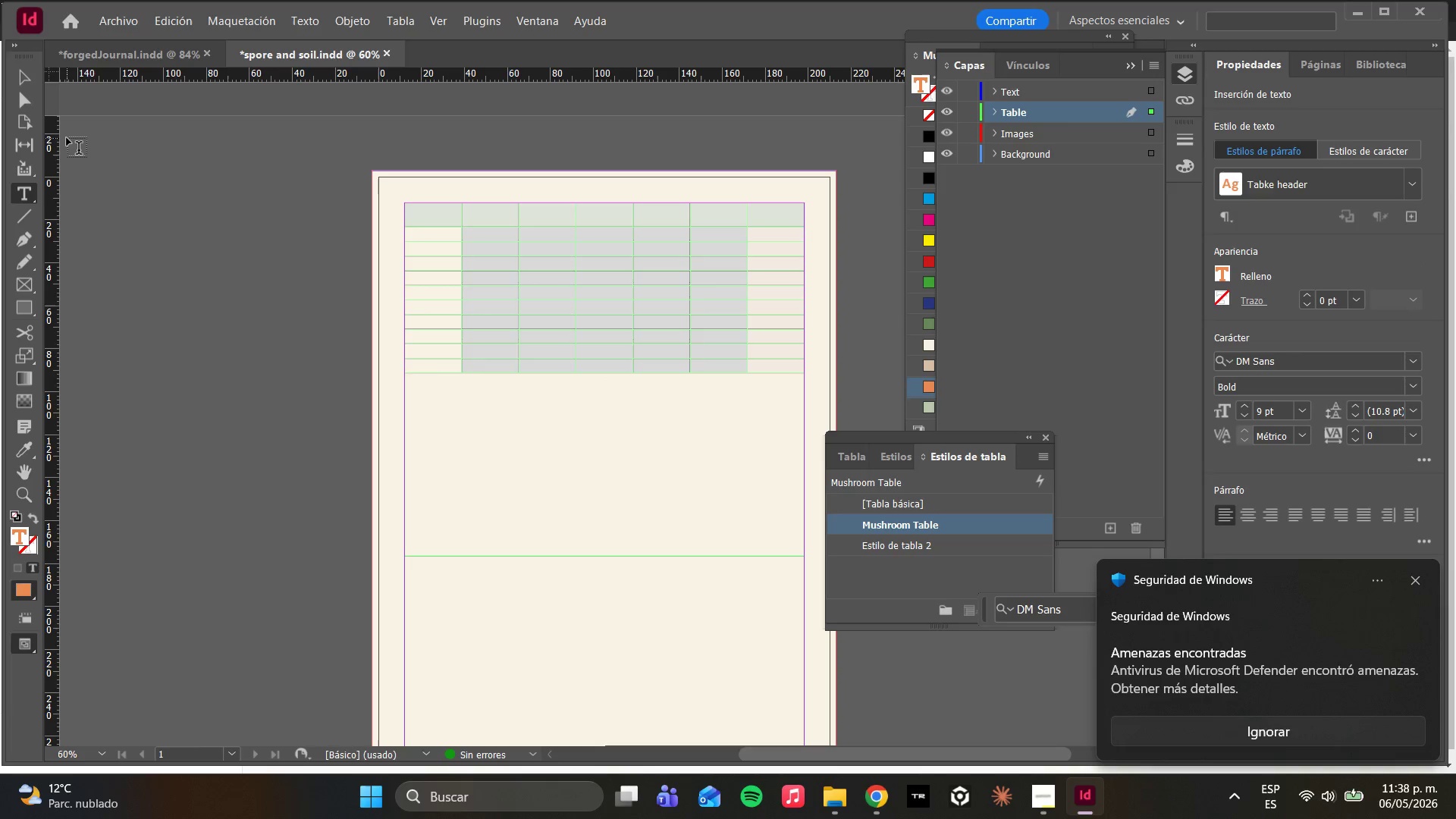 
type(VARIETY)
 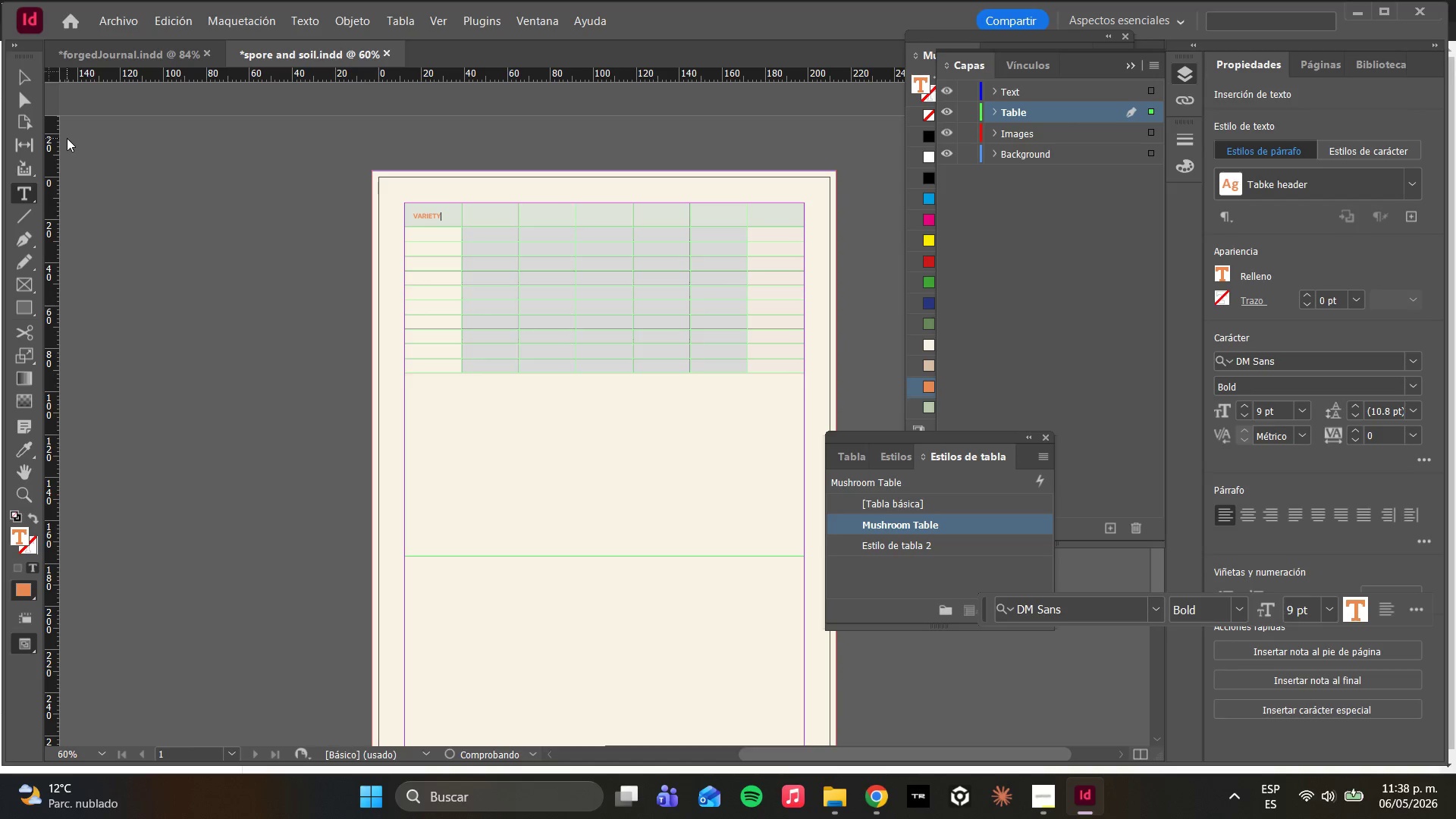 
hold_key(key=ControlLeft, duration=1.2)
 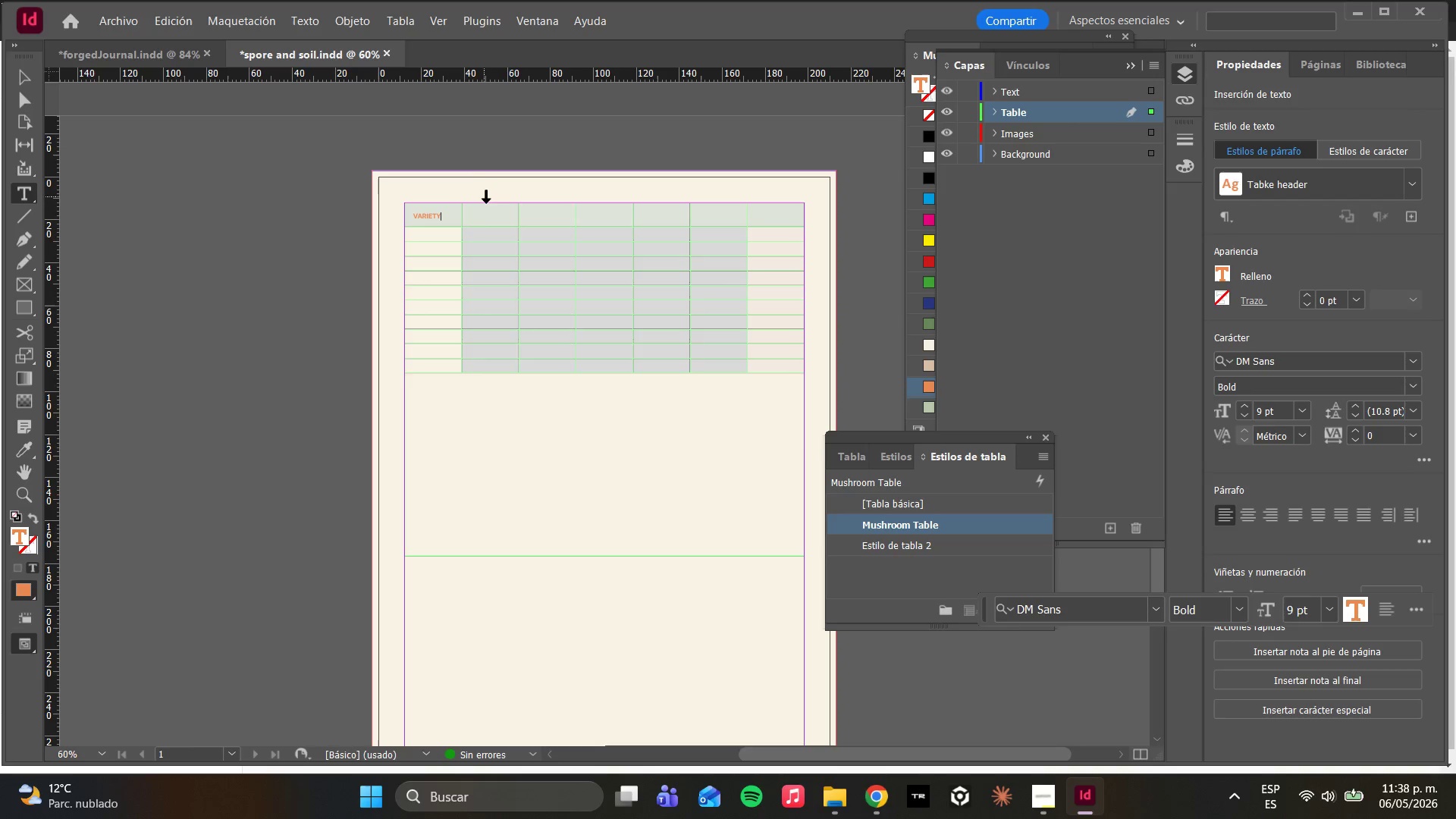 
left_click([479, 222])
 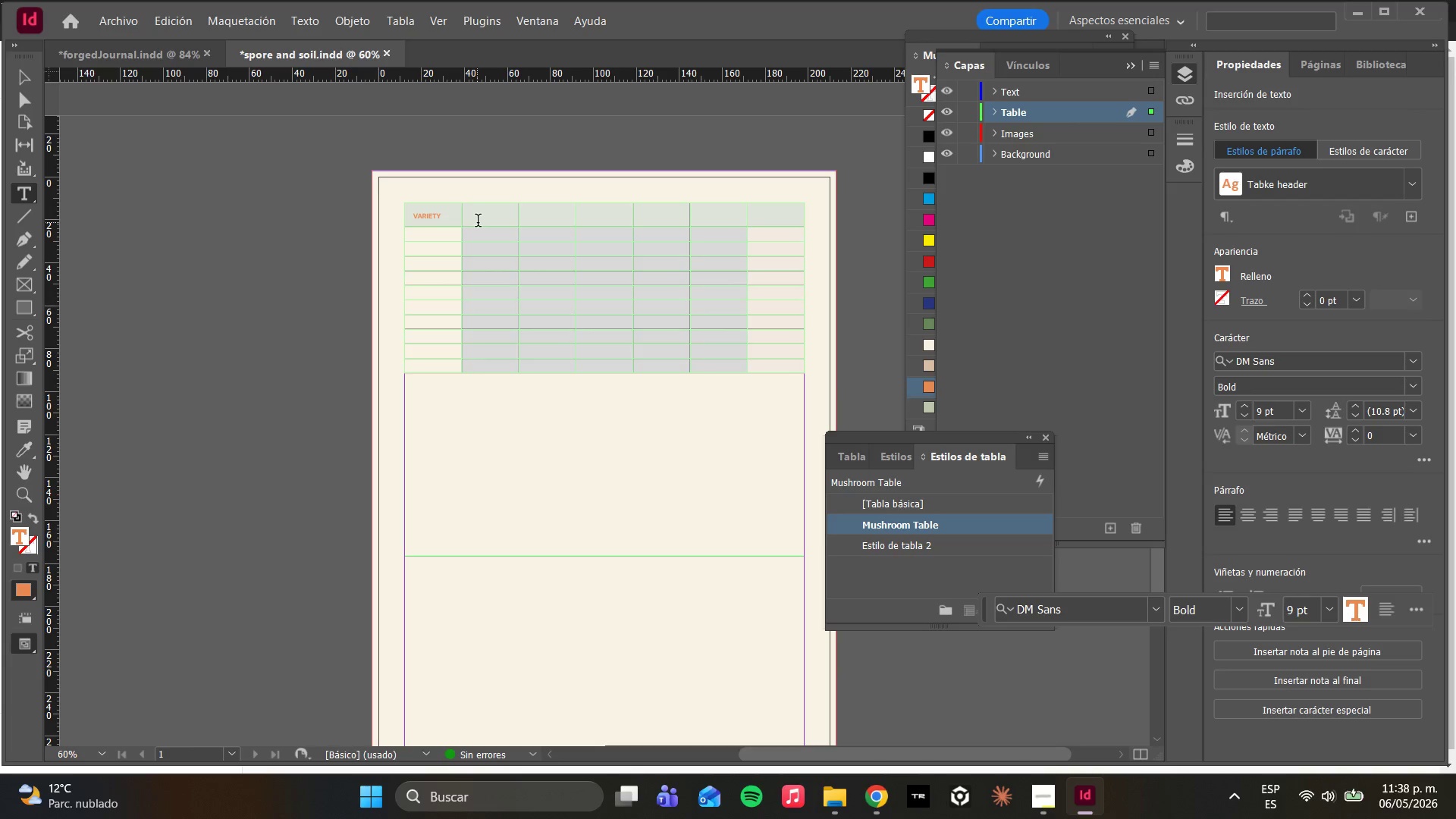 
wait(8.61)
 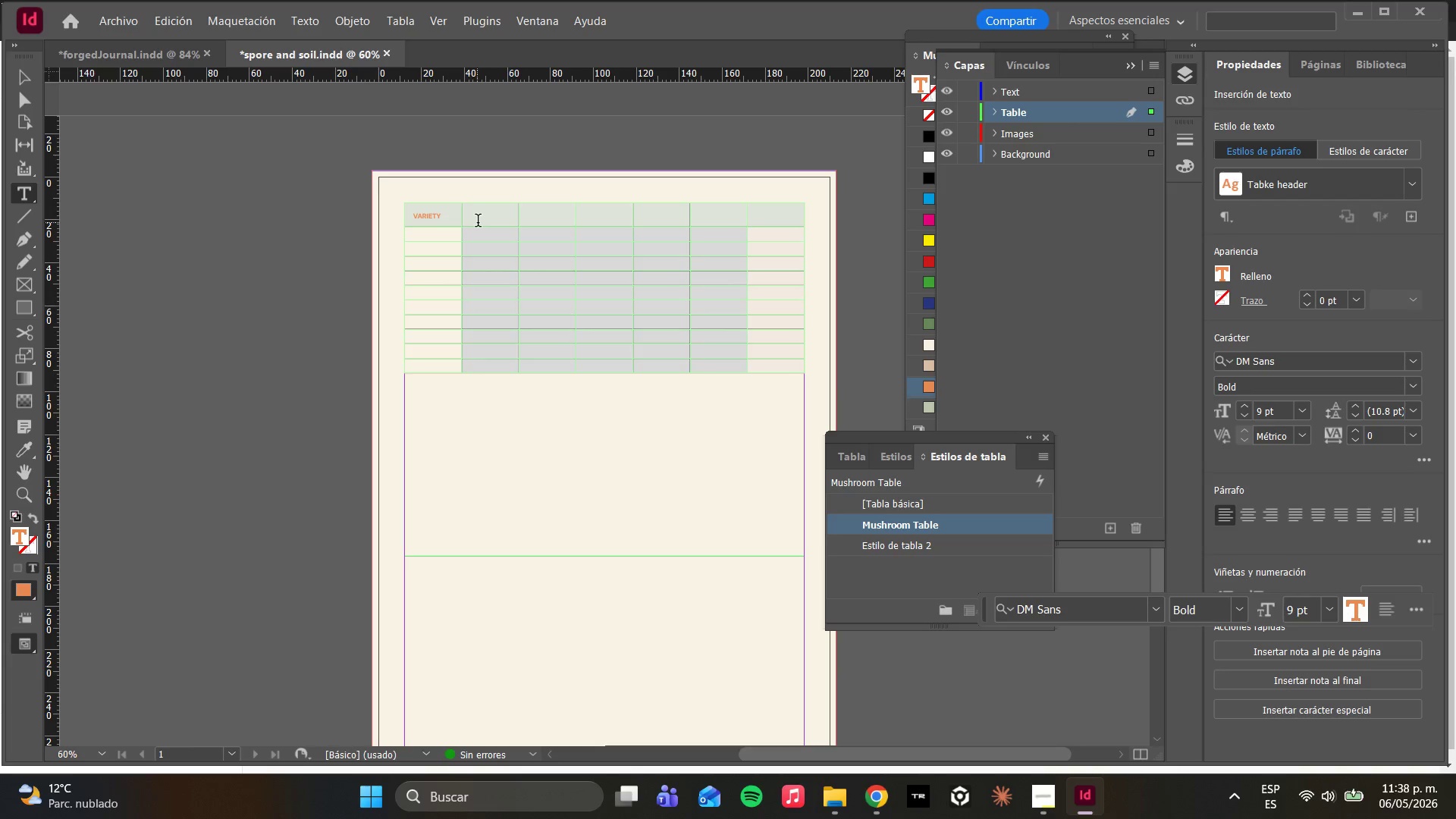 
type(FLAVOR PEOPL)
key(Backspace)
key(Backspace)
key(Backspace)
key(Backspace)
type(ROFILE)
 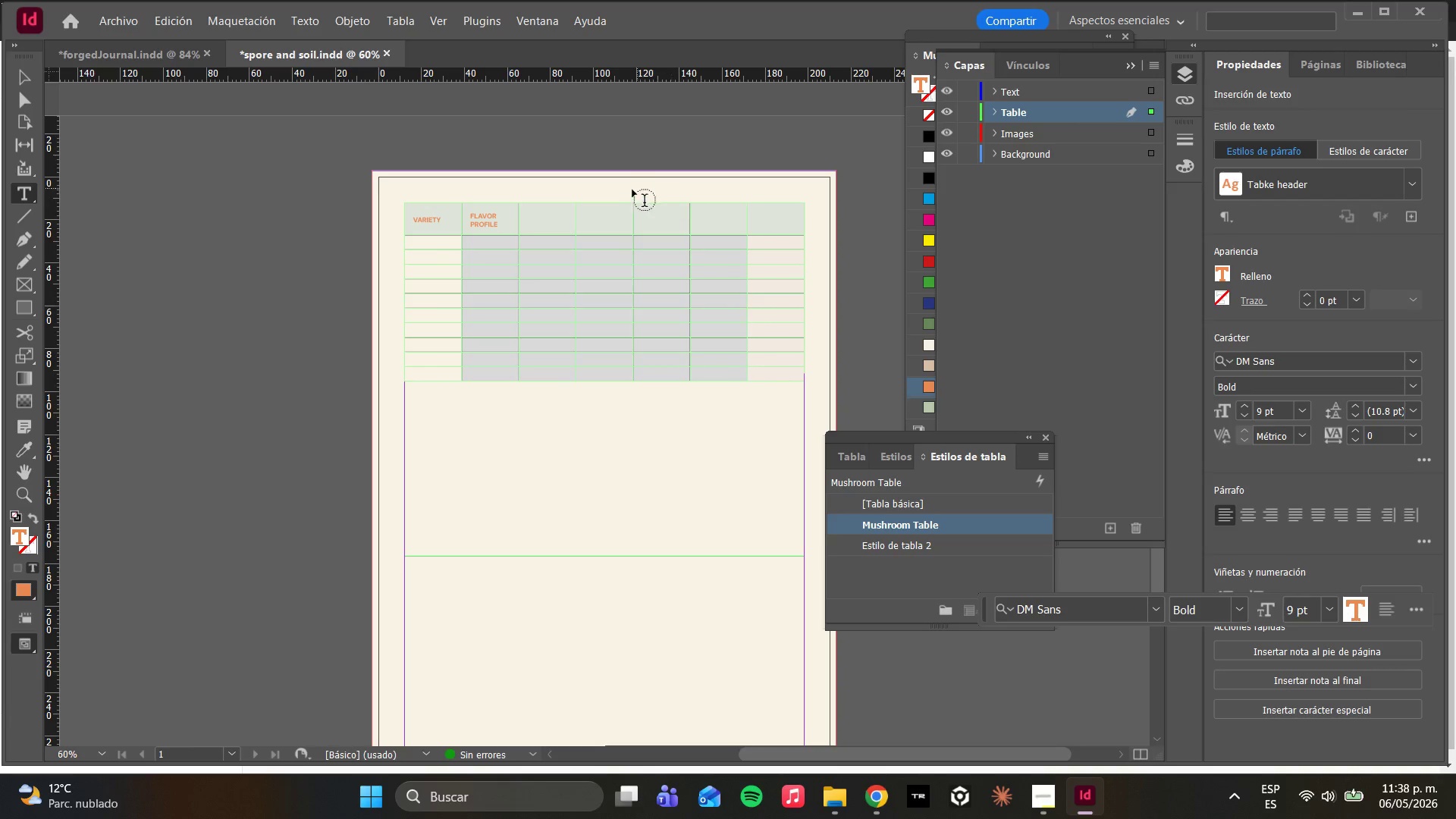 
left_click([559, 224])
 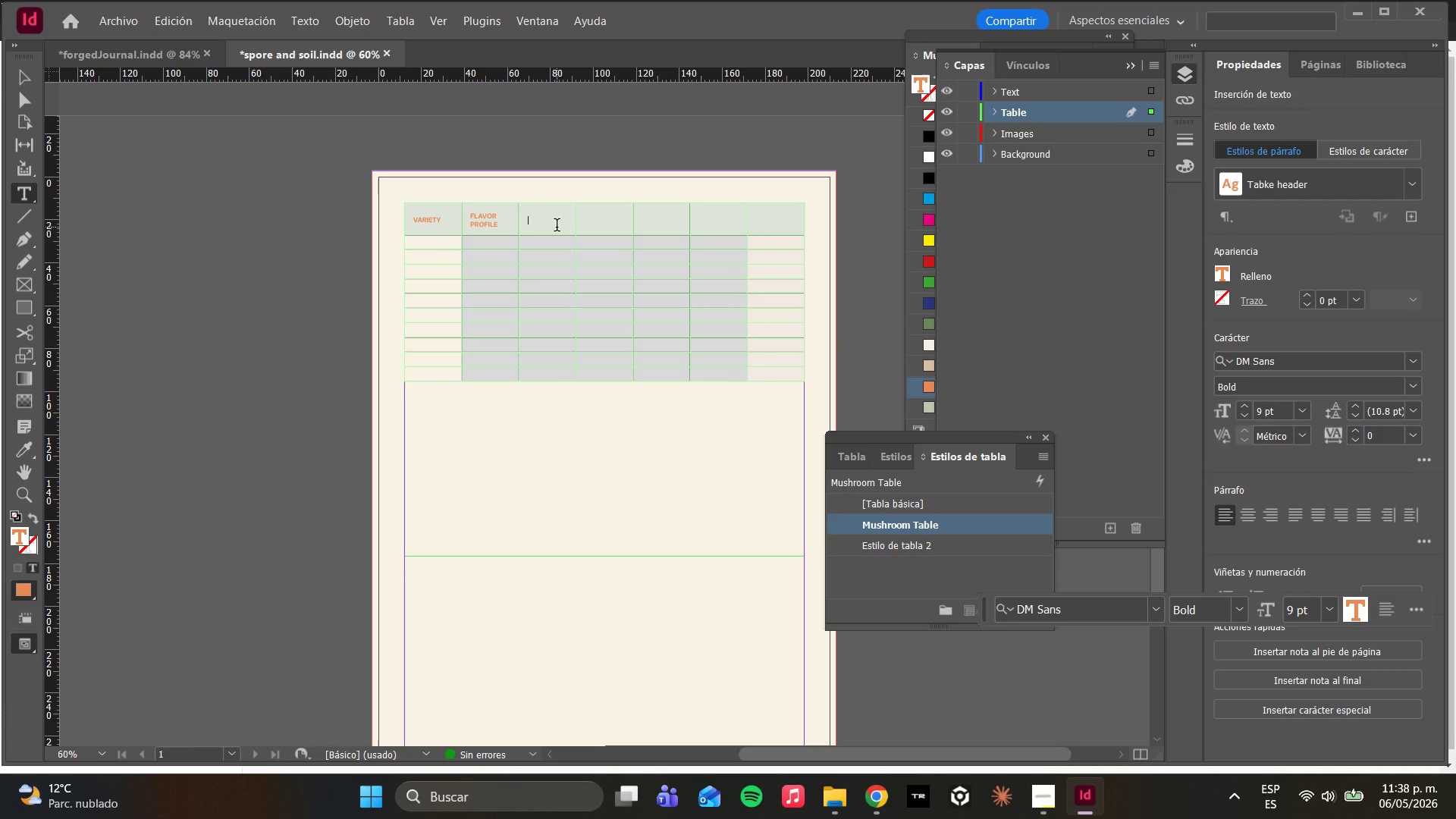 
type(GW)
key(Backspace)
type(ROW TEMP)
 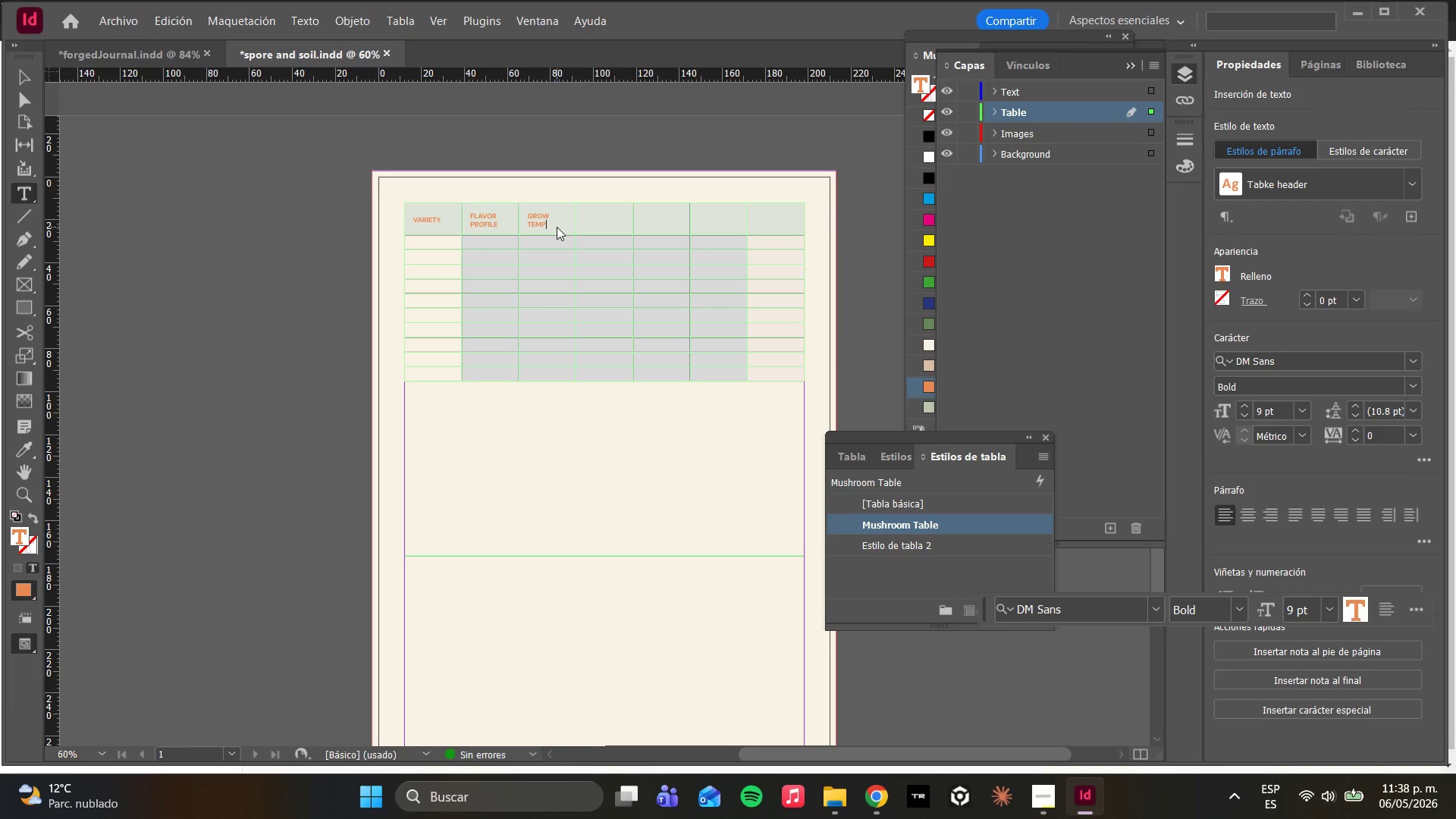 
key(ArrowRight)
 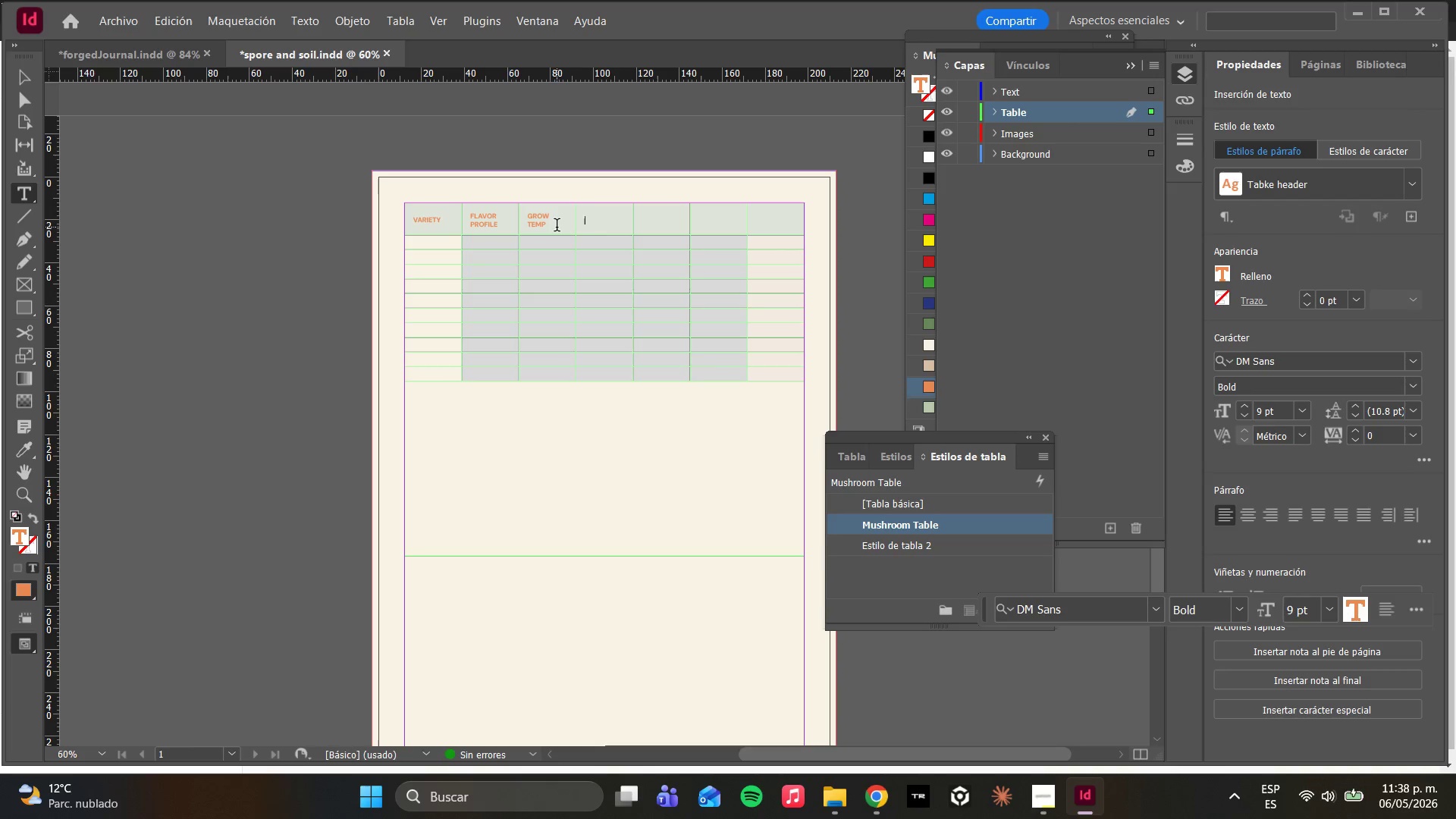 
type(HI)
key(Backspace)
type(UMIDUTY)
 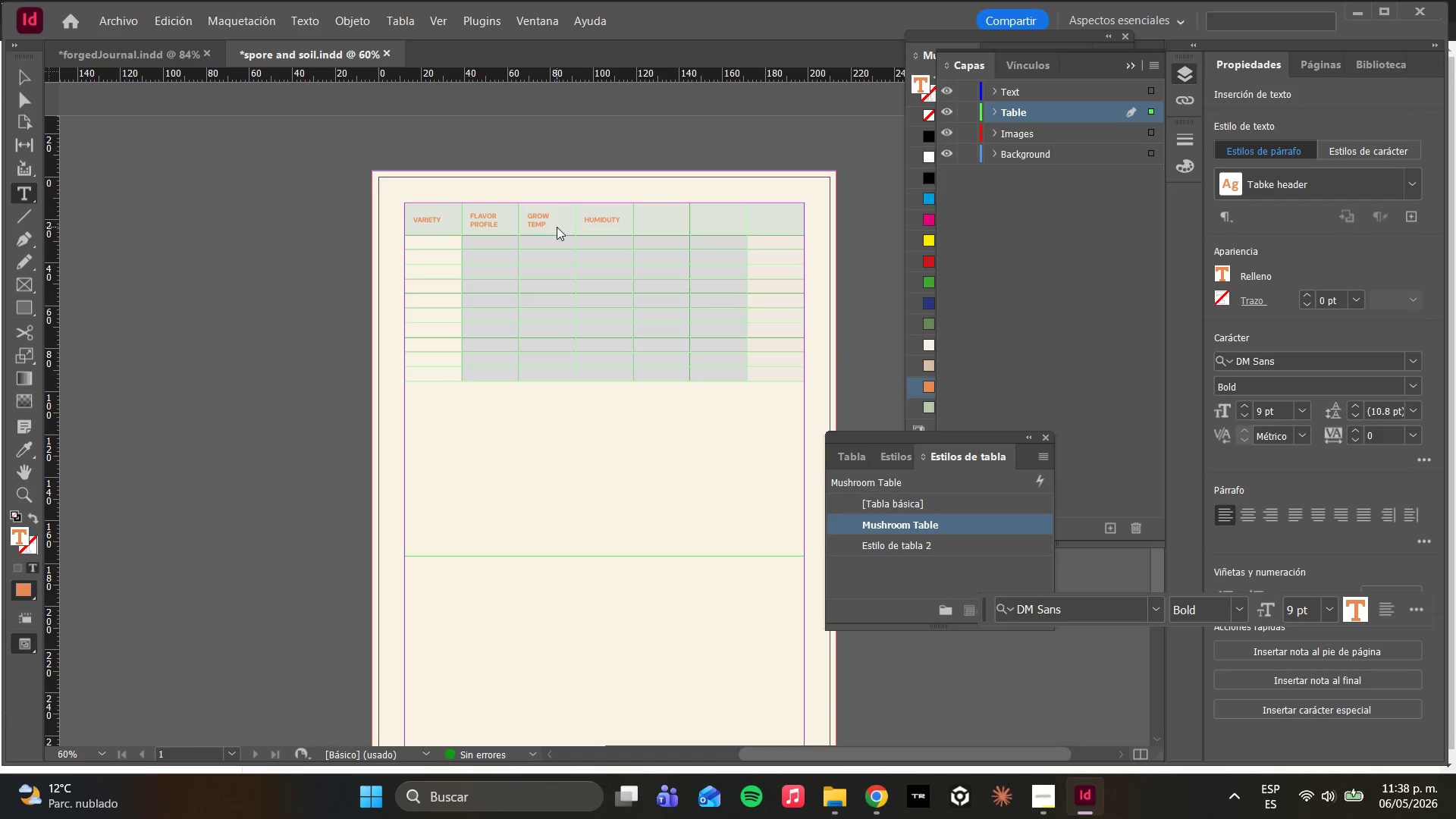 
key(ArrowRight)
 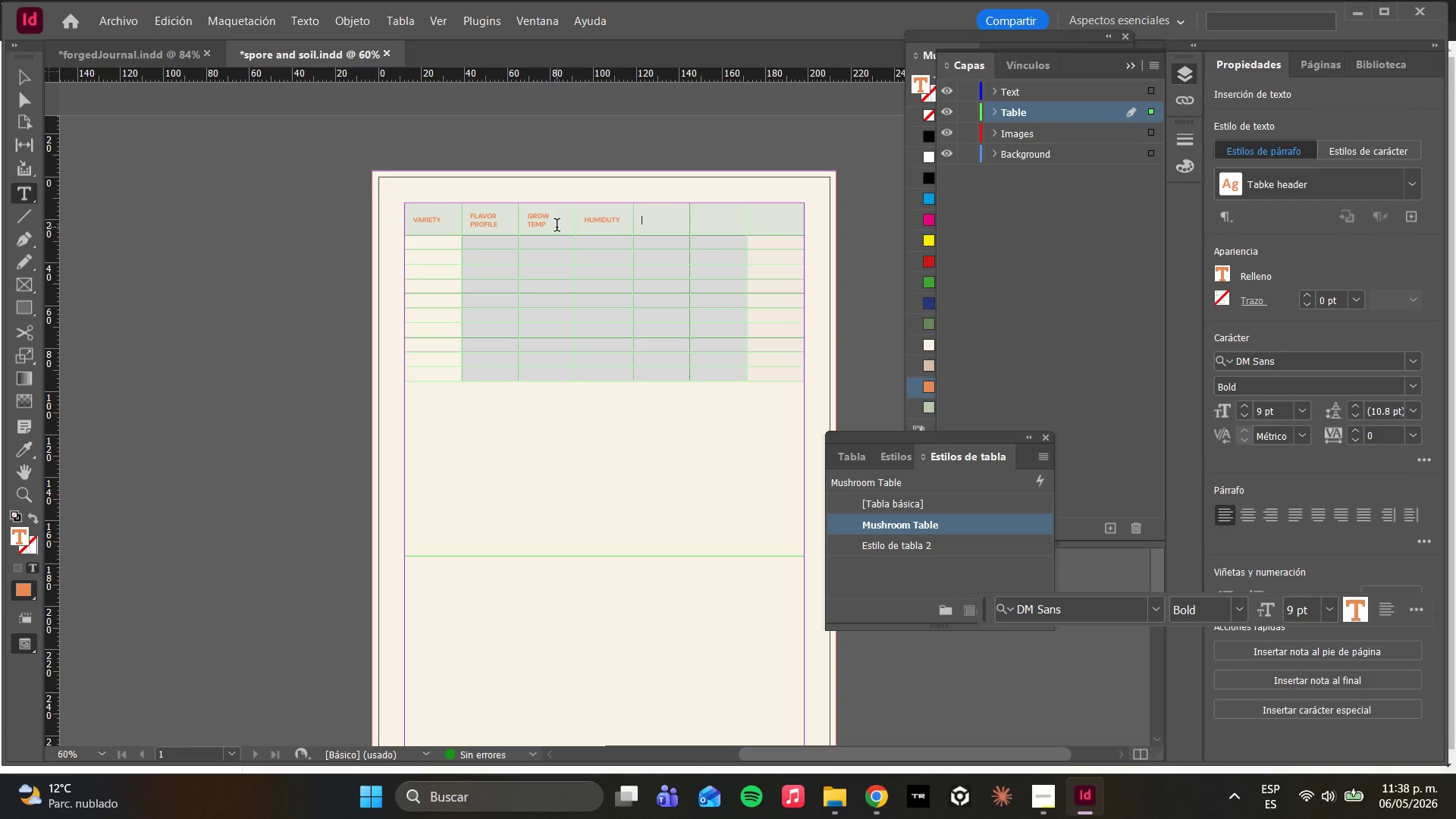 
type(CUK)
key(Backspace)
type(LINARY USE[End][End][End]EN)
key(Backspace)
 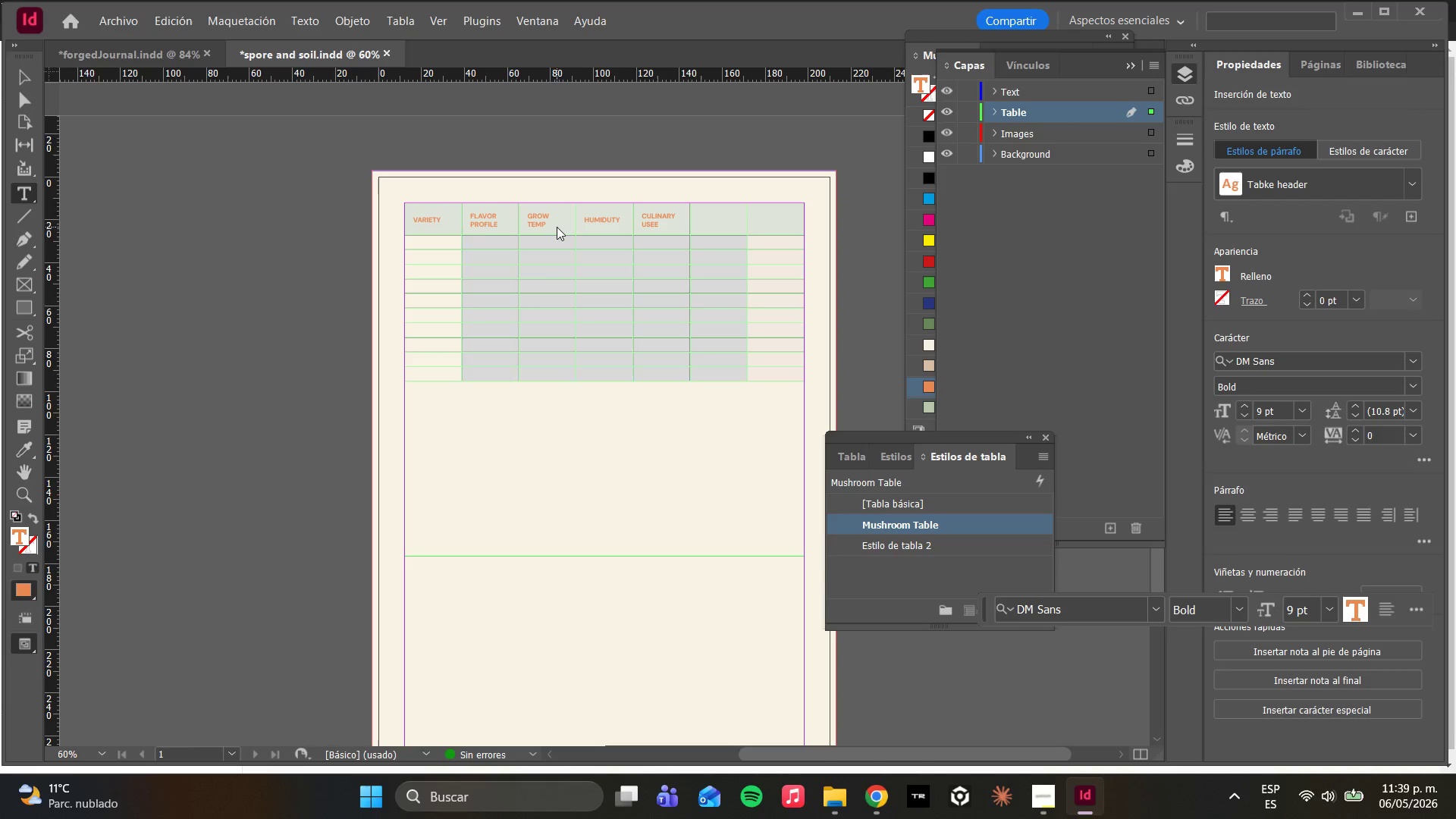 
key(Backspace)
 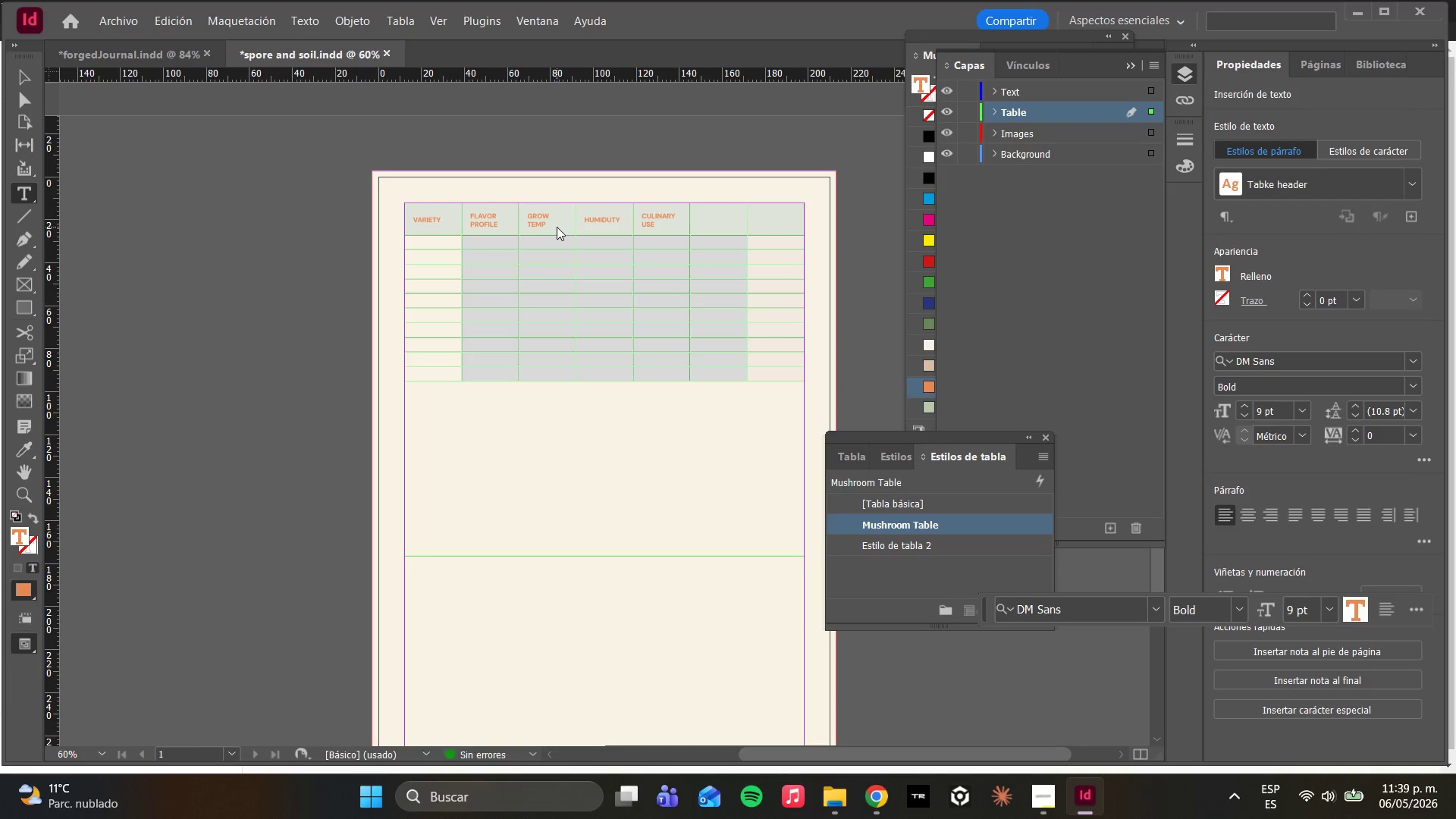 
key(ArrowRight)
 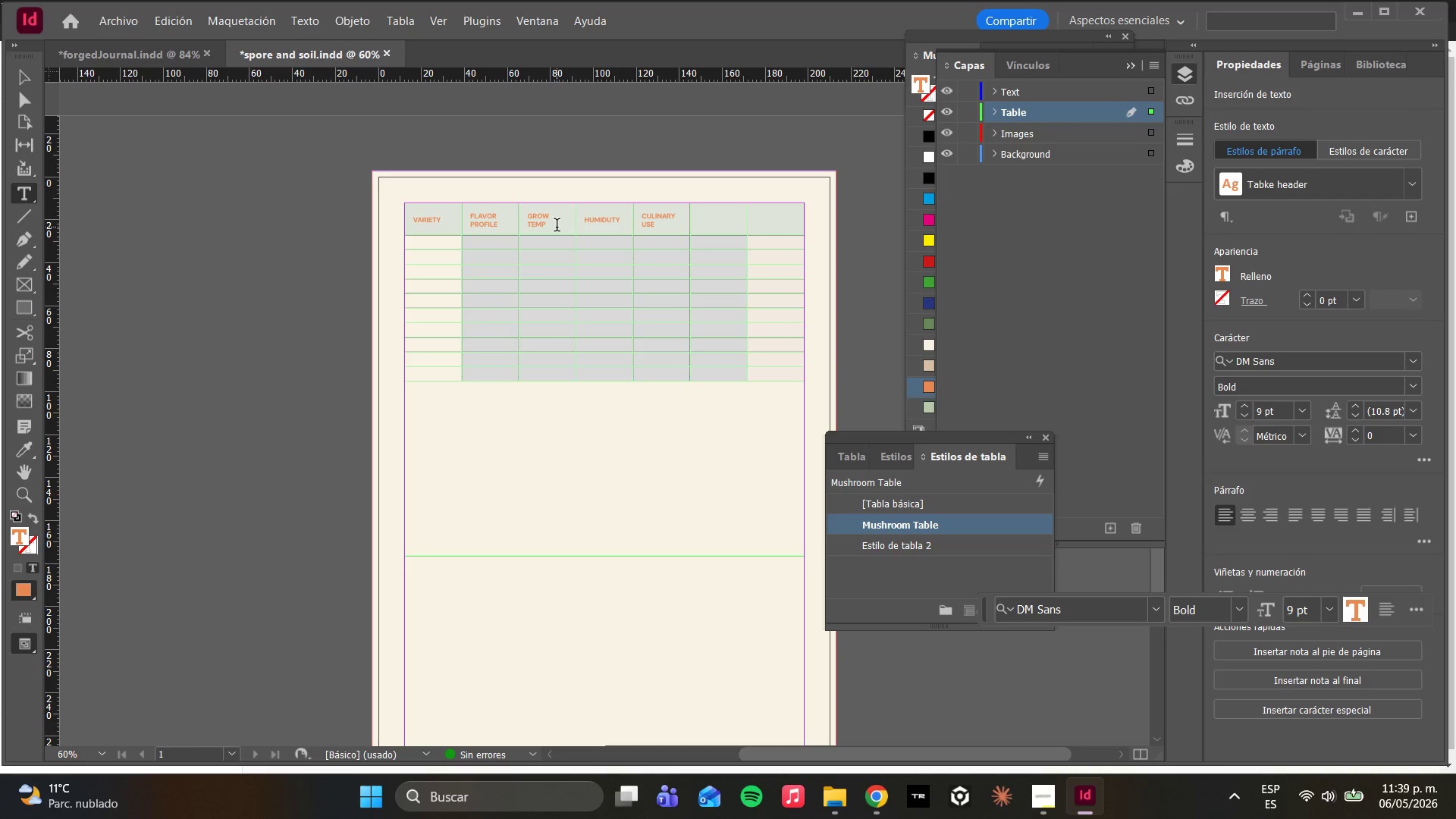 
wait(25.72)
 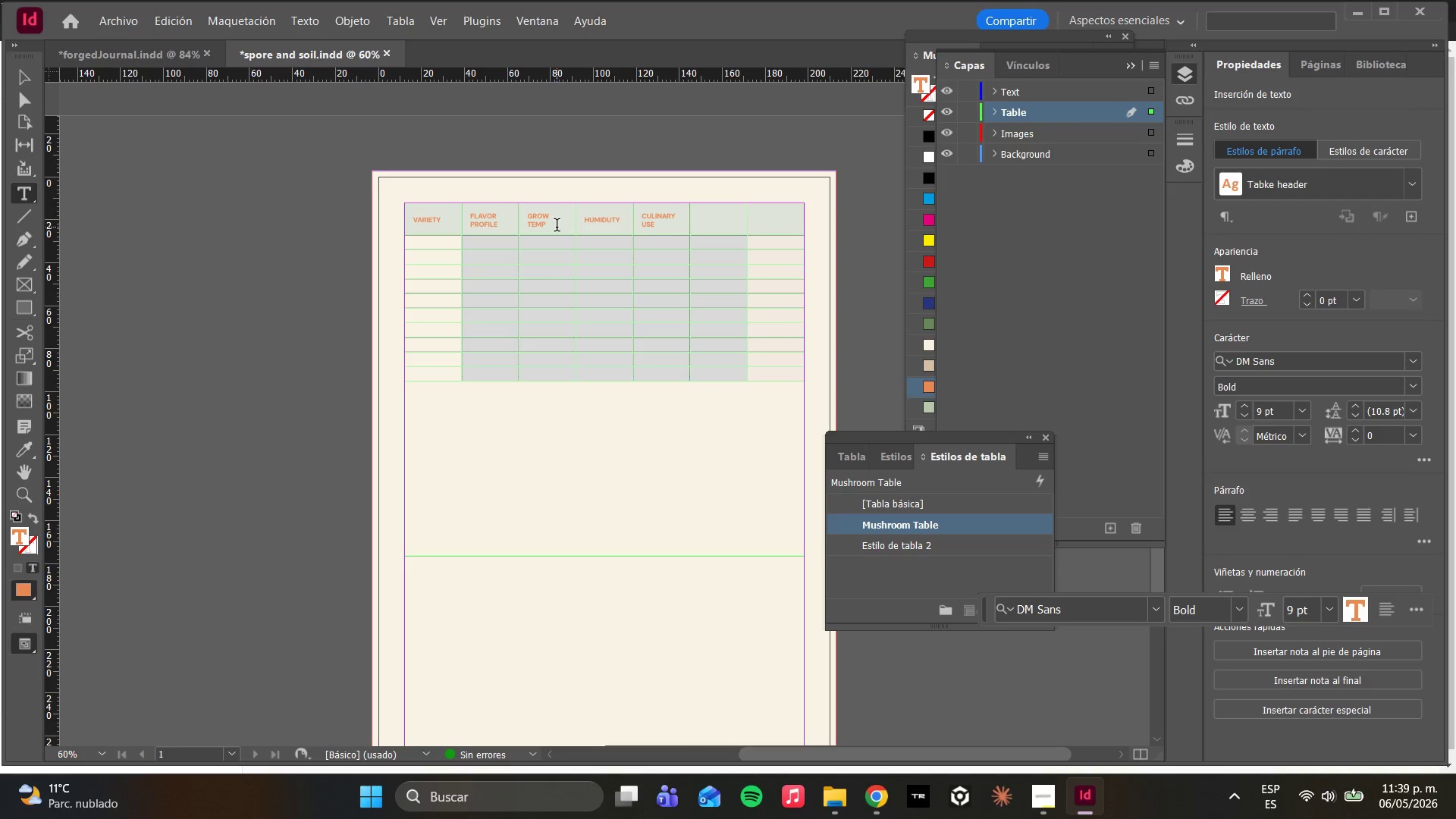 
key(R)
 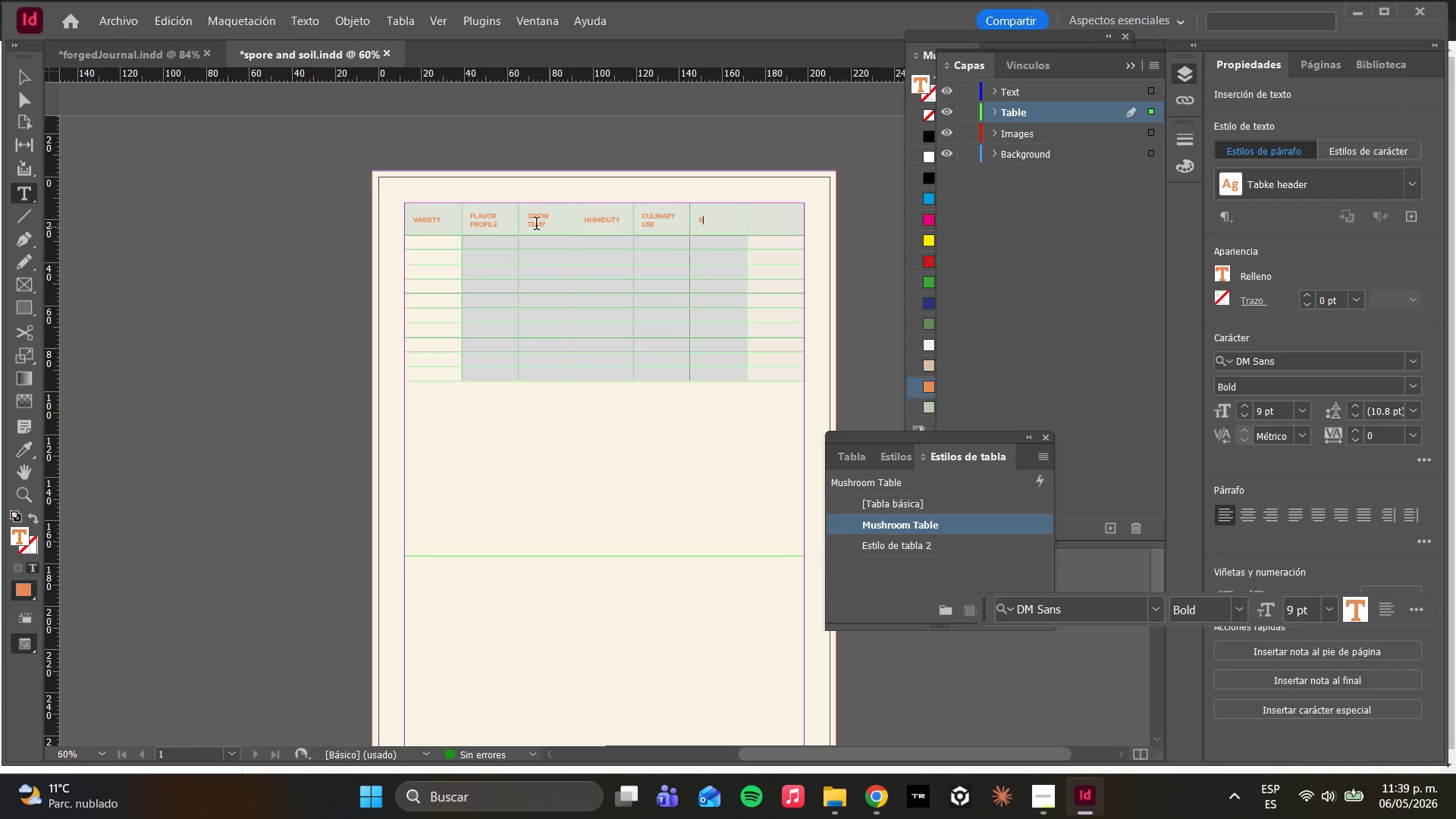 
left_click_drag(start_coordinate=[668, 231], to_coordinate=[635, 218])
 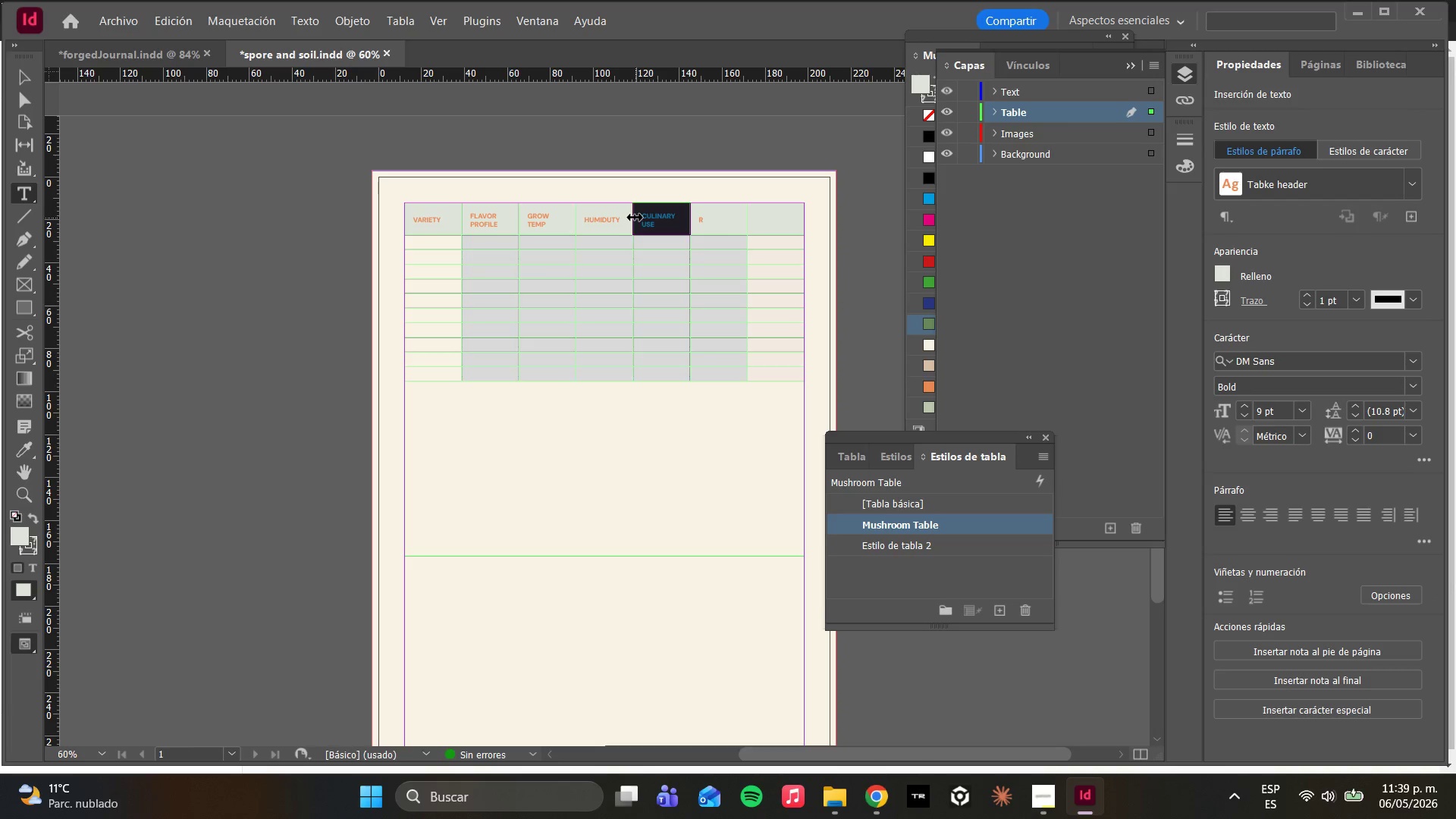 
left_click([650, 222])
 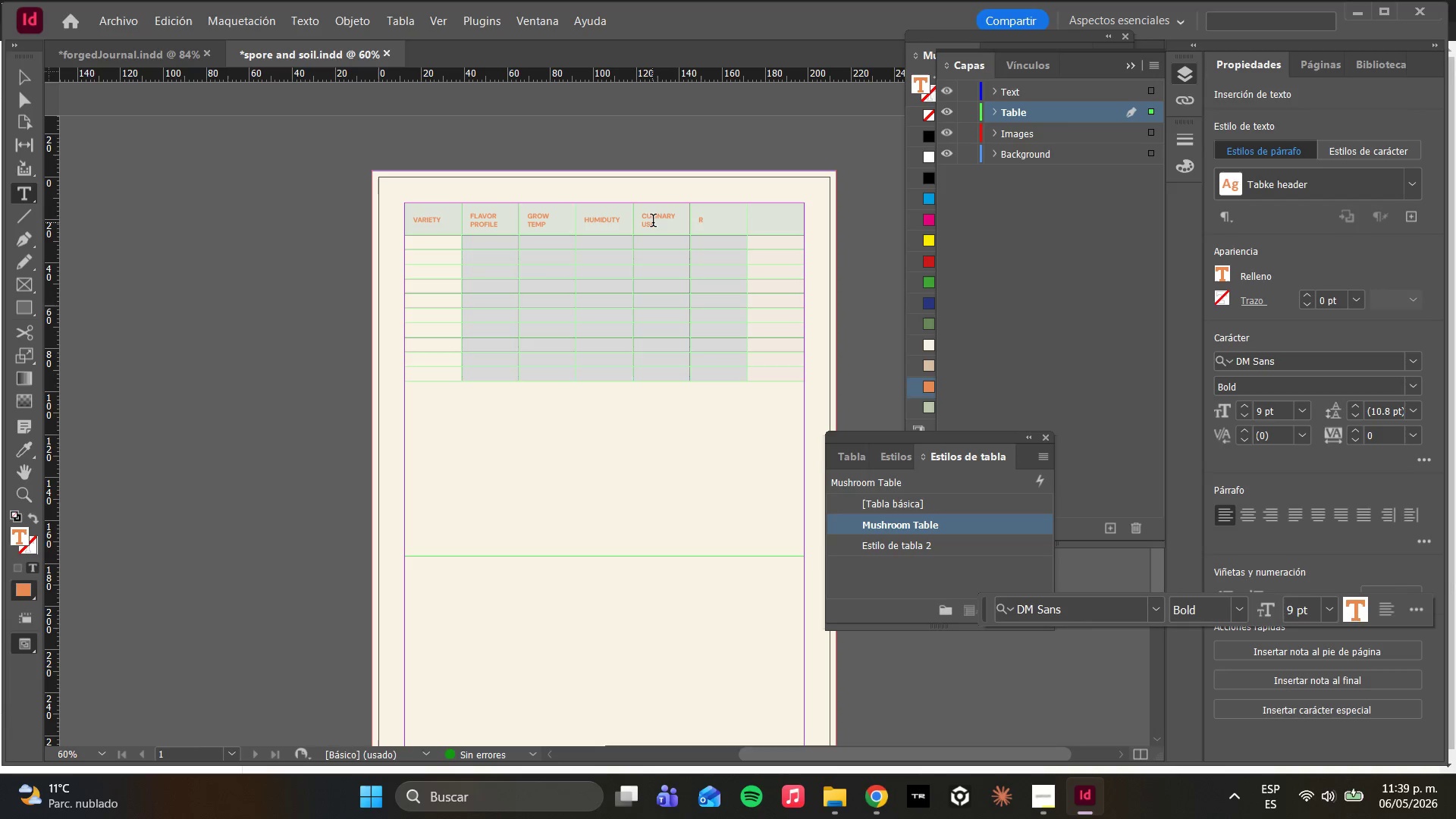 
left_click_drag(start_coordinate=[653, 222], to_coordinate=[643, 221])
 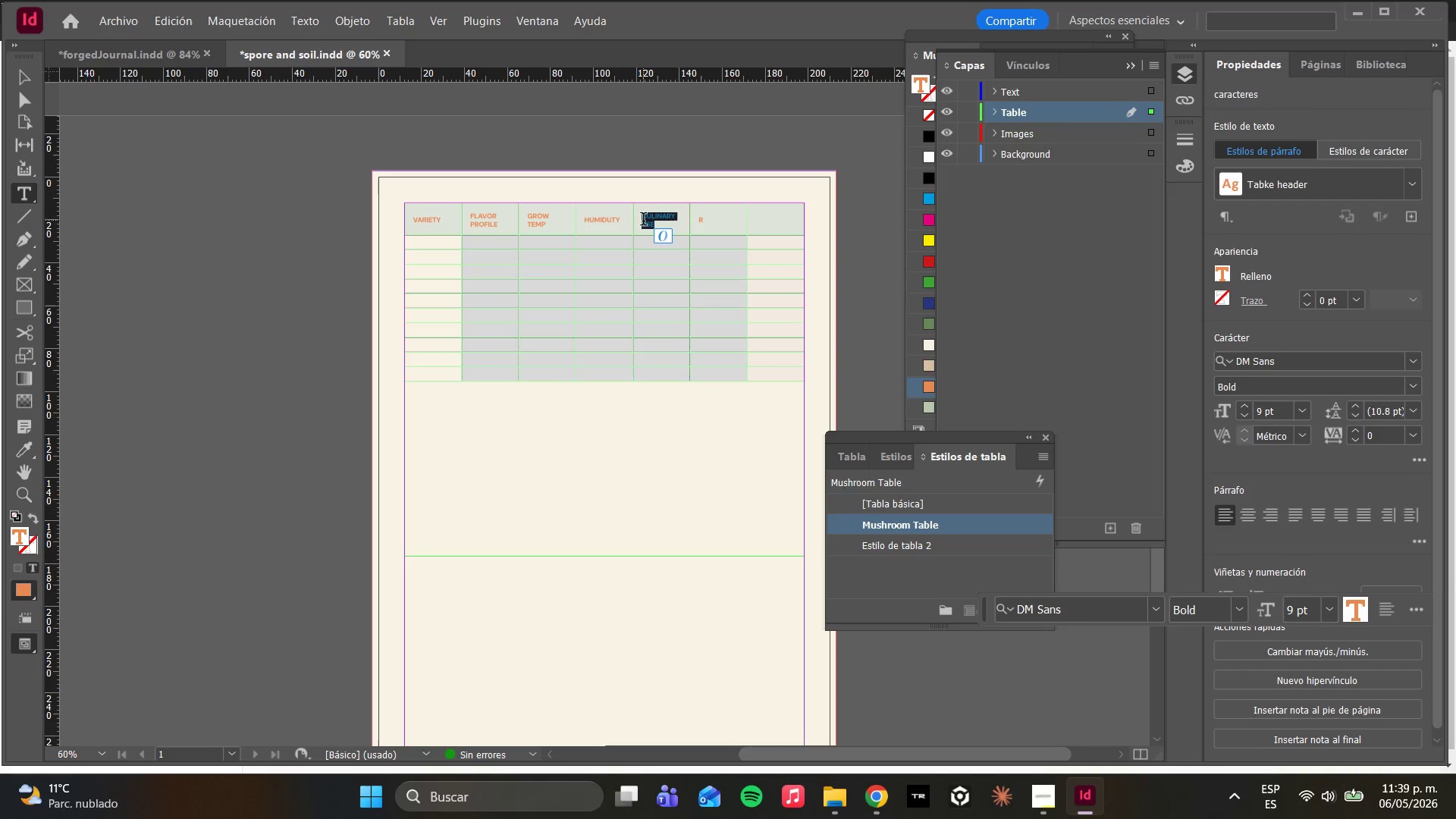 
key(Control+C)
 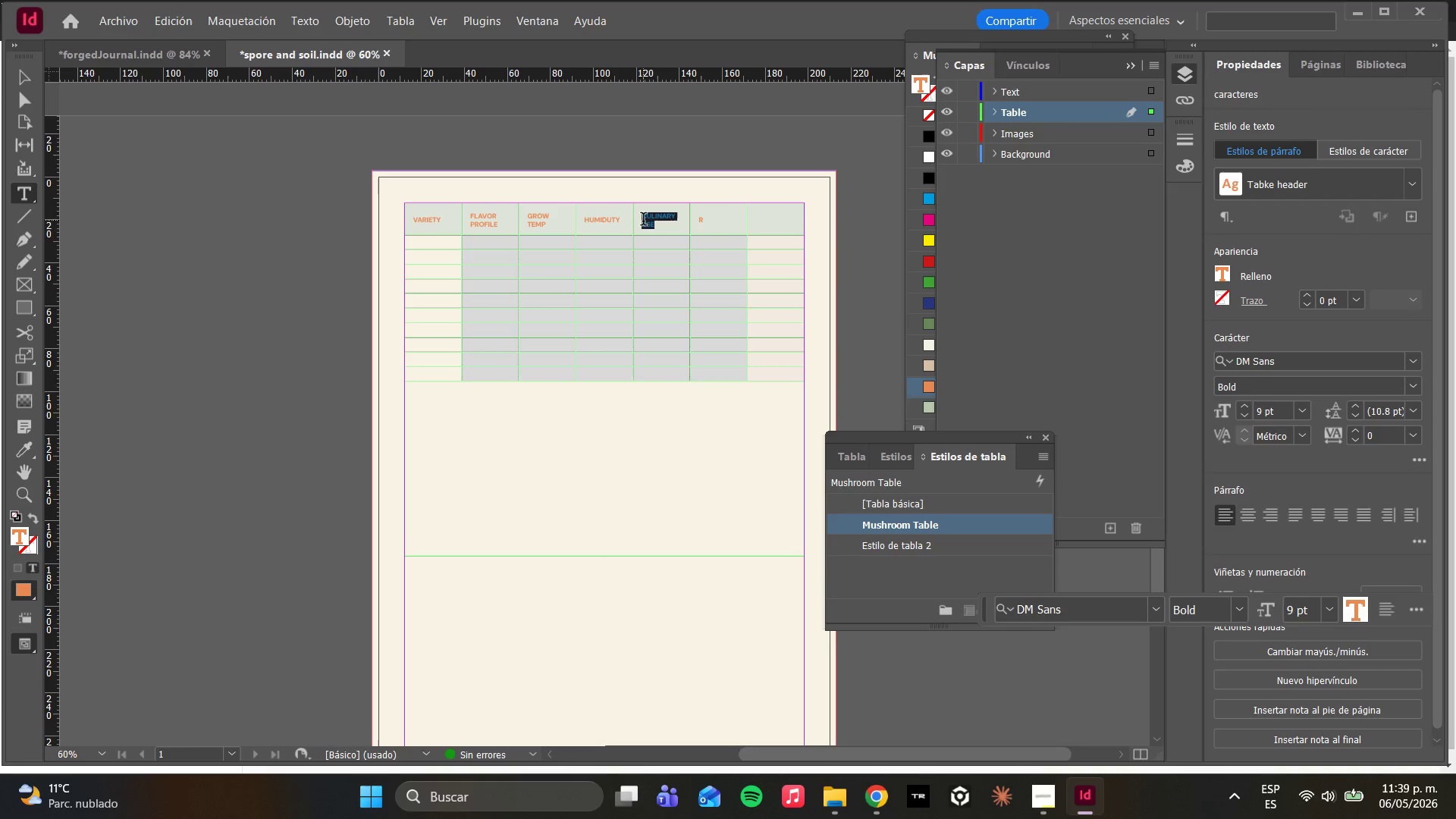 
key(Backspace)
 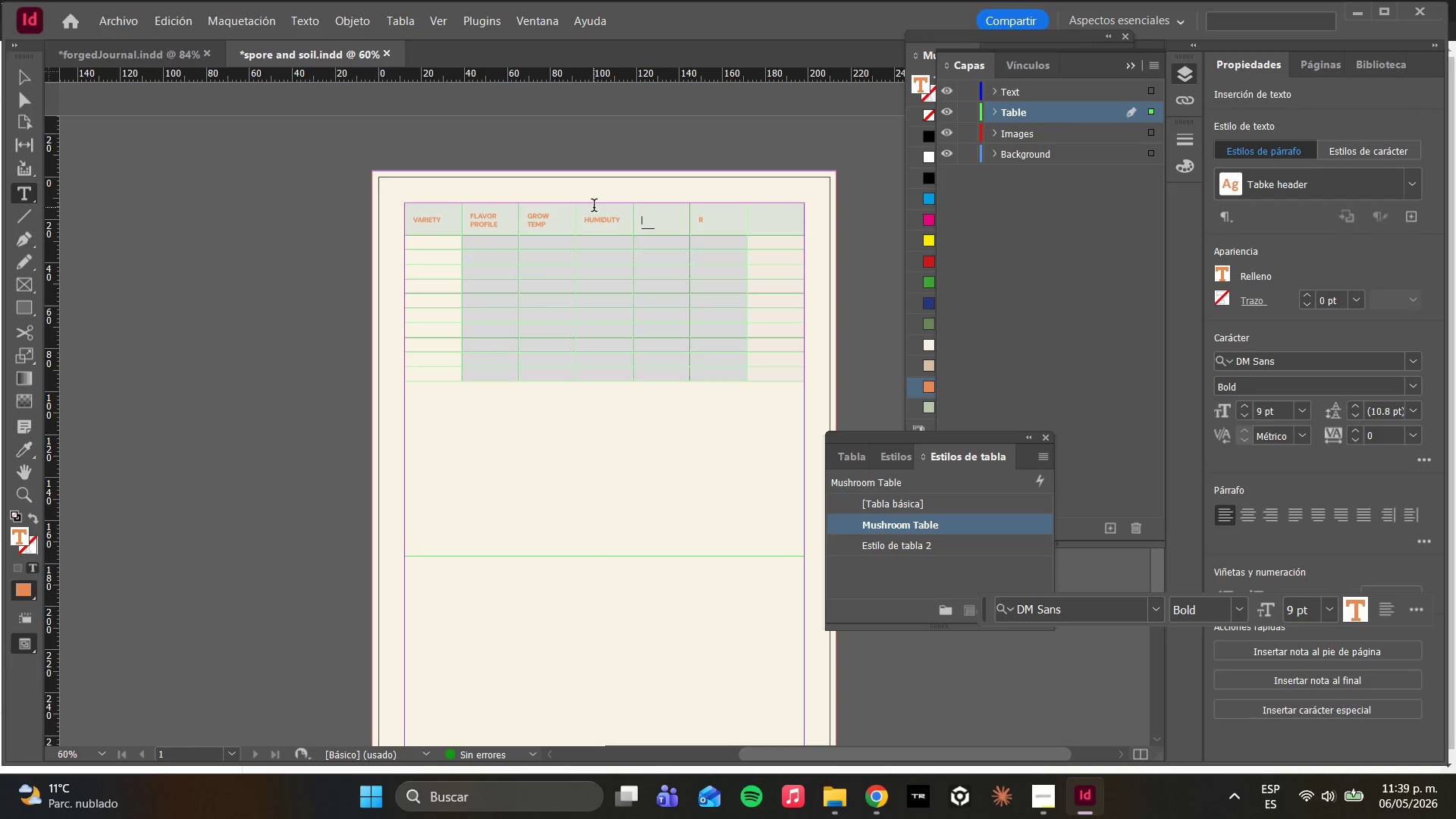 
type(Gro)
key(Backspace)
key(Backspace)
key(Backspace)
type(G)
key(Backspace)
type(grow time)
 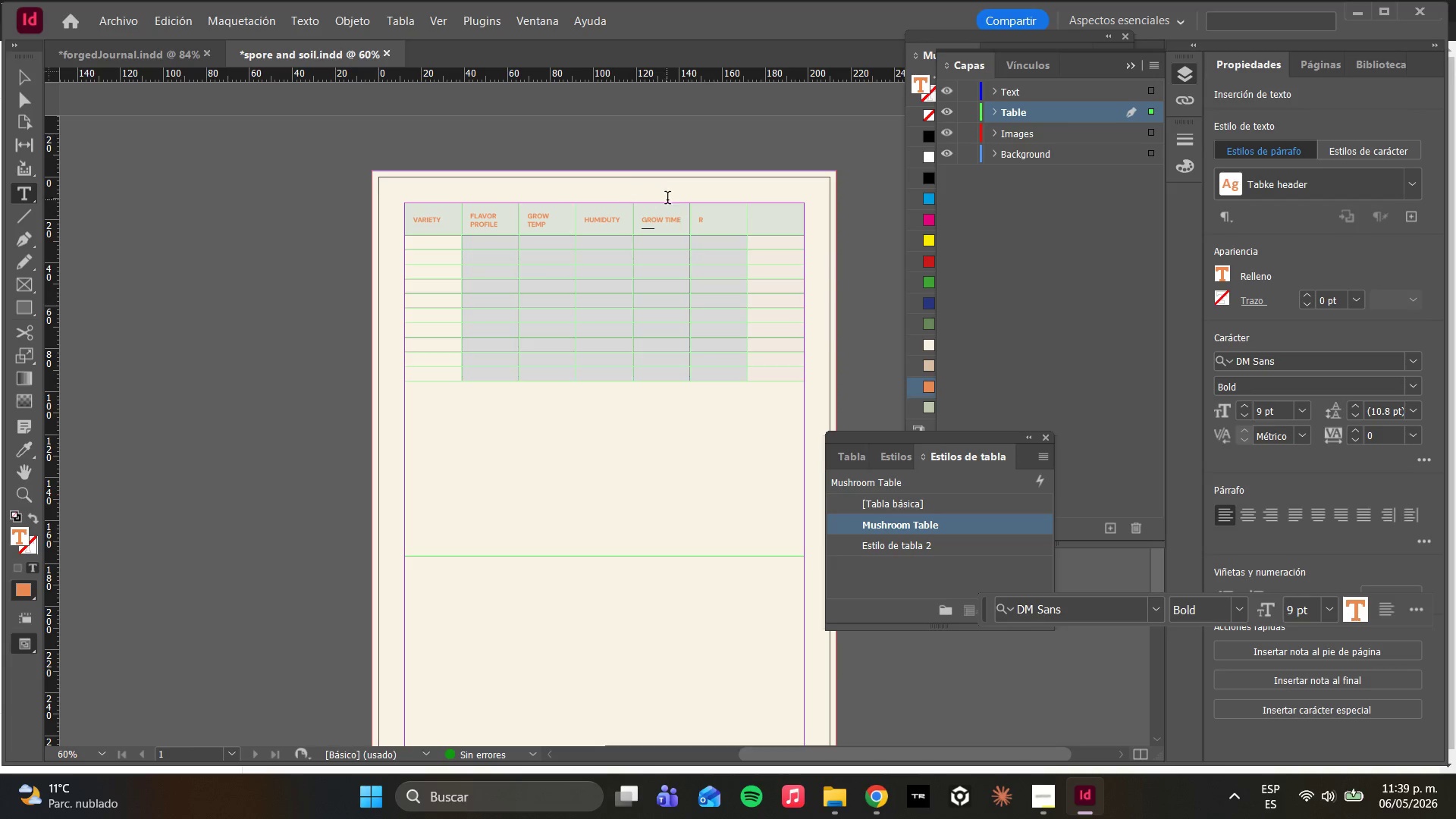 
left_click([710, 223])
 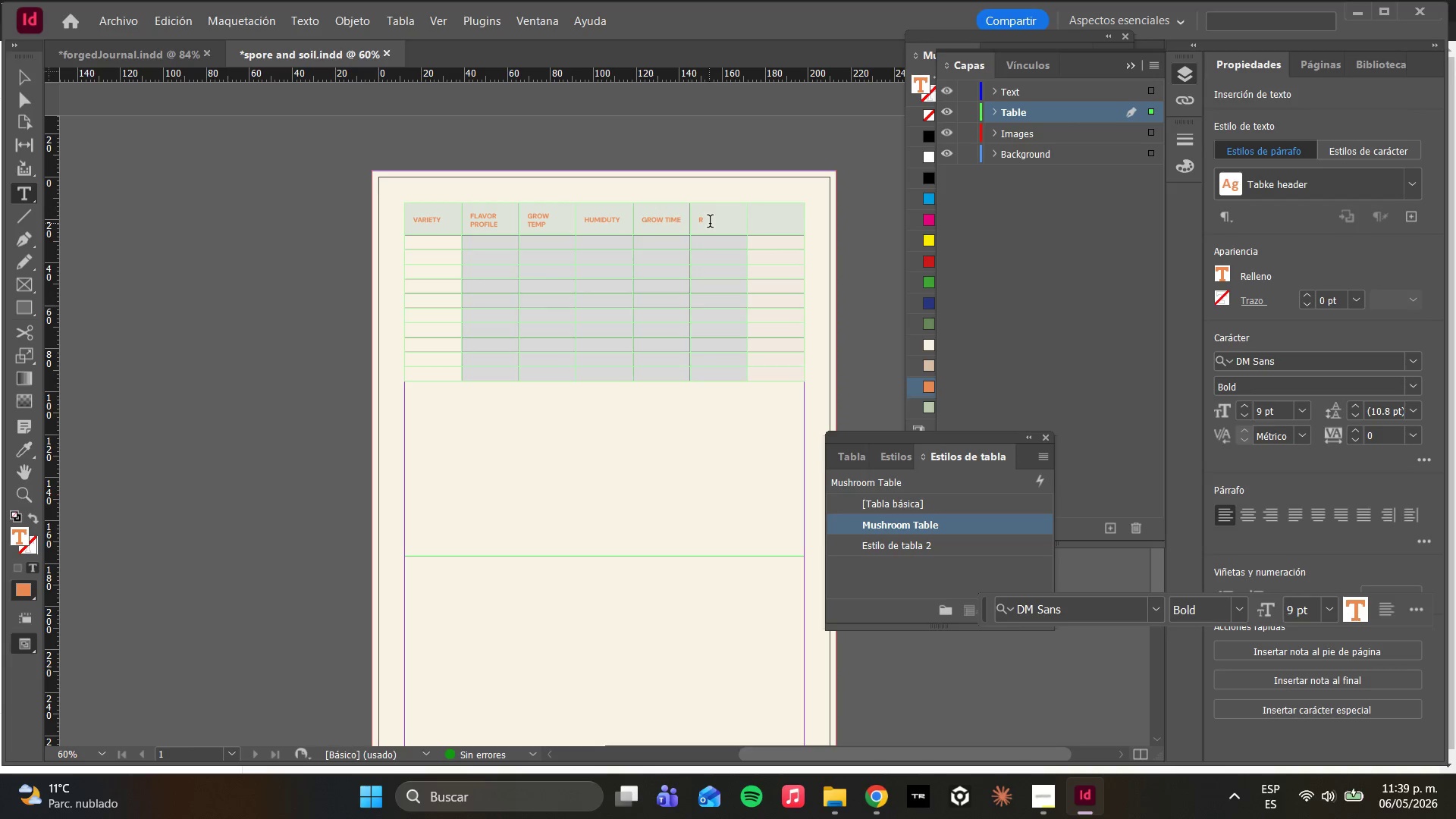 
key(Backspace)
 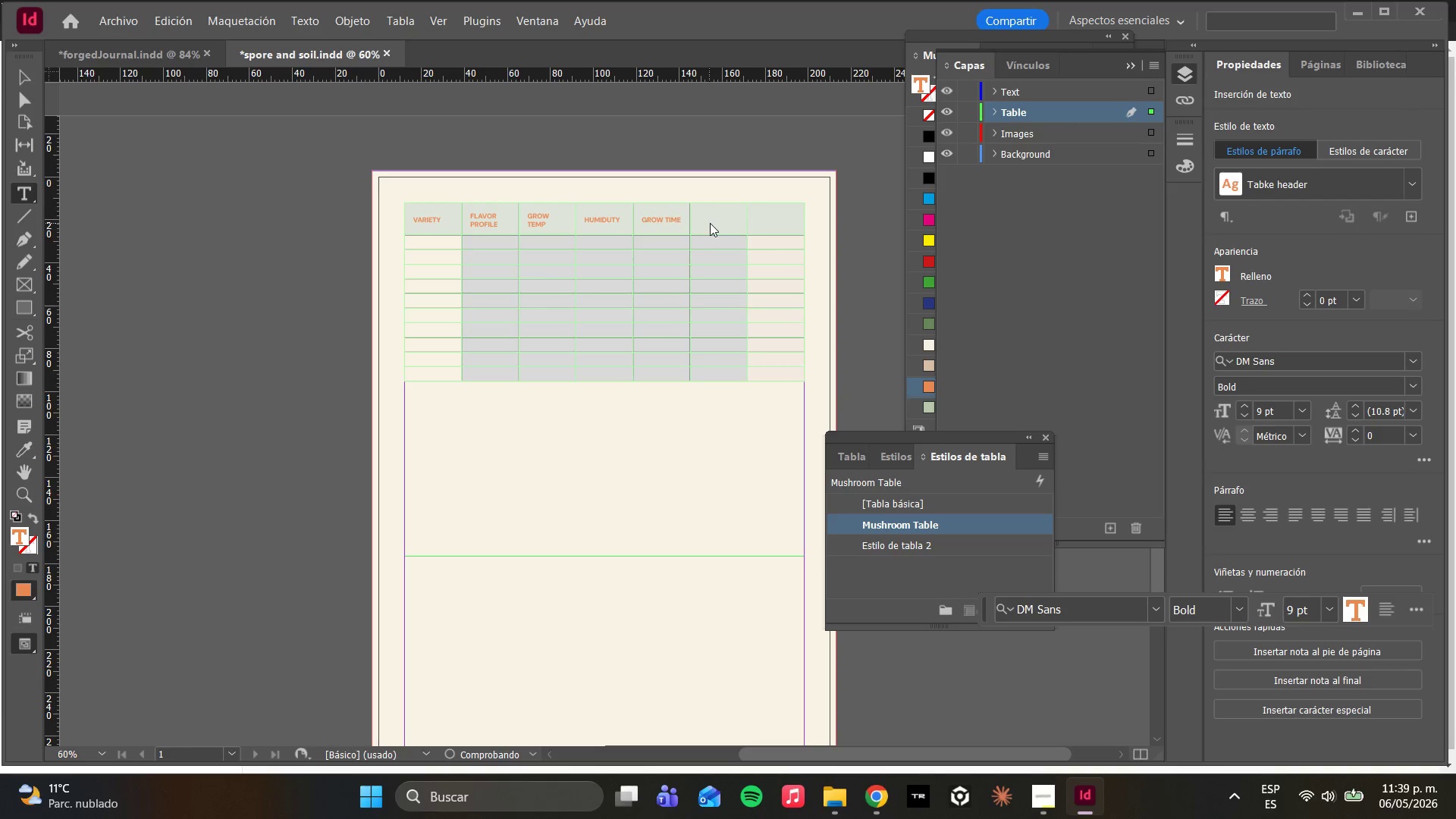 
key(Control+V)
 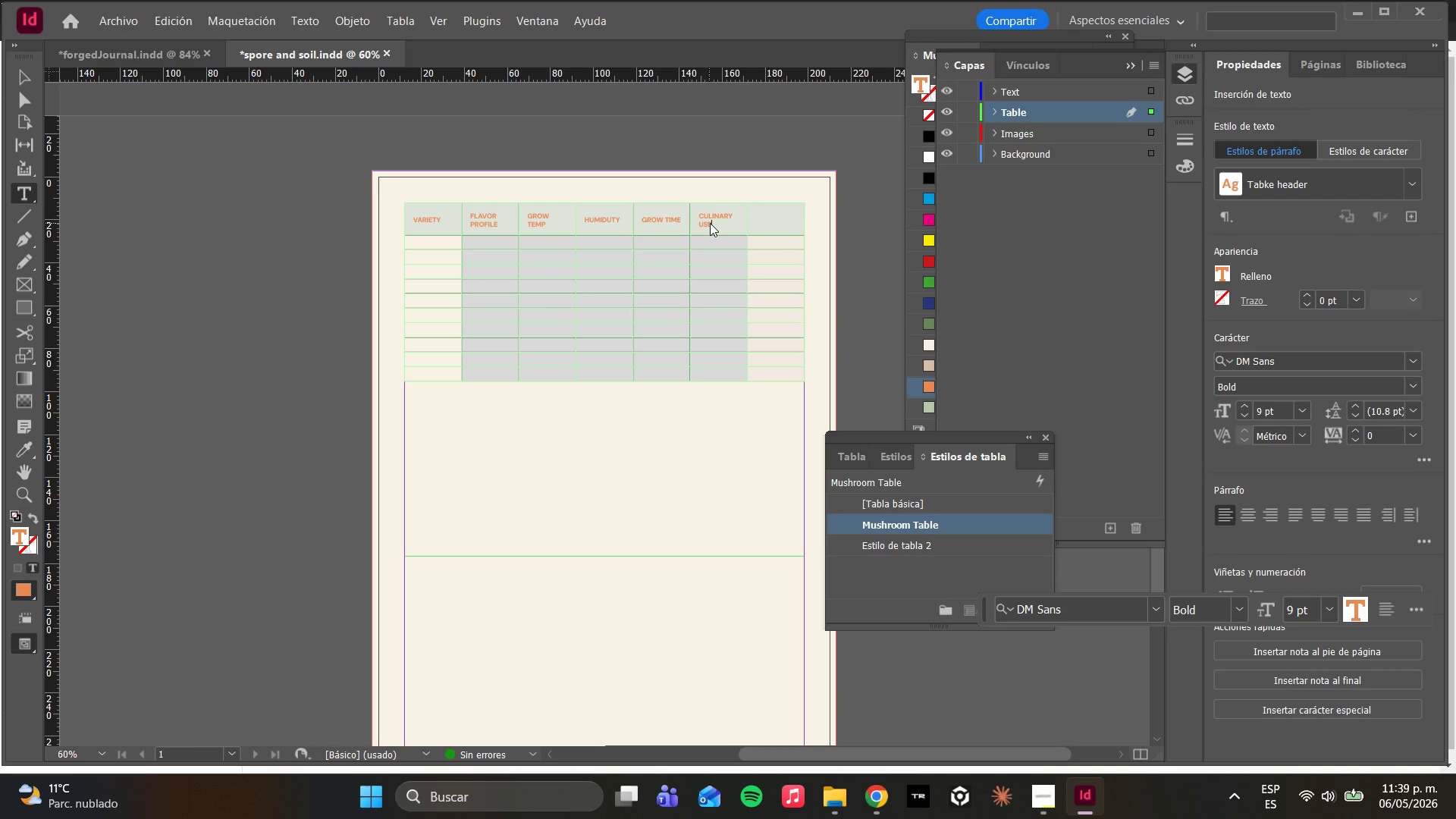 
key(ArrowRight)
 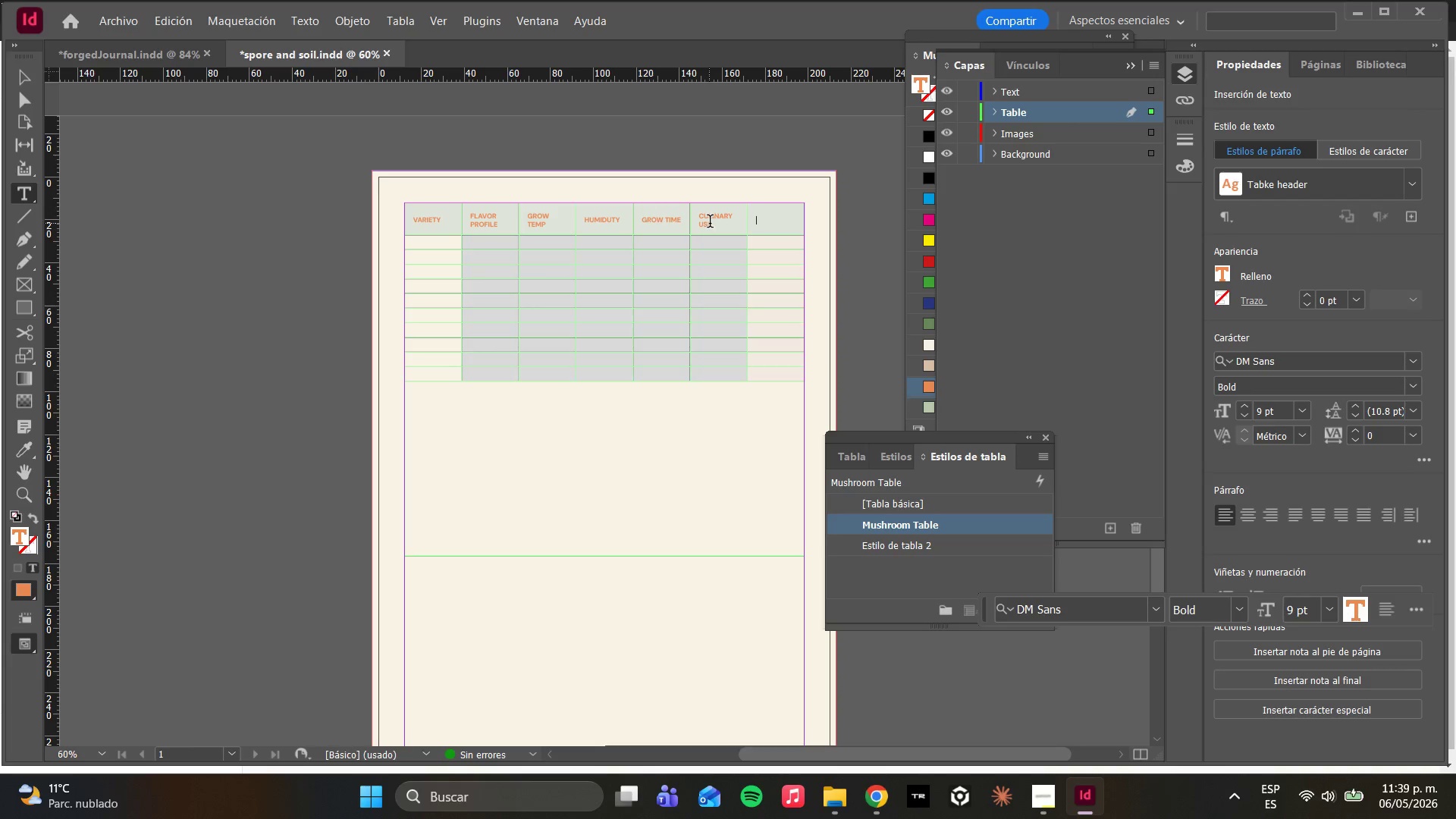 
type(raritu)
key(Backspace)
type(y)
 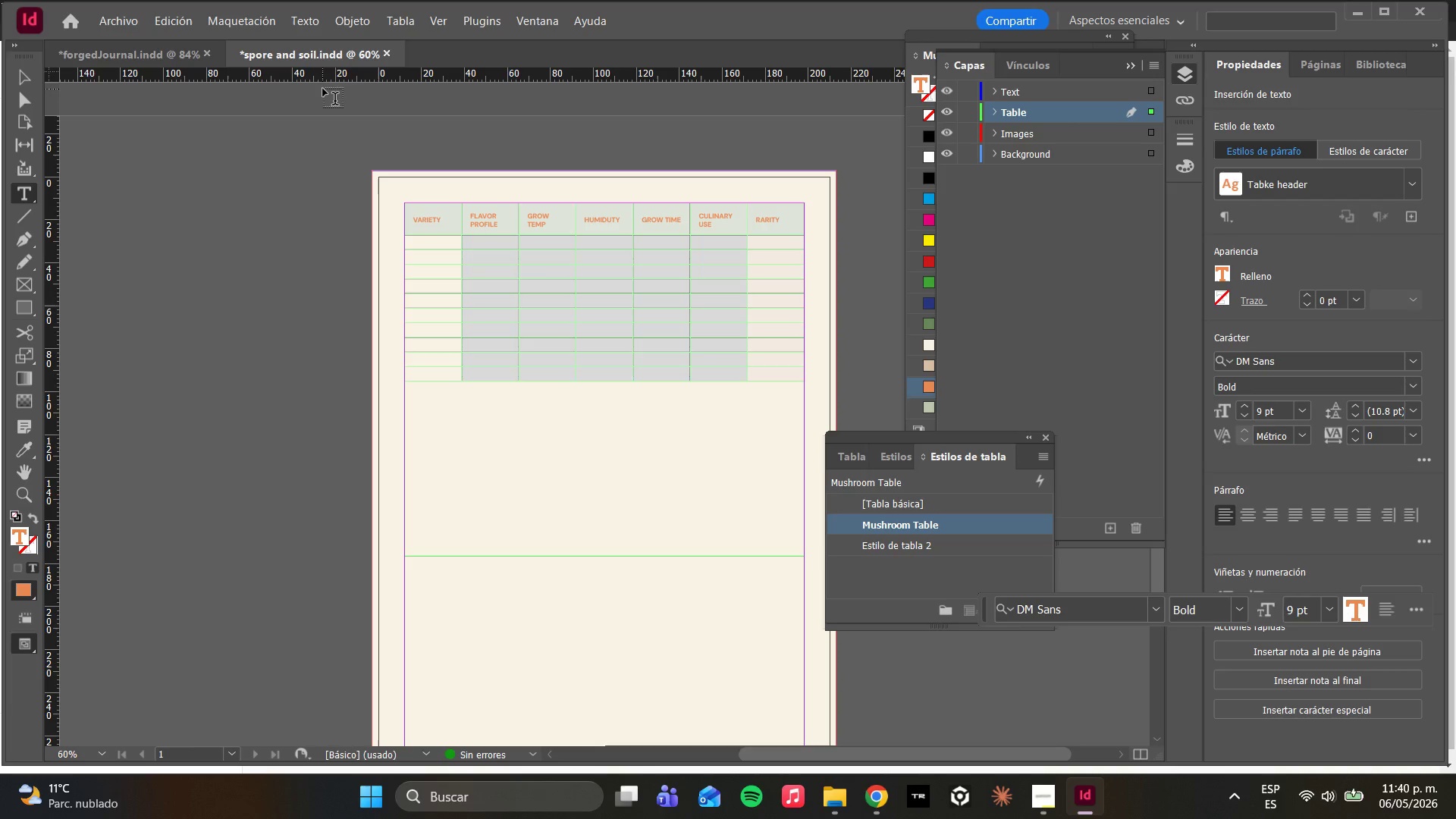 
wait(15.2)
 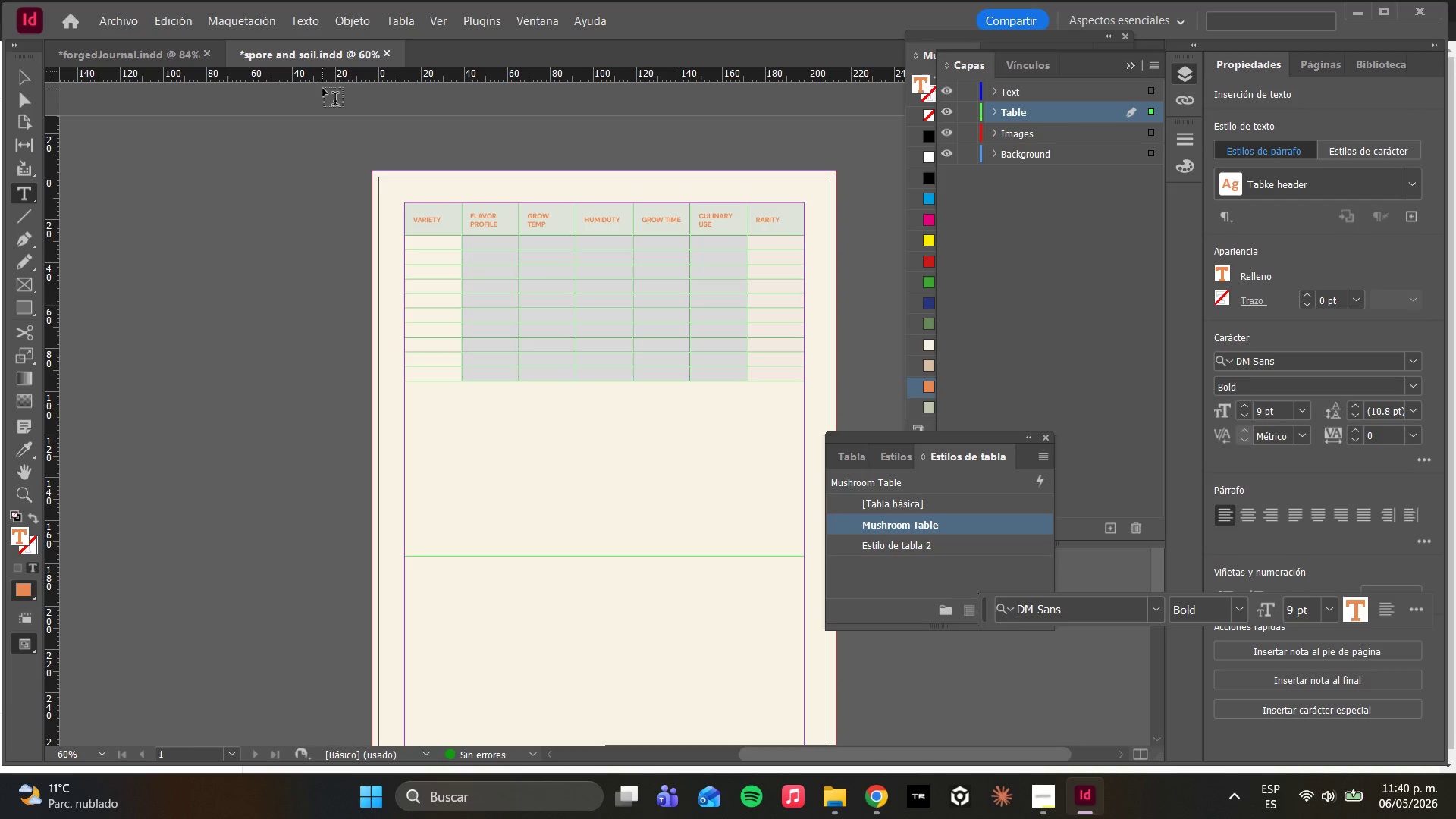 
double_click([27, 101])
 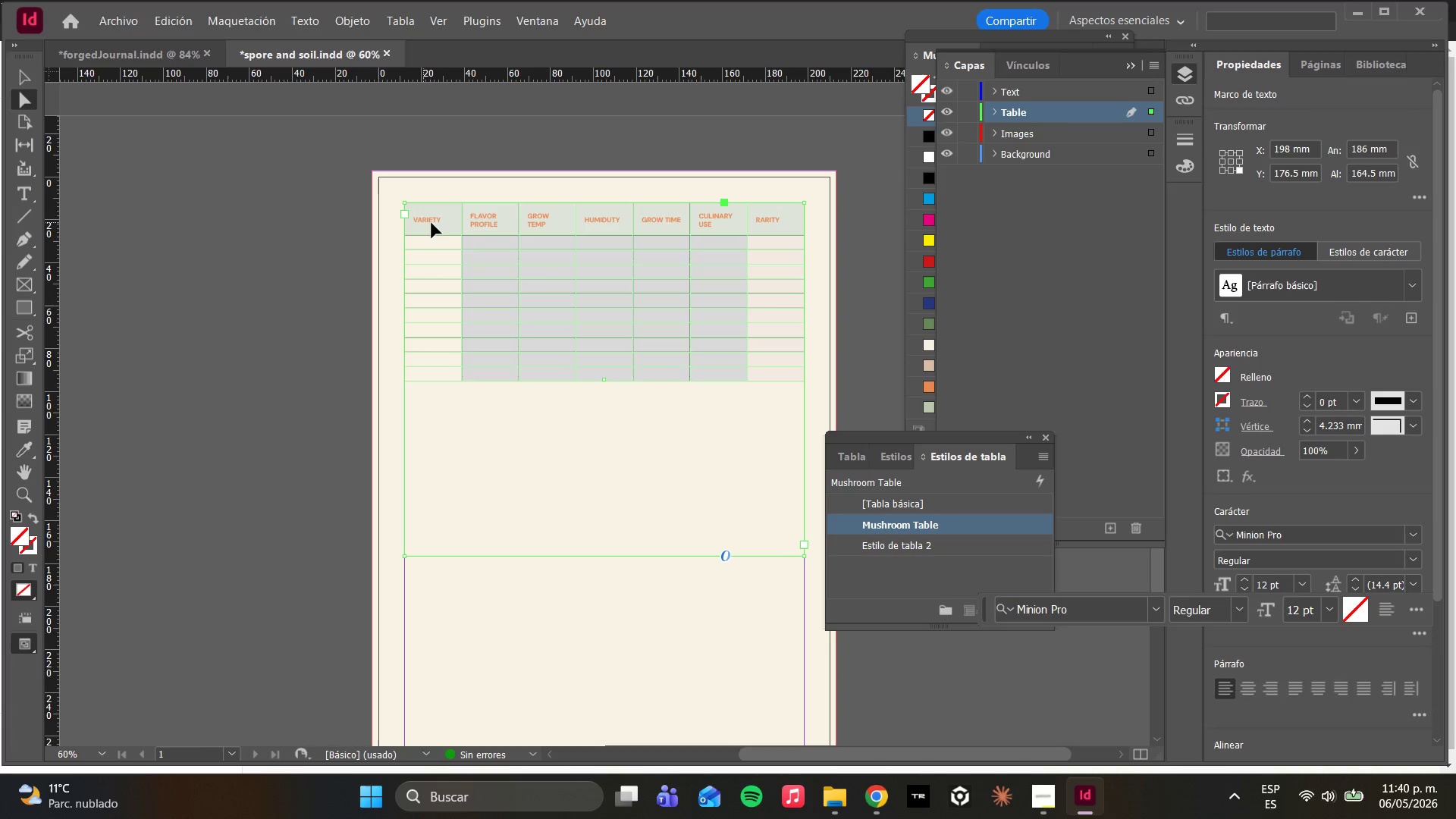 
double_click([441, 223])
 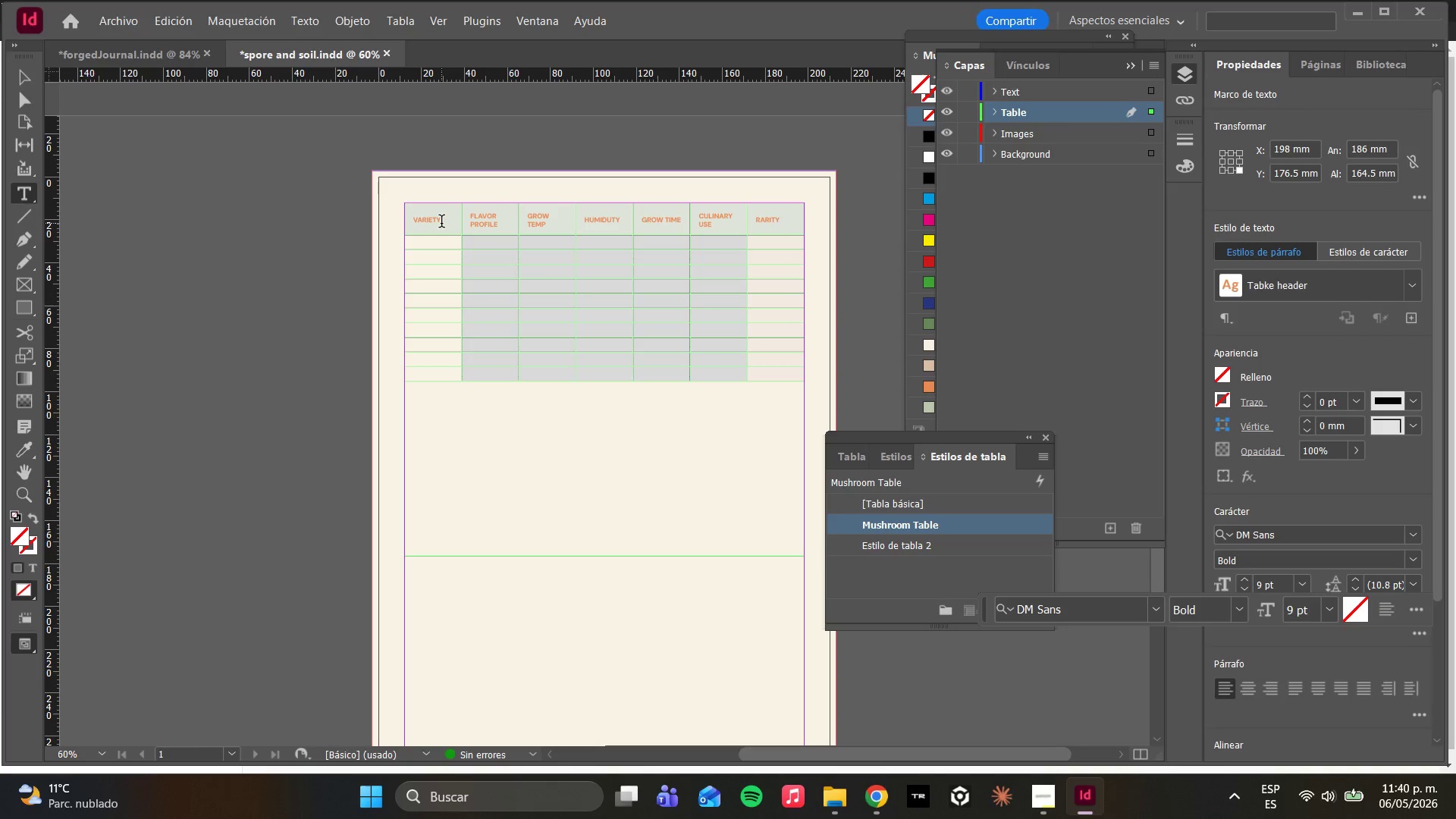 
triple_click([441, 223])
 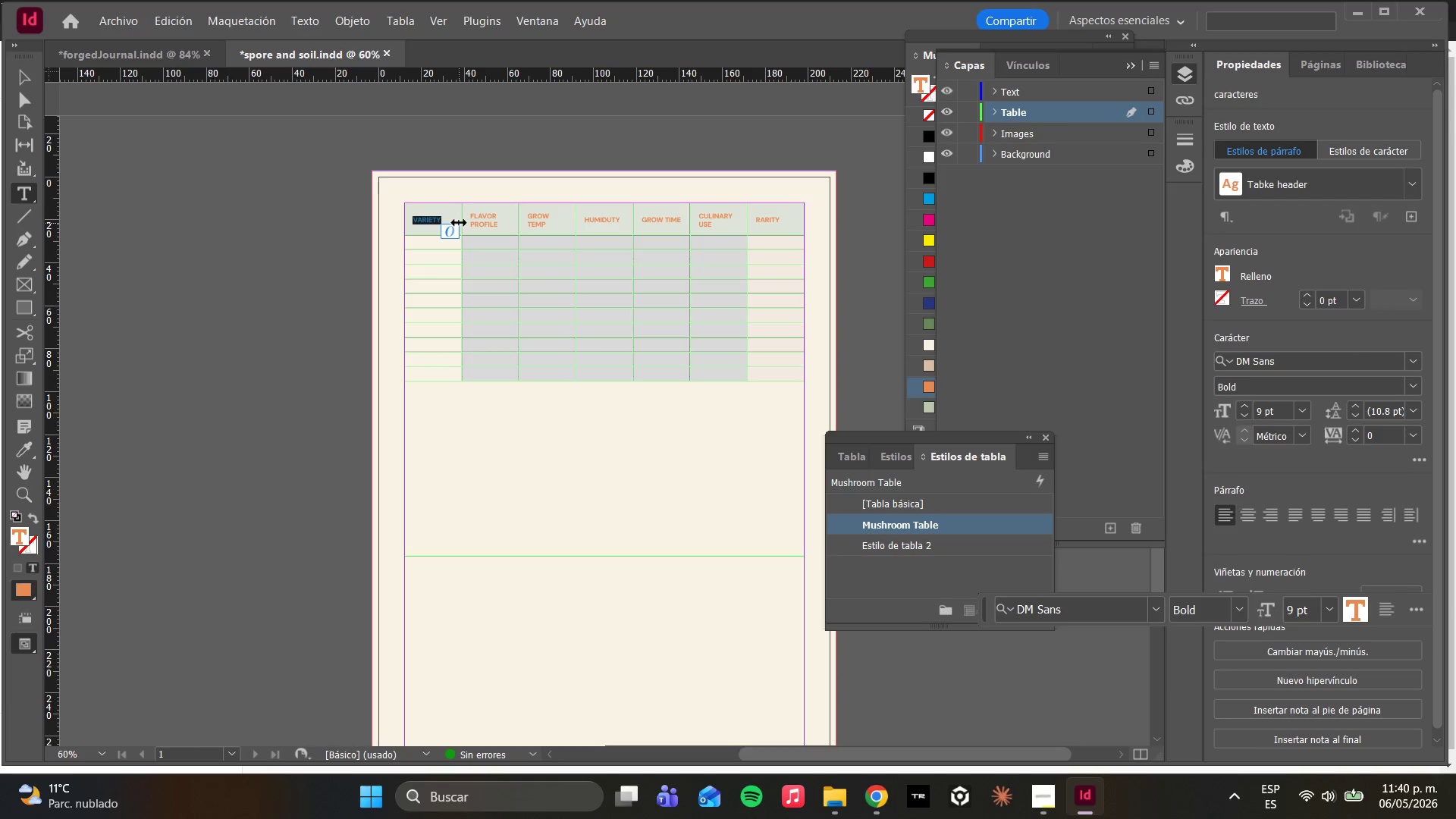 
hold_key(key=ControlLeft, duration=4.74)
 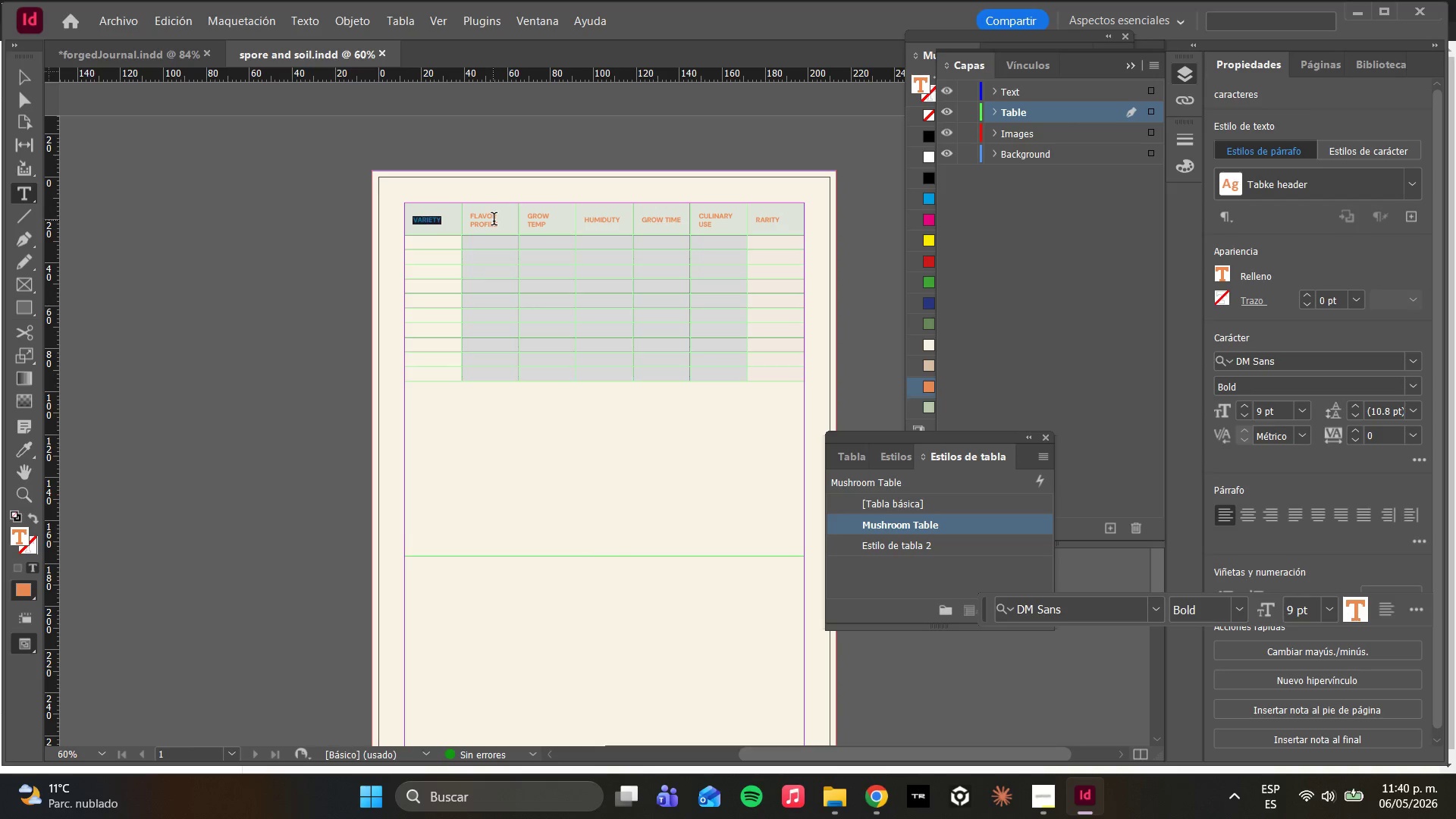 
hold_key(key=S, duration=0.64)
 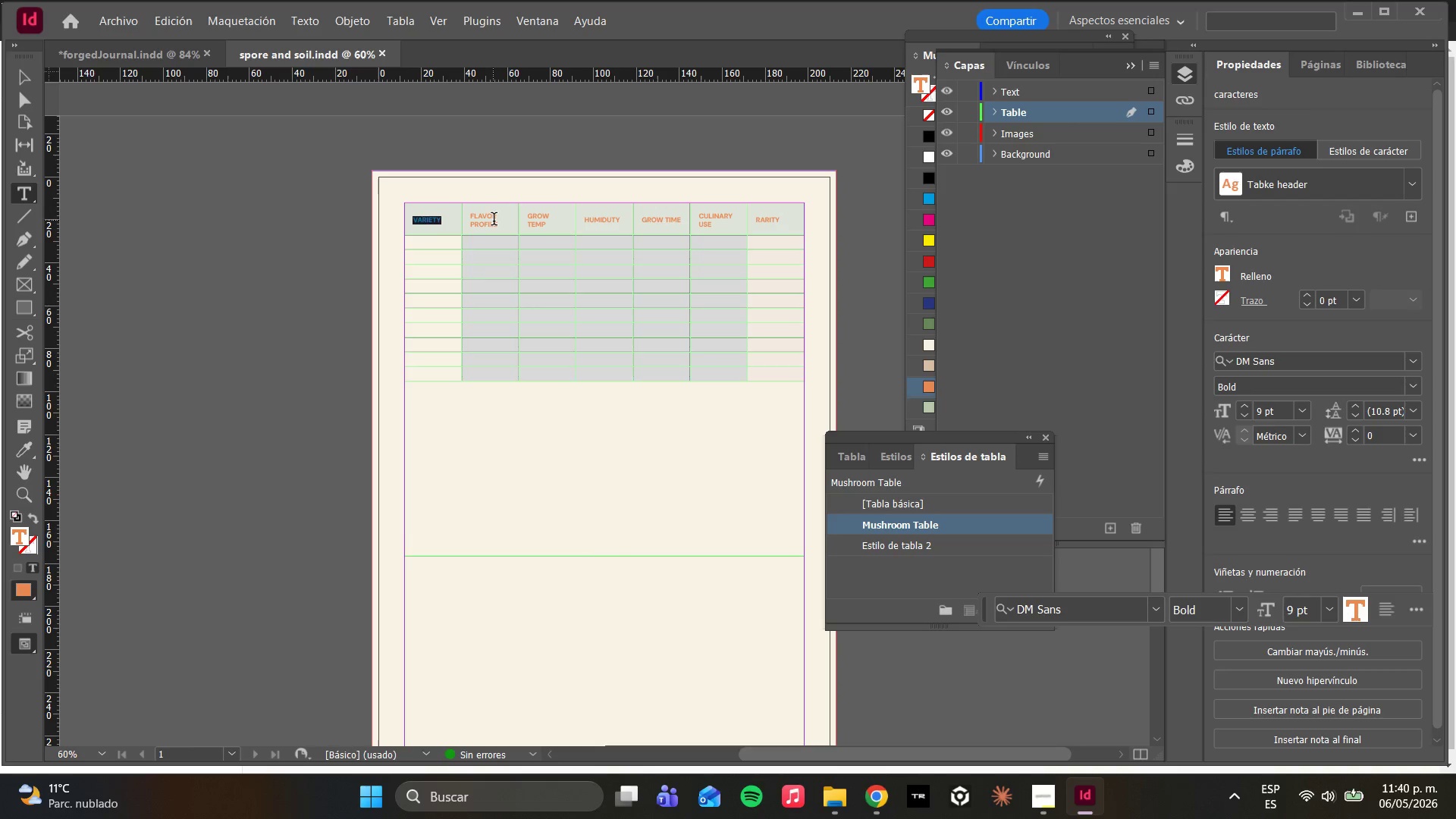 
hold_key(key=ShiftLeft, duration=1.91)
 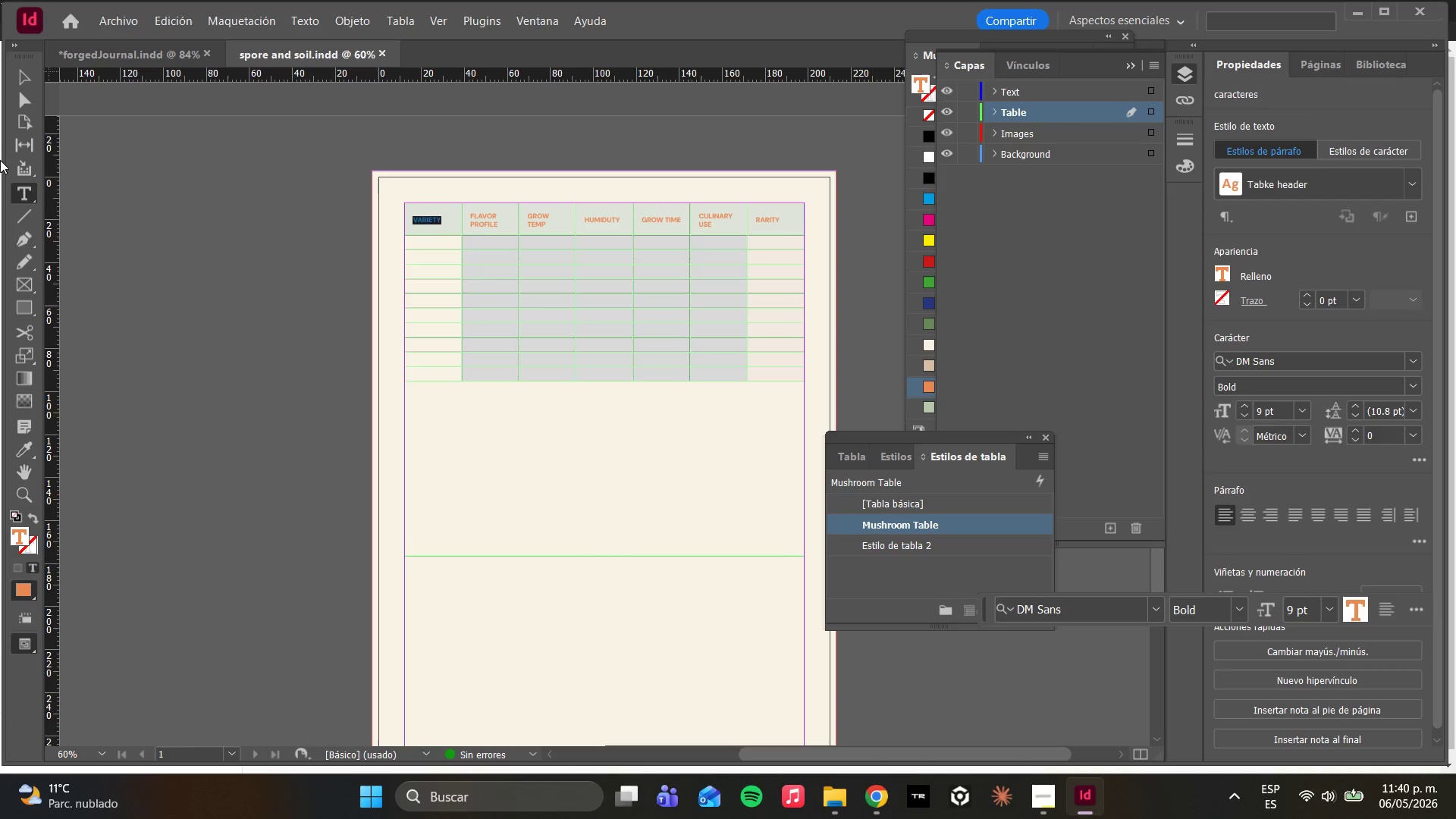 
left_click([29, 107])
 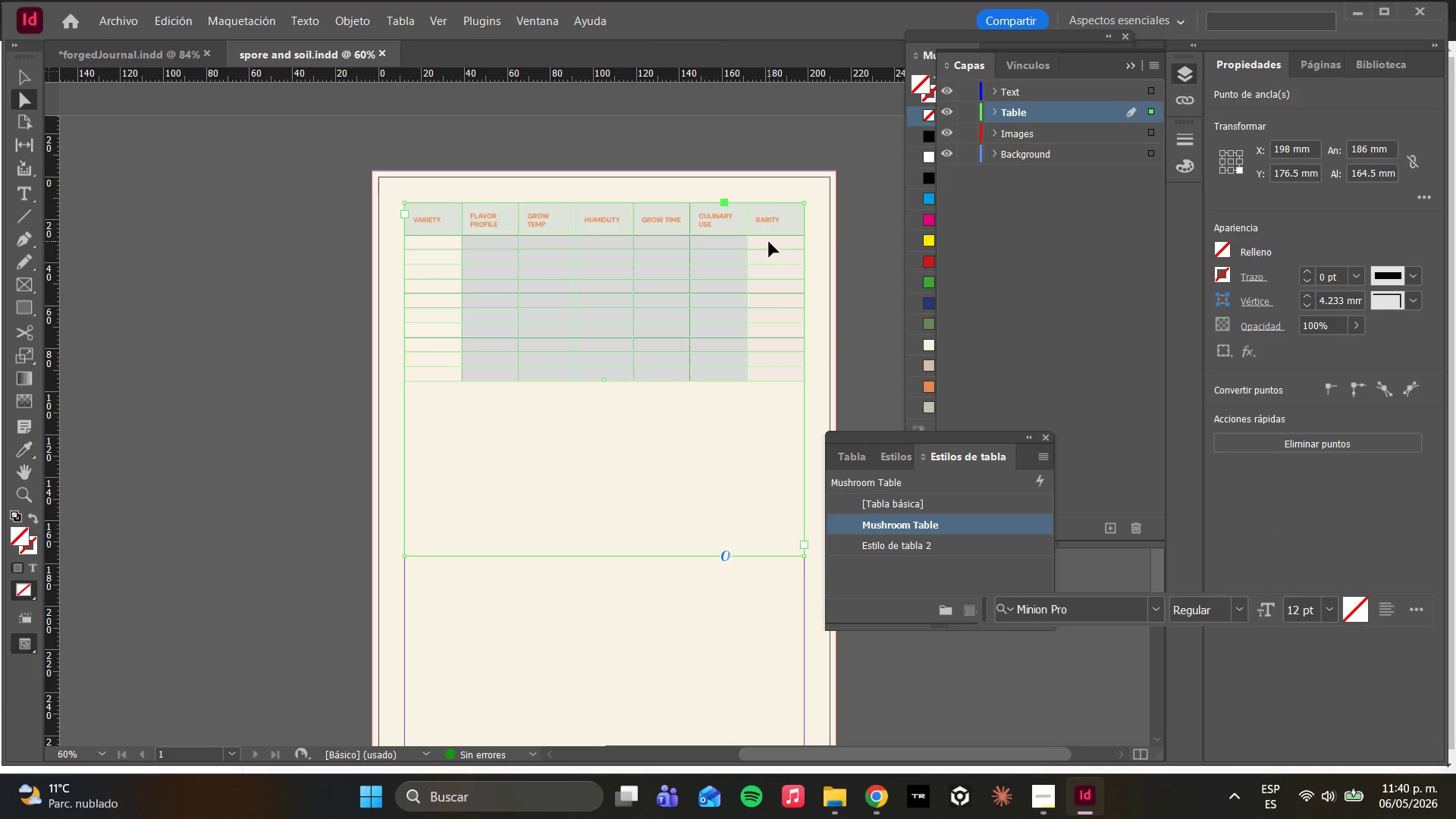 
double_click([774, 237])
 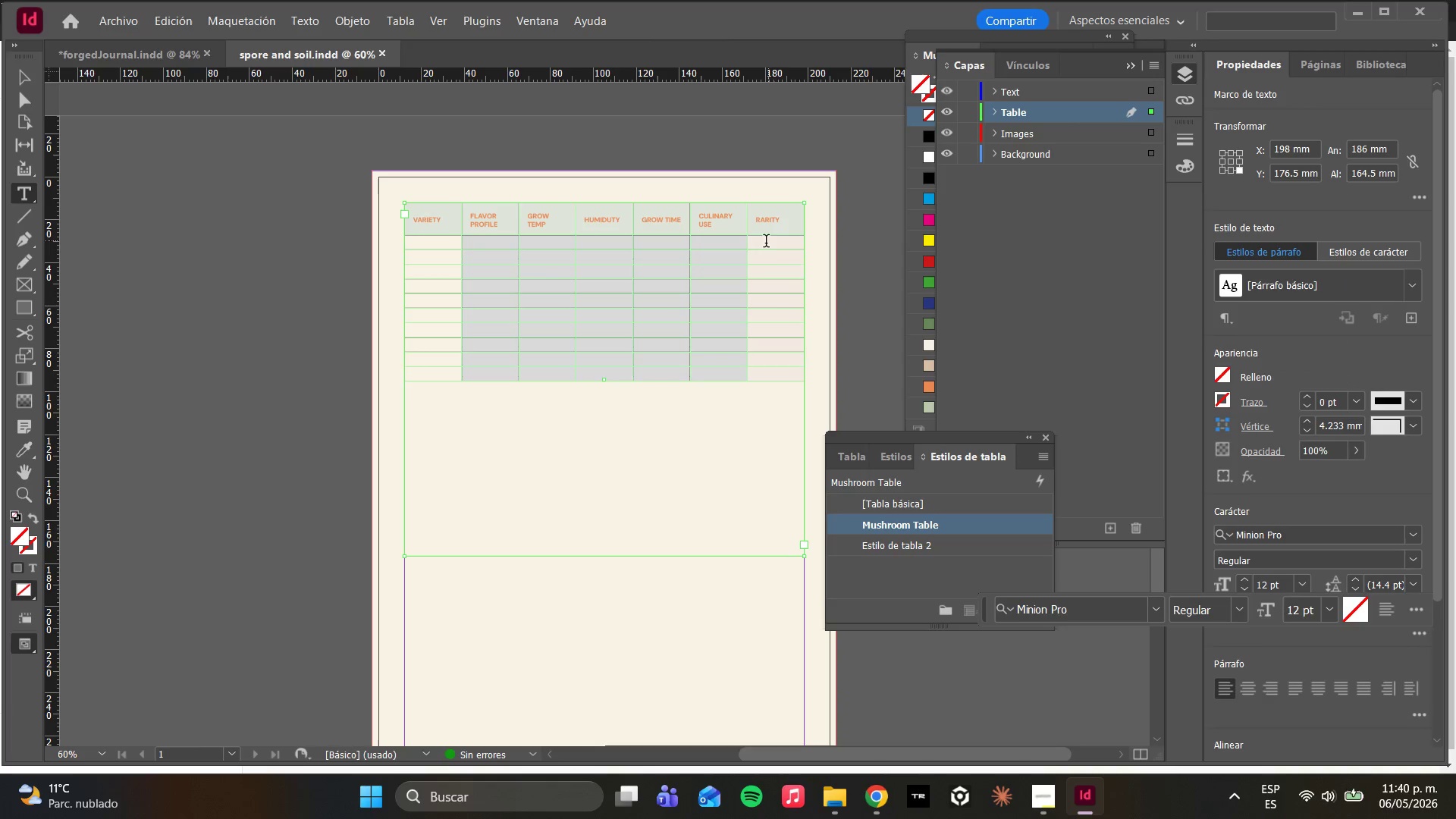 
left_click([755, 256])
 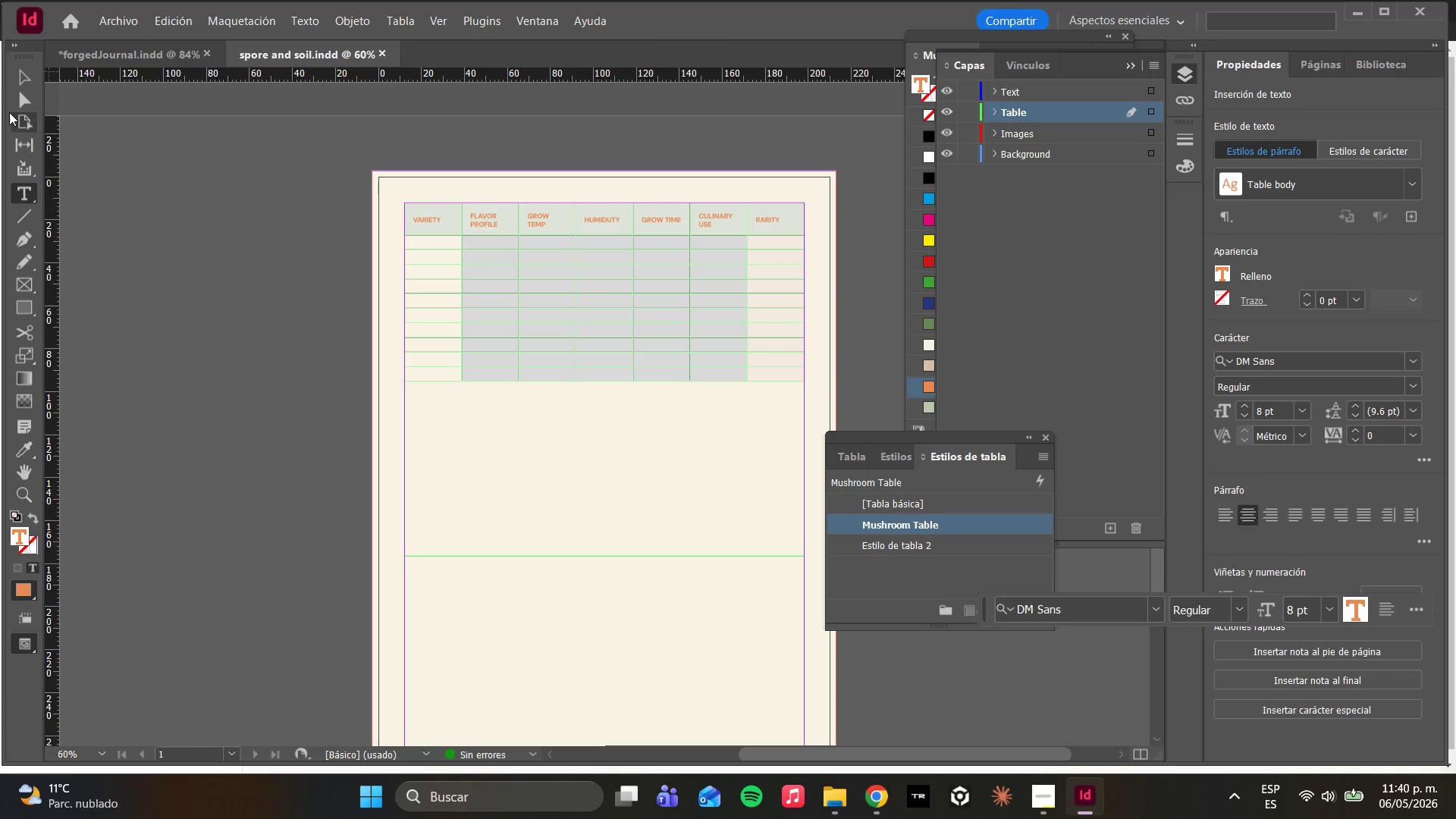 
left_click([28, 74])
 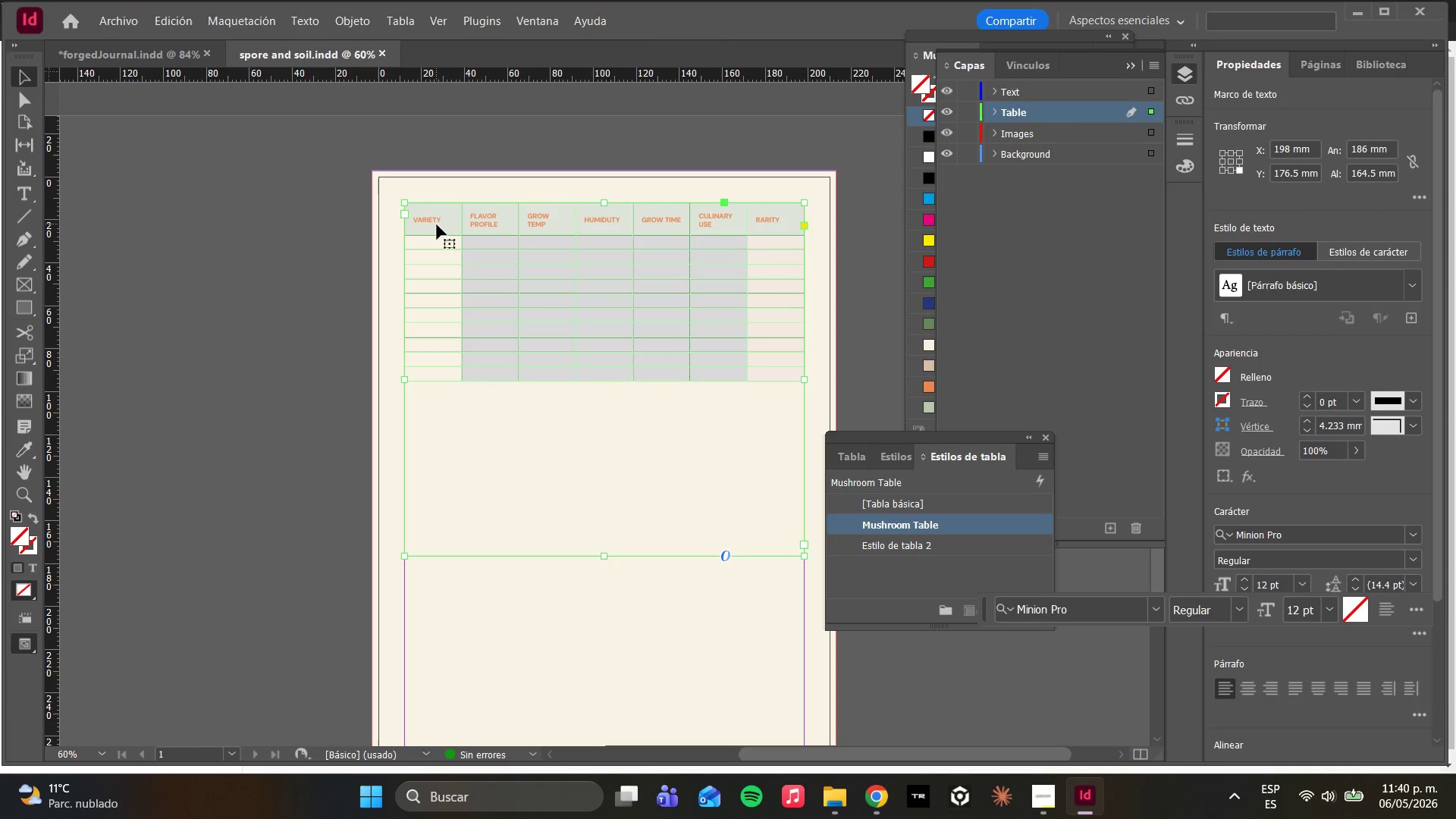 
double_click([435, 226])
 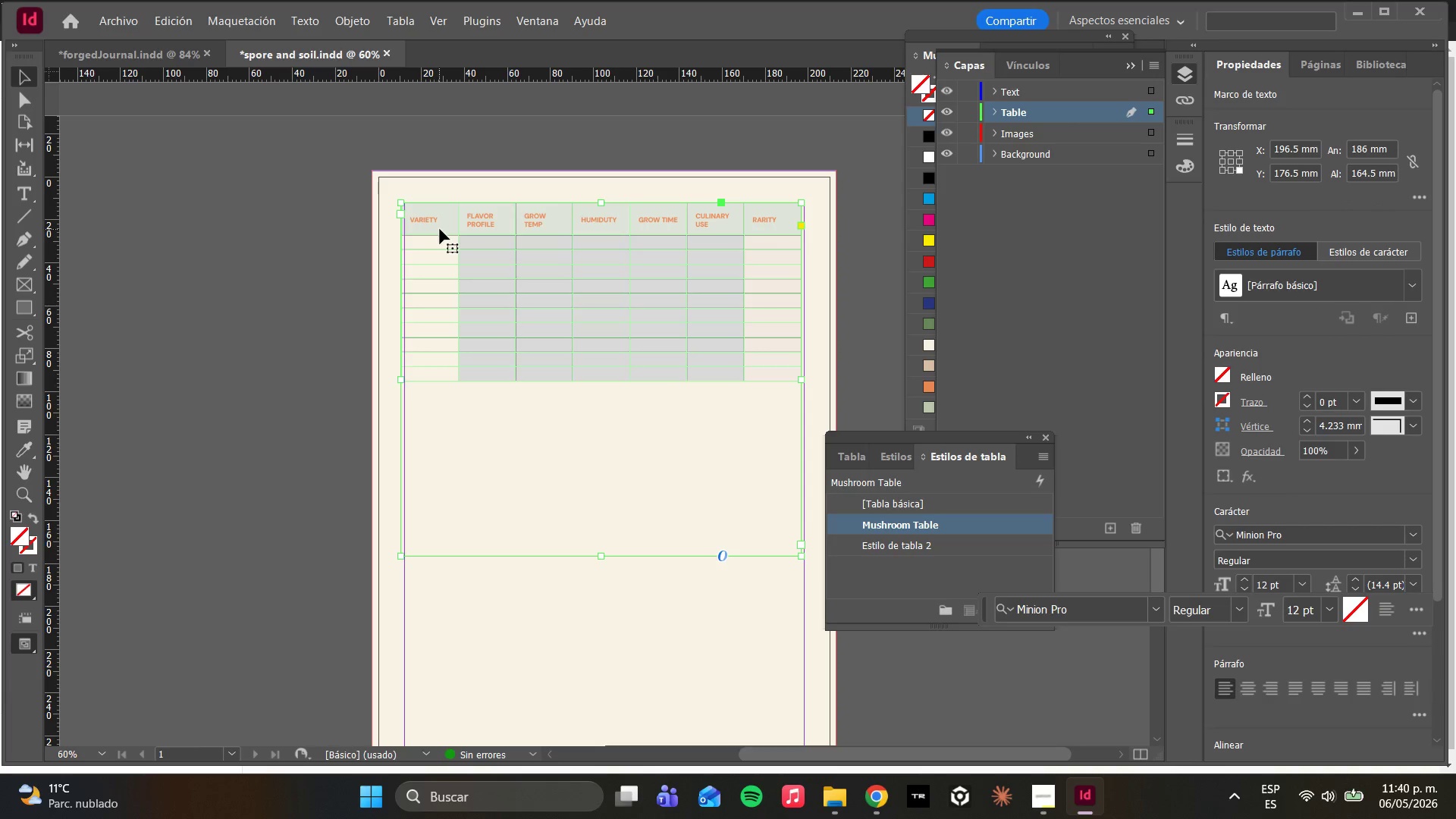 
key(Control+Z)
 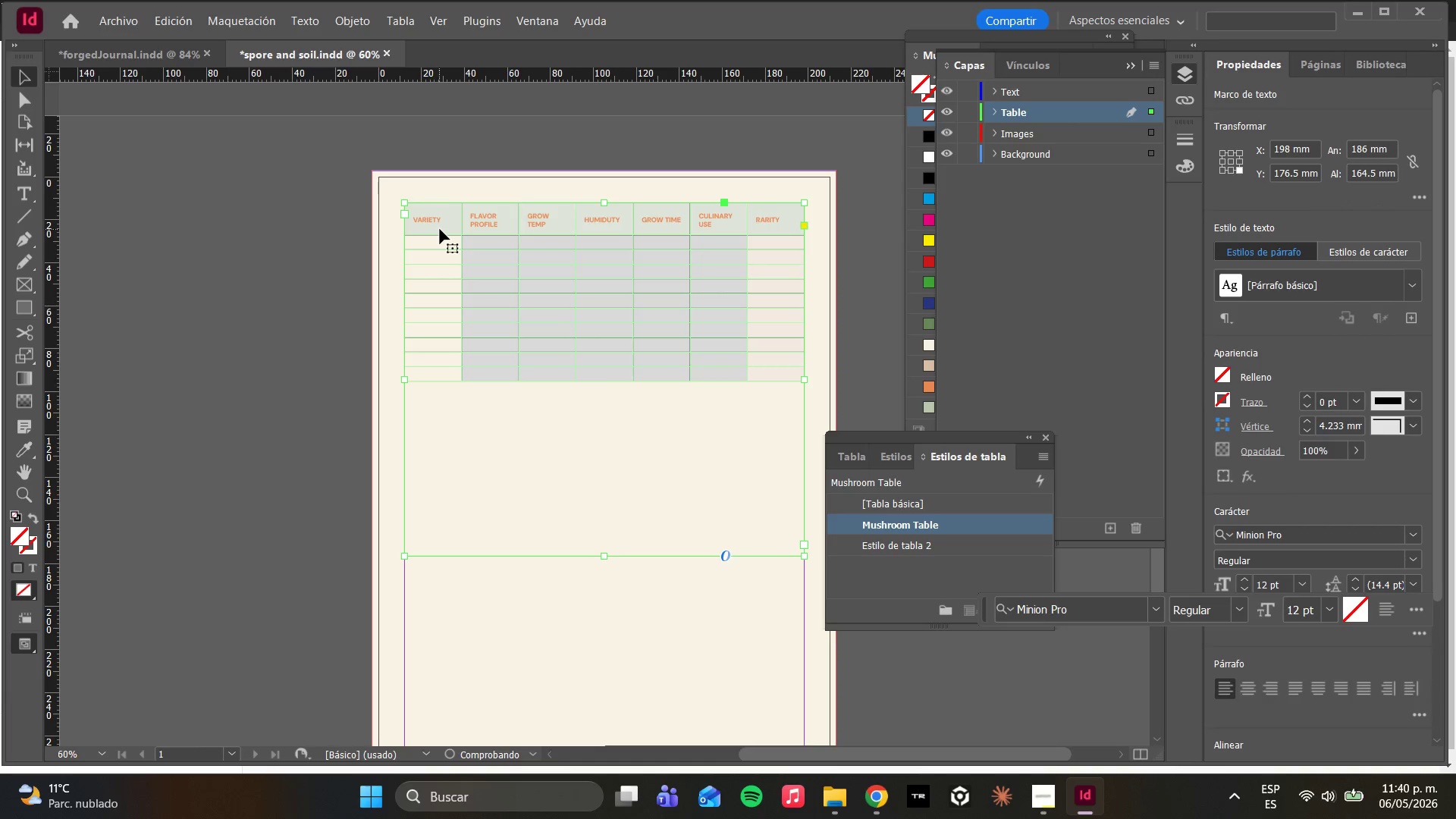 
left_click([440, 229])
 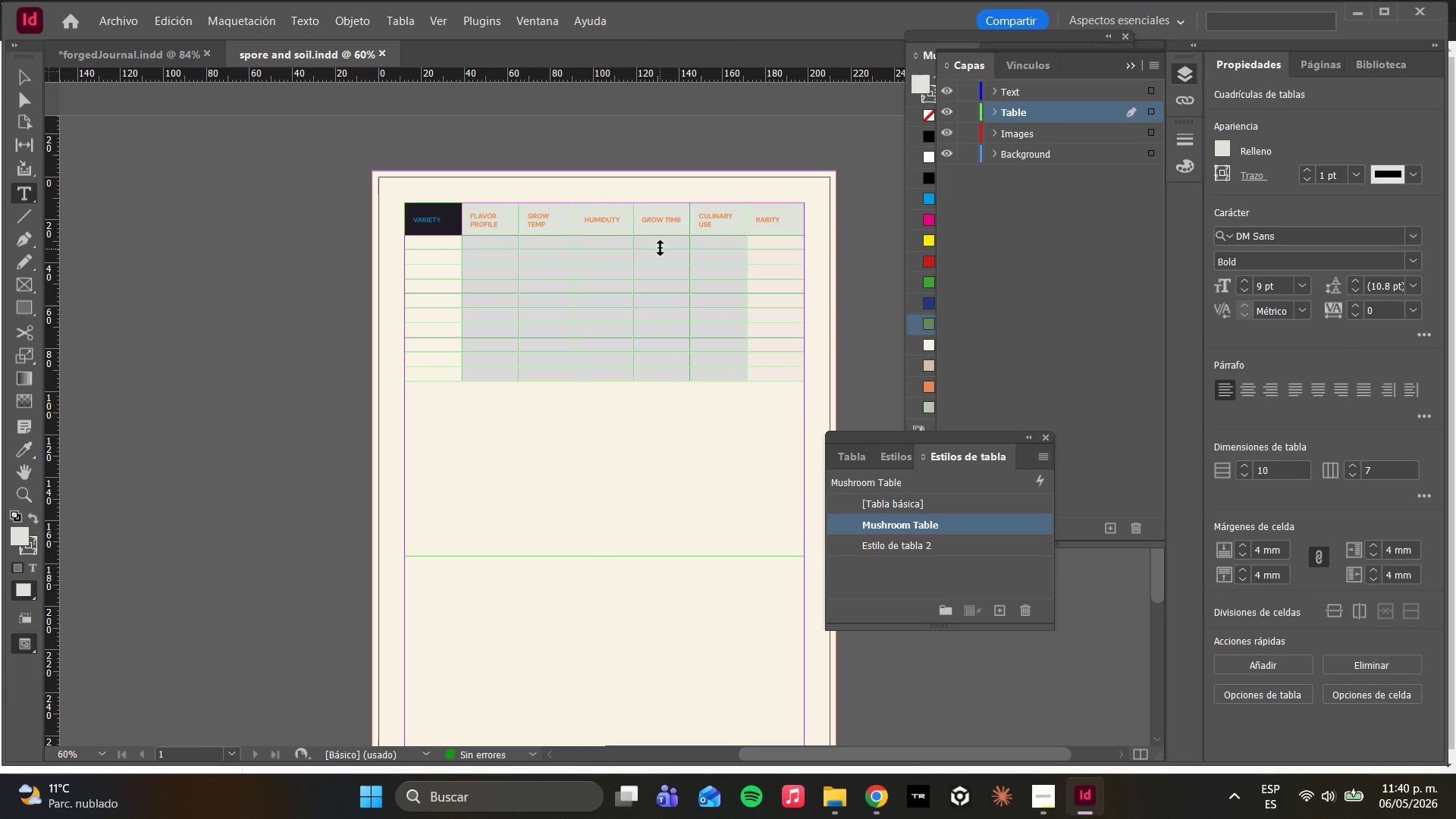 
hold_key(key=ShiftLeft, duration=7.7)
left_click([776, 233])
 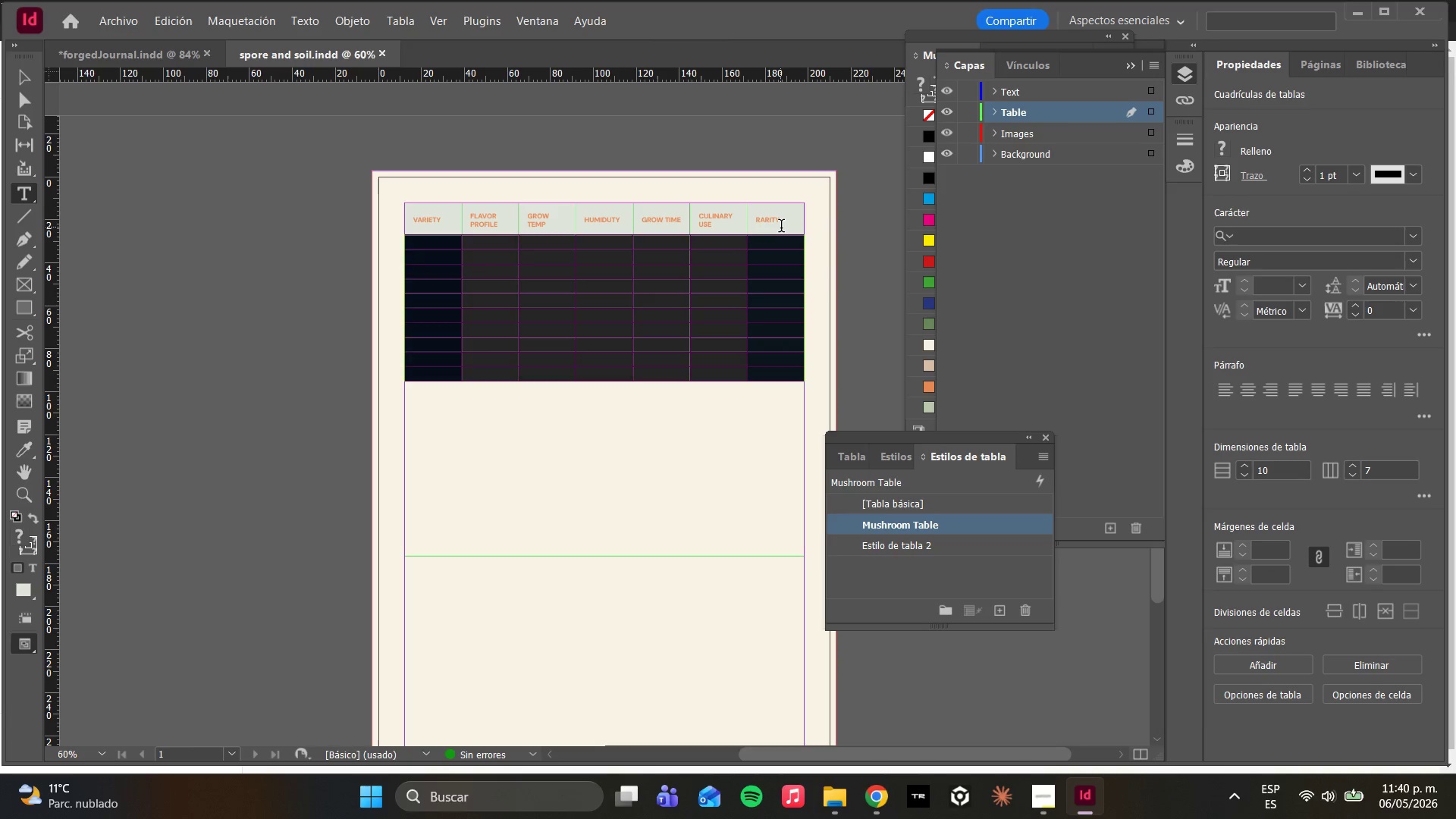 
double_click([778, 240])
 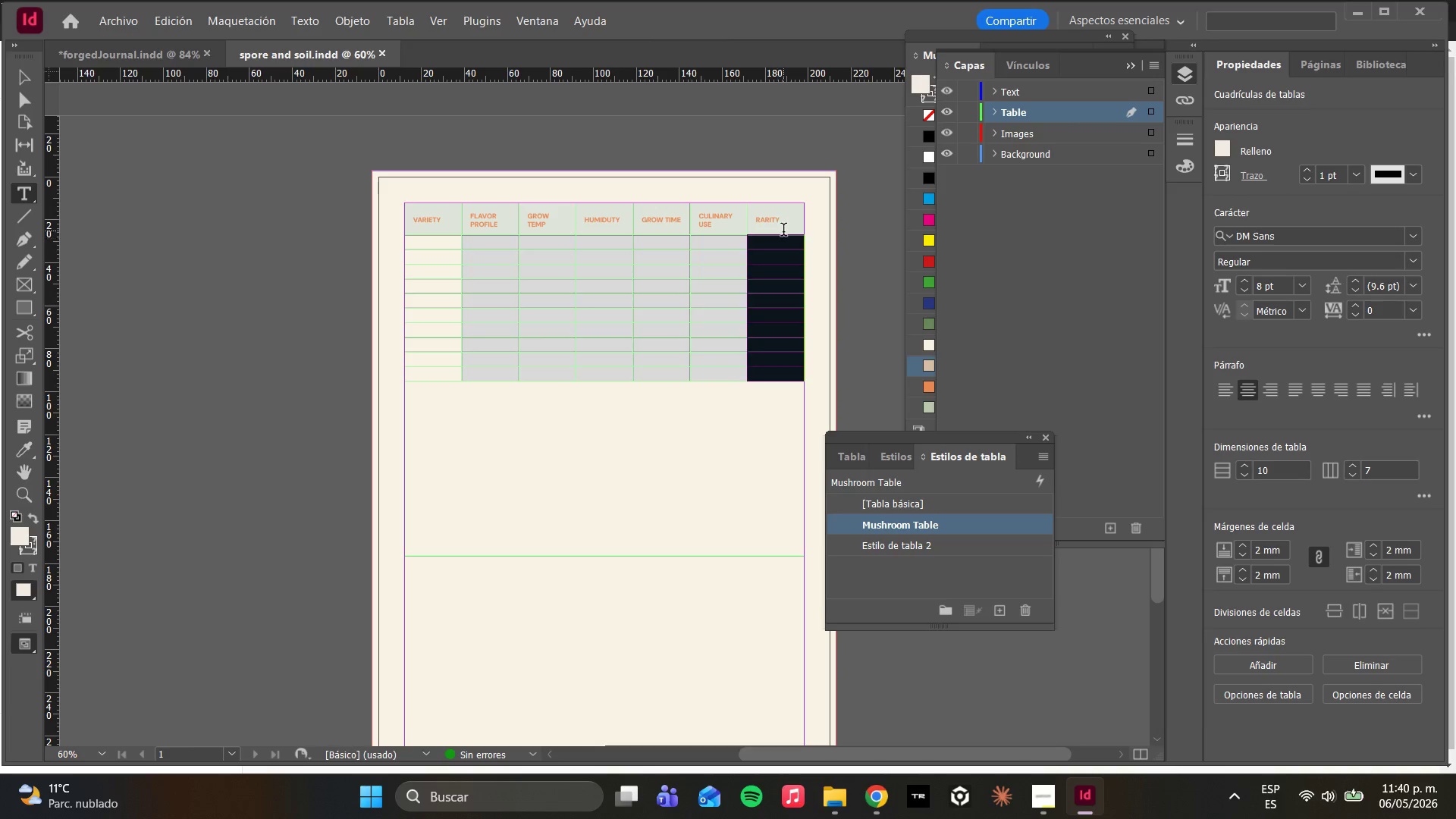 
left_click([777, 247])
 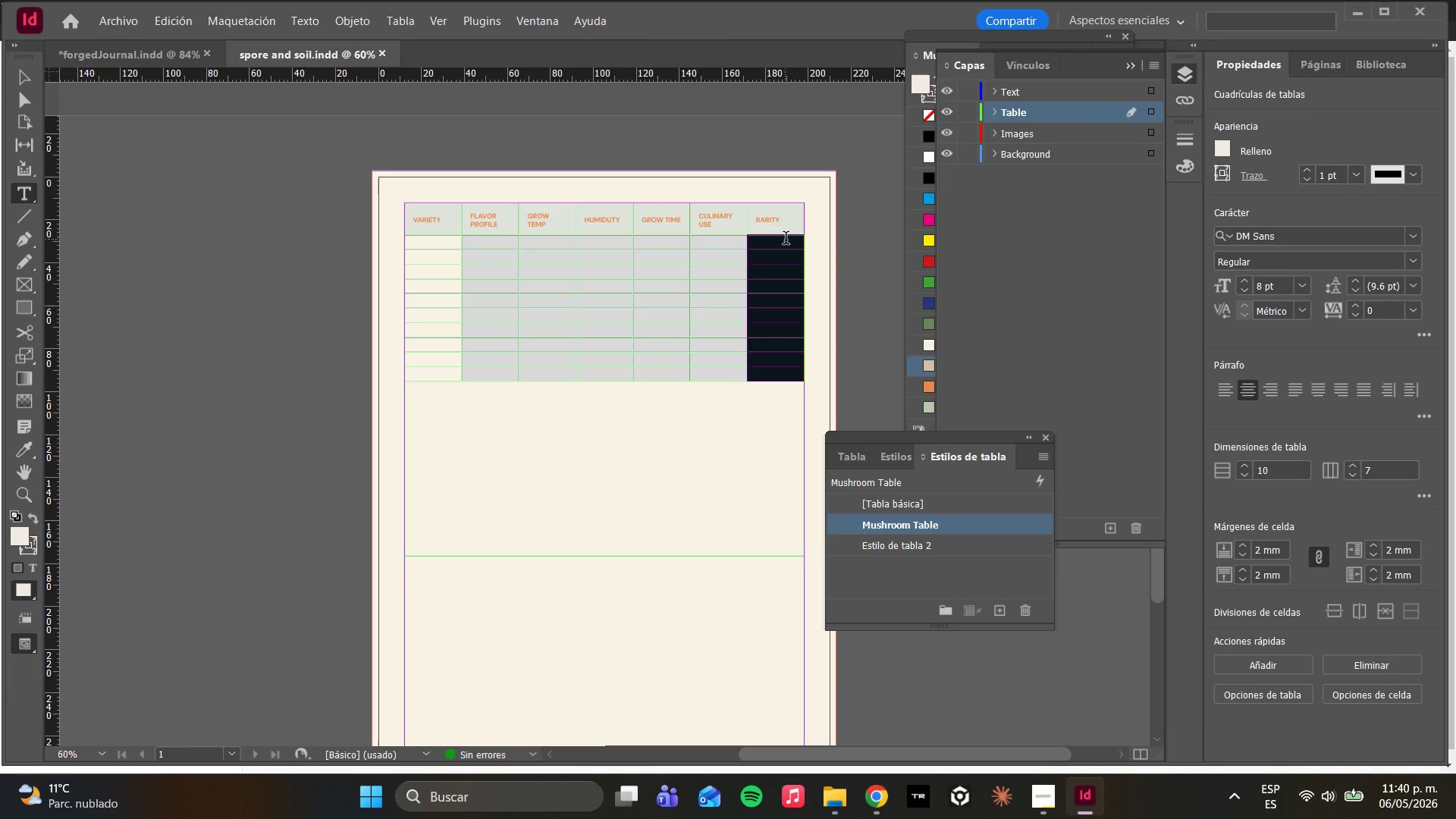 
left_click([785, 236])
 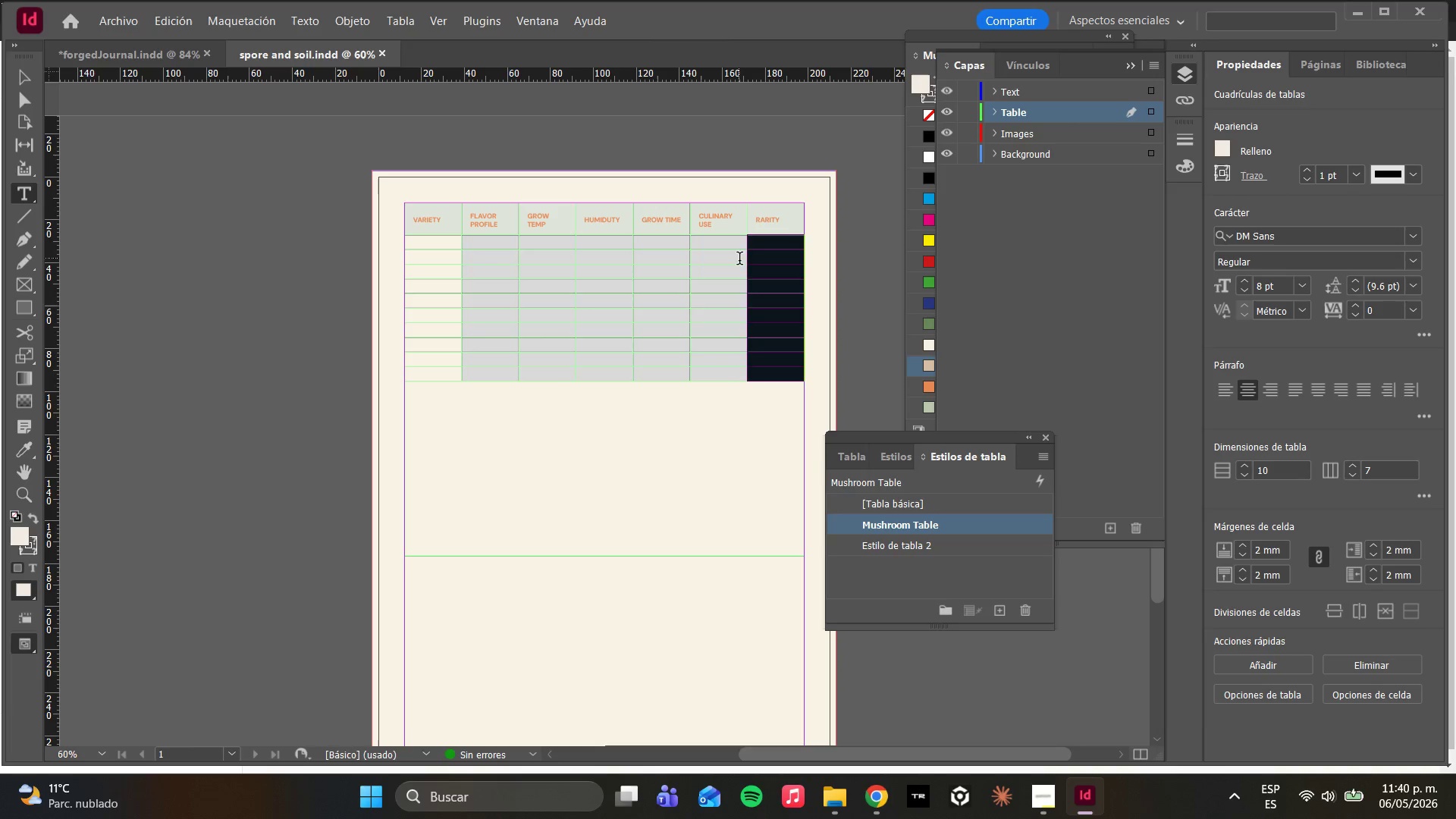 
key(Control+Z)
 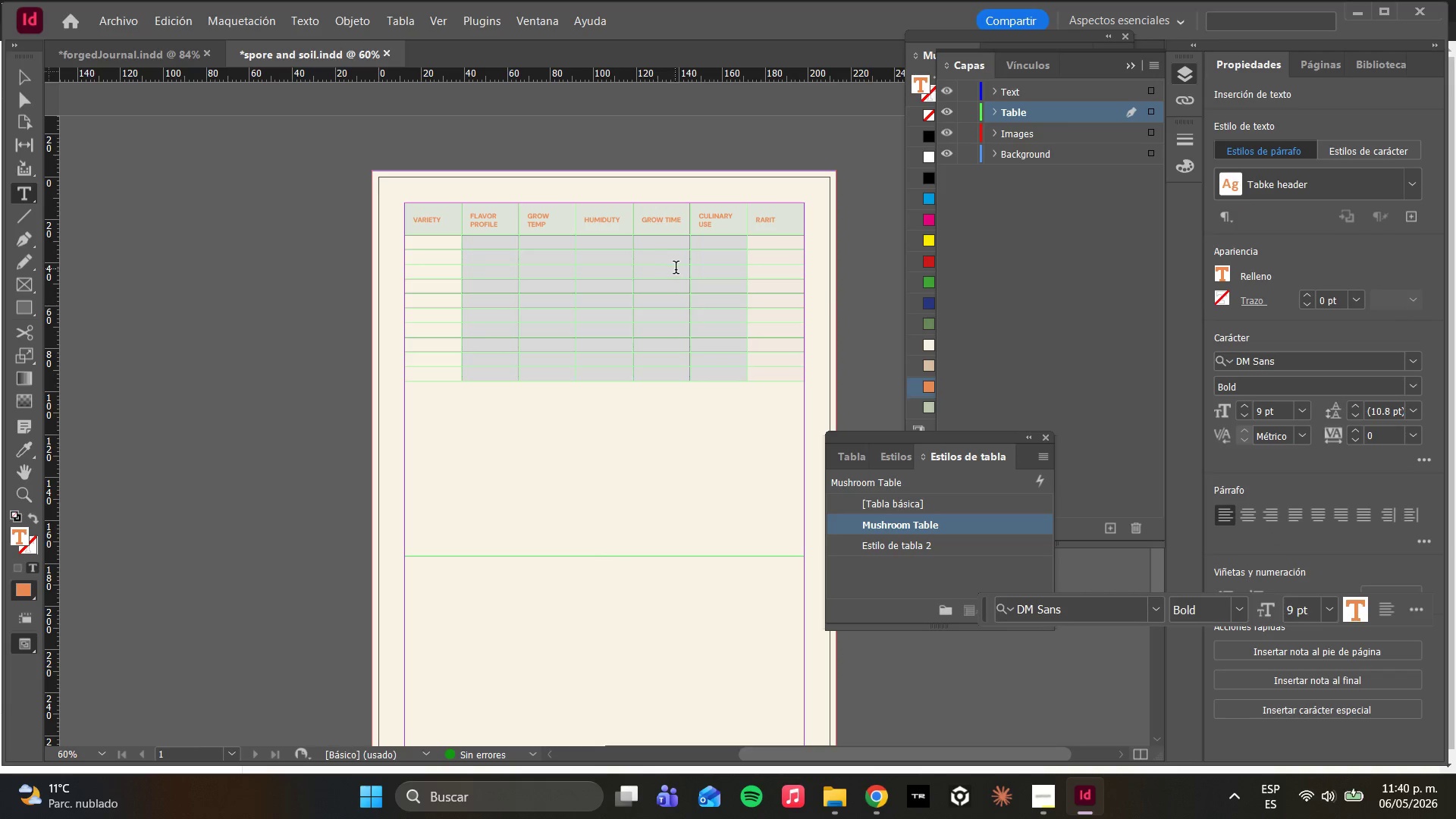 
hold_key(key=ShiftLeft, duration=2.09)
 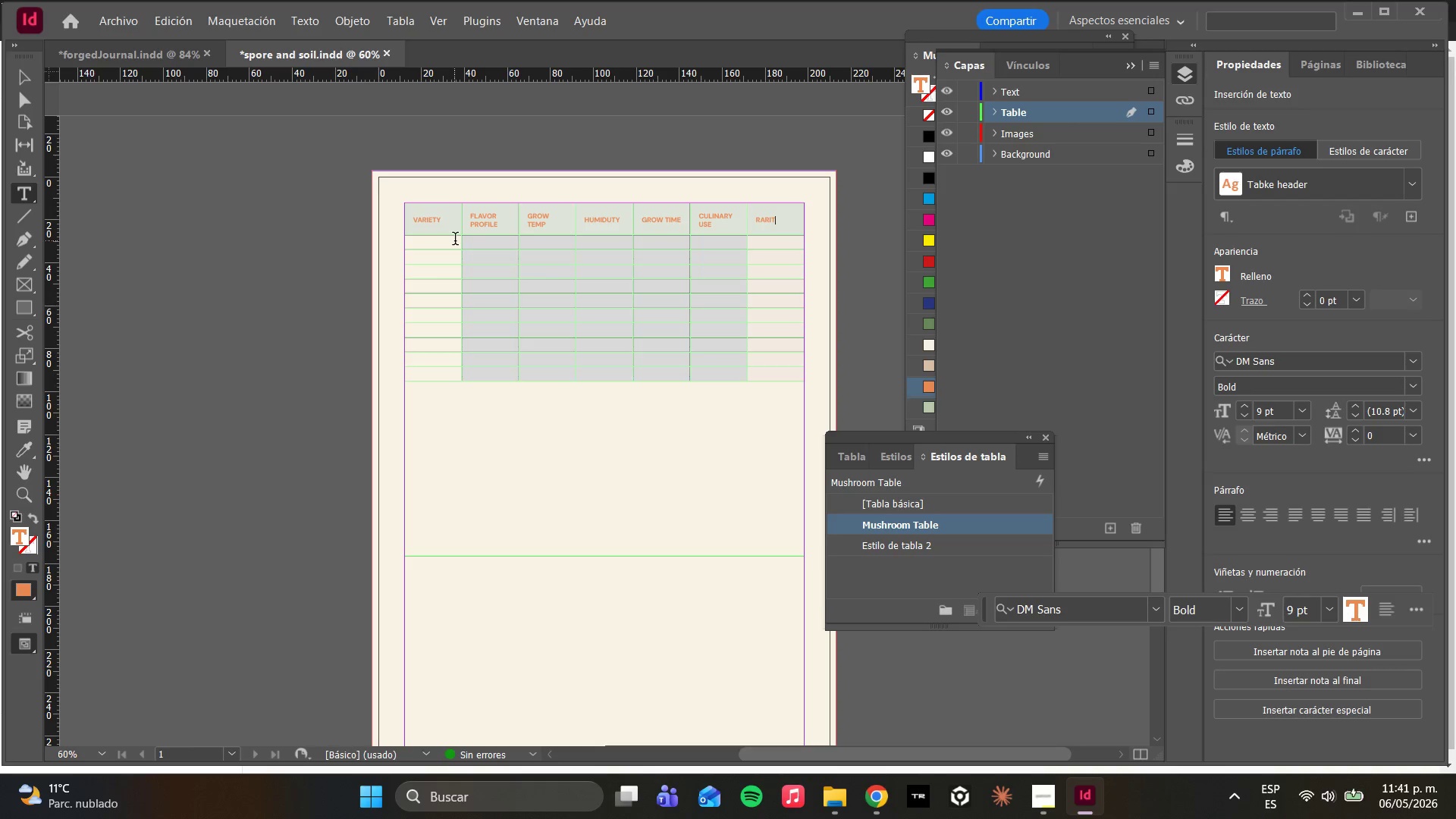 
wait(20.34)
 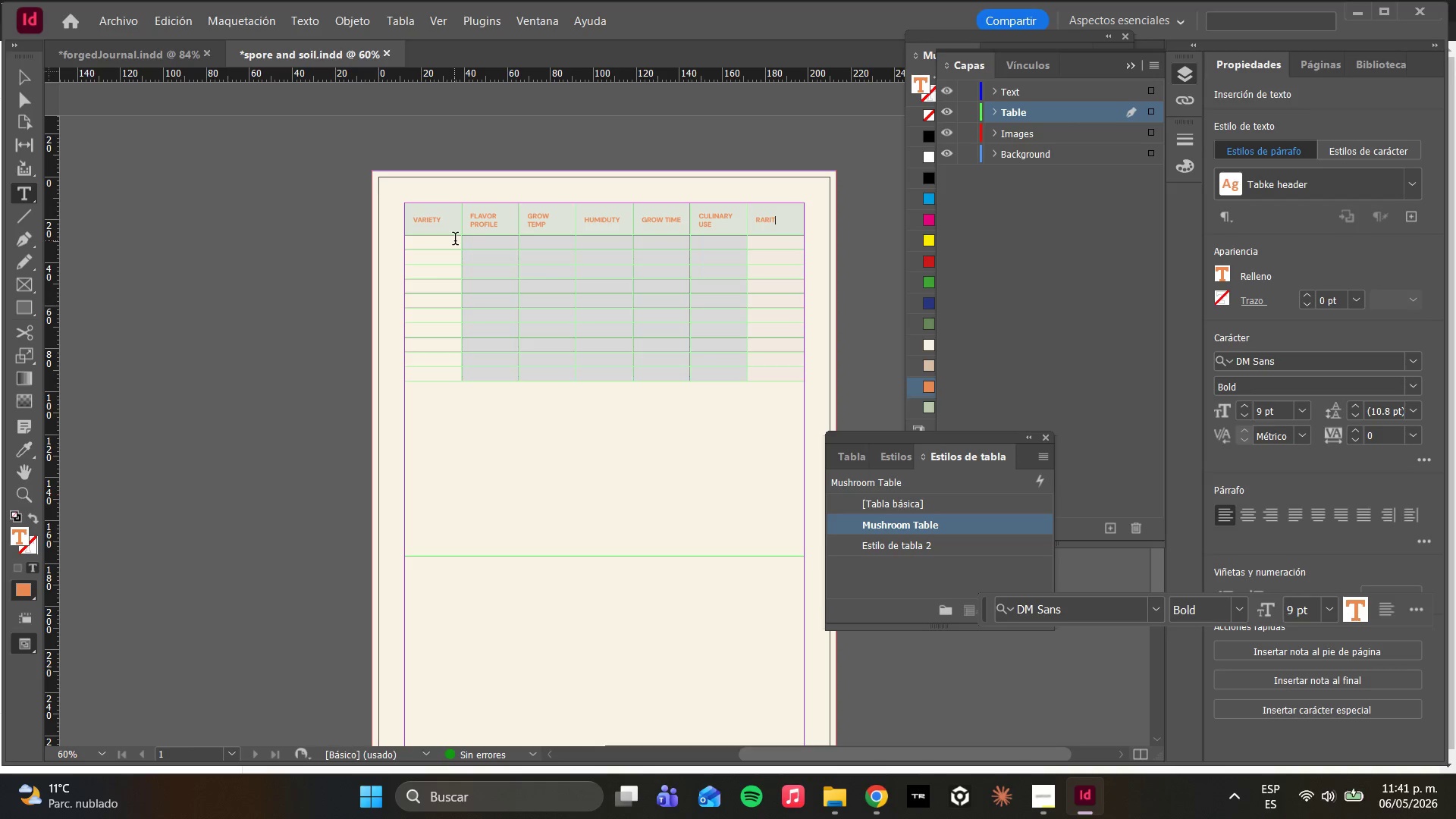 
left_click([15, 82])
 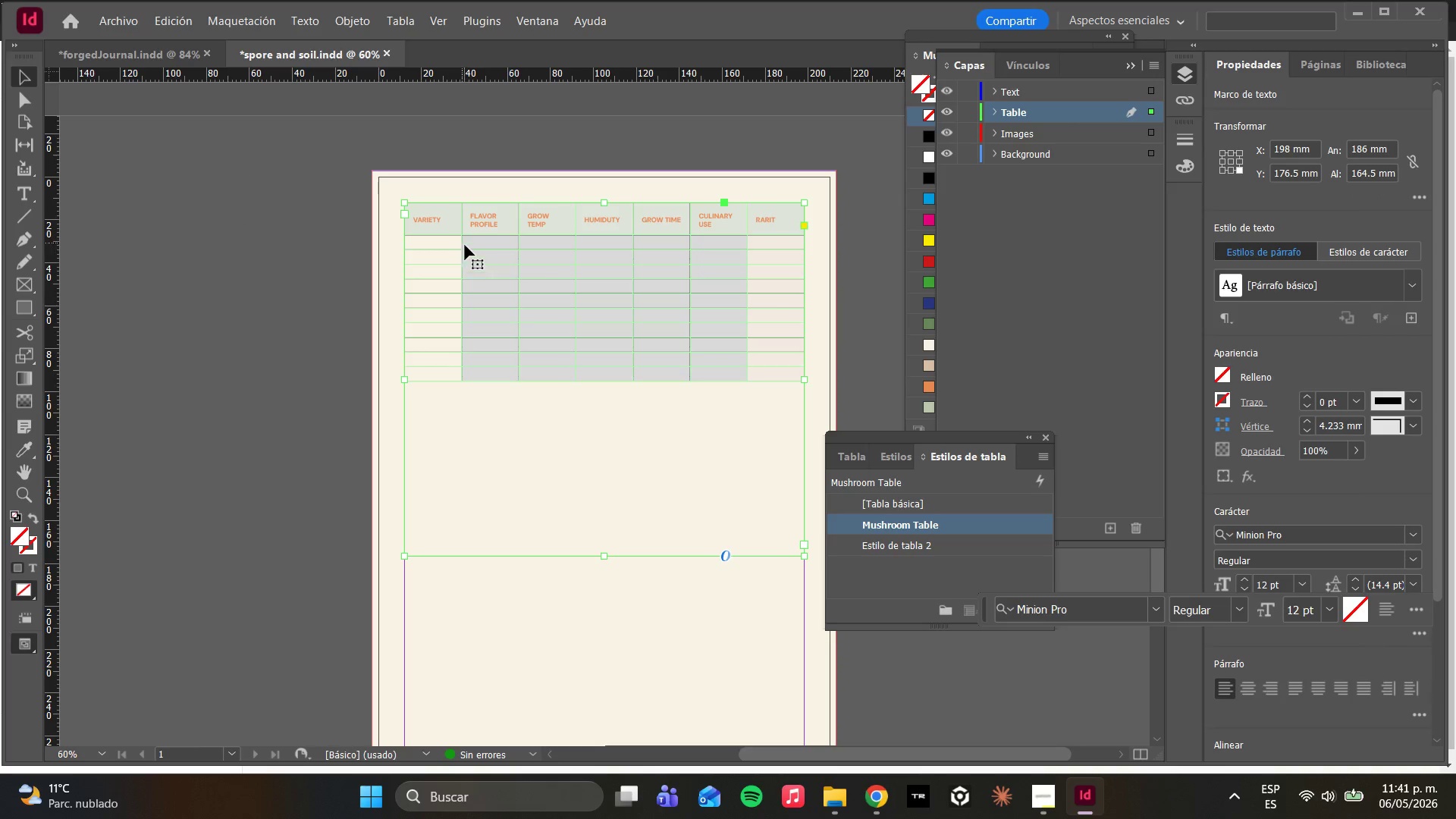 
left_click([449, 226])
 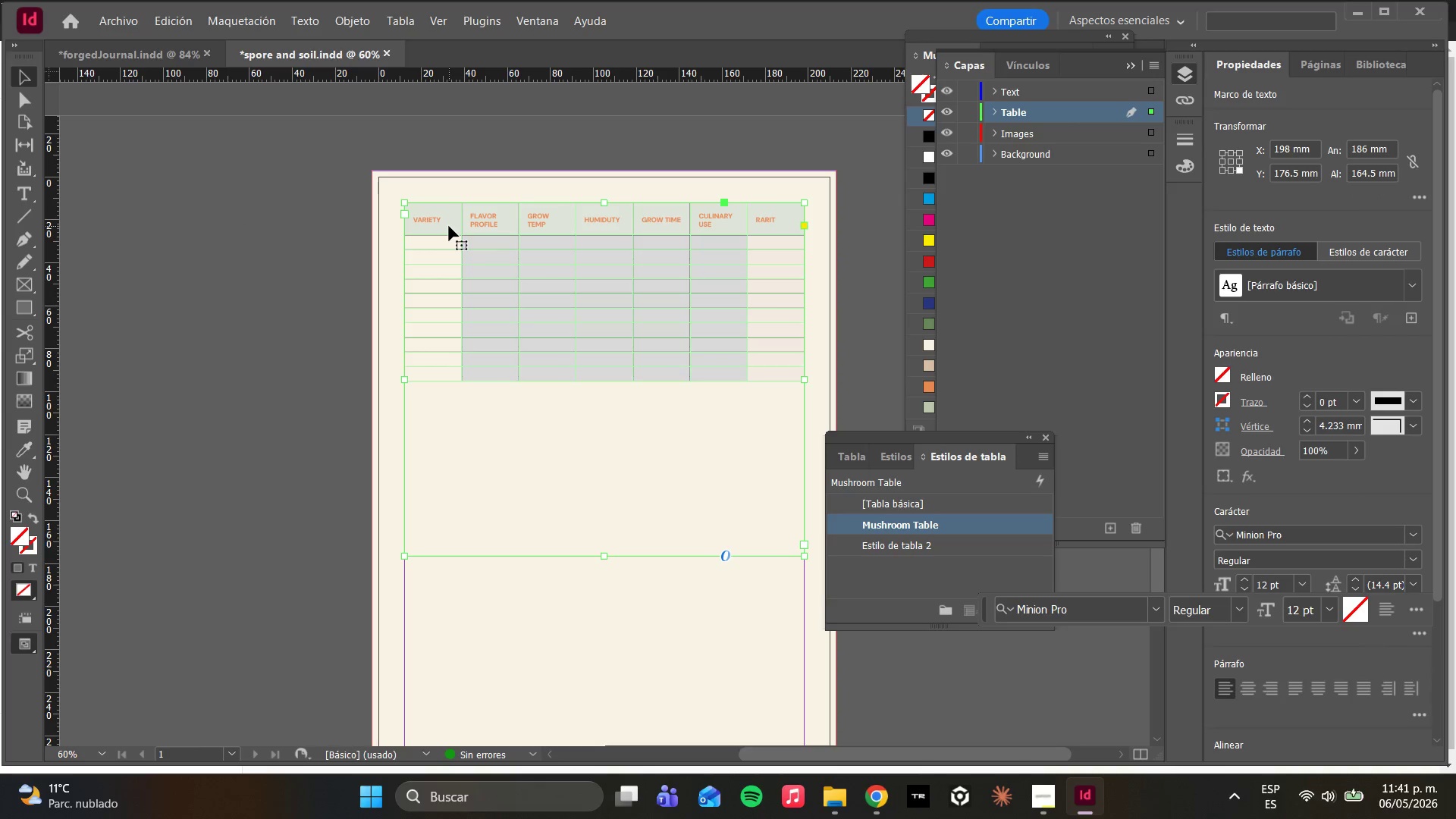 
double_click([449, 226])
 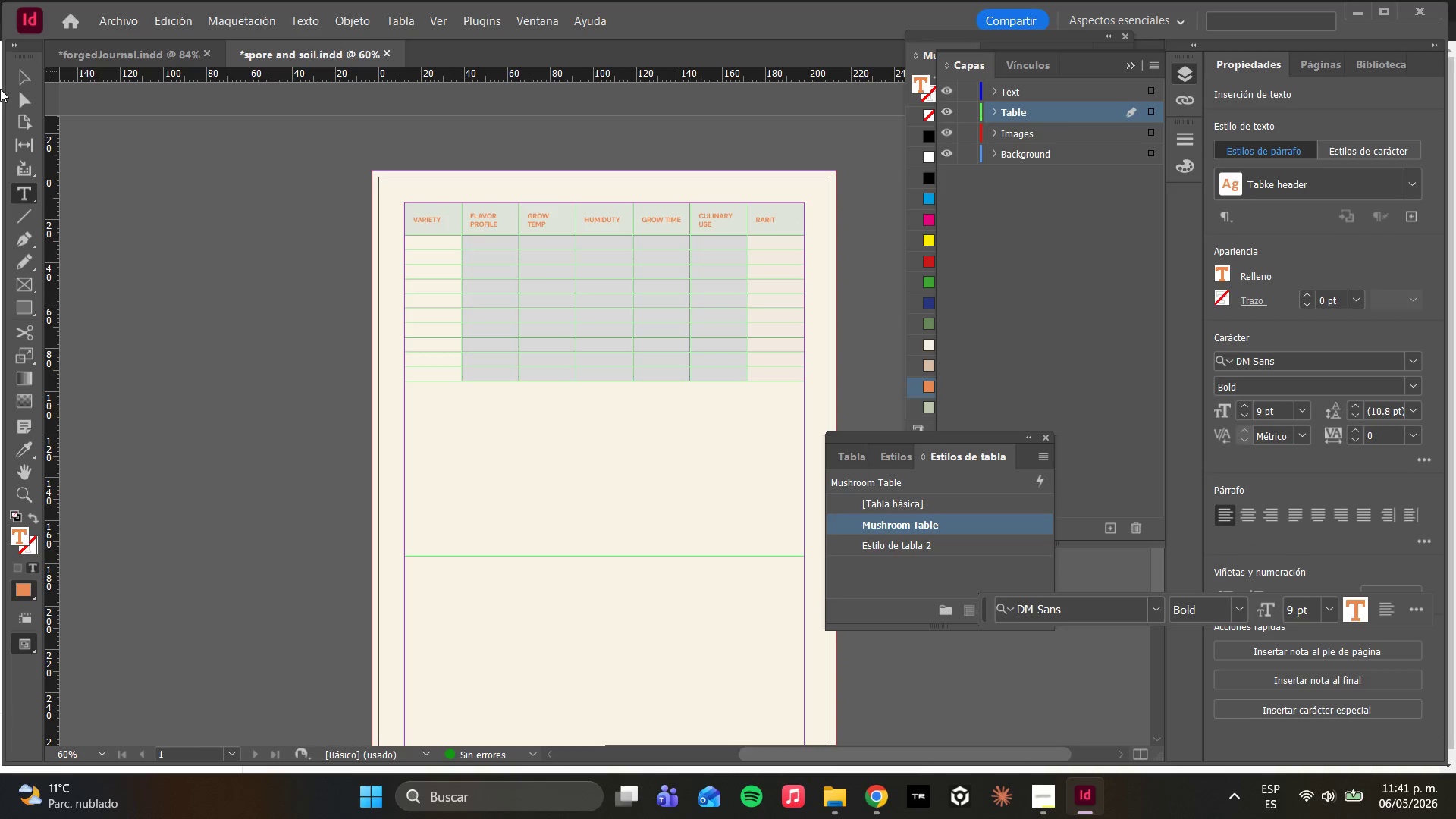 
left_click([21, 101])
 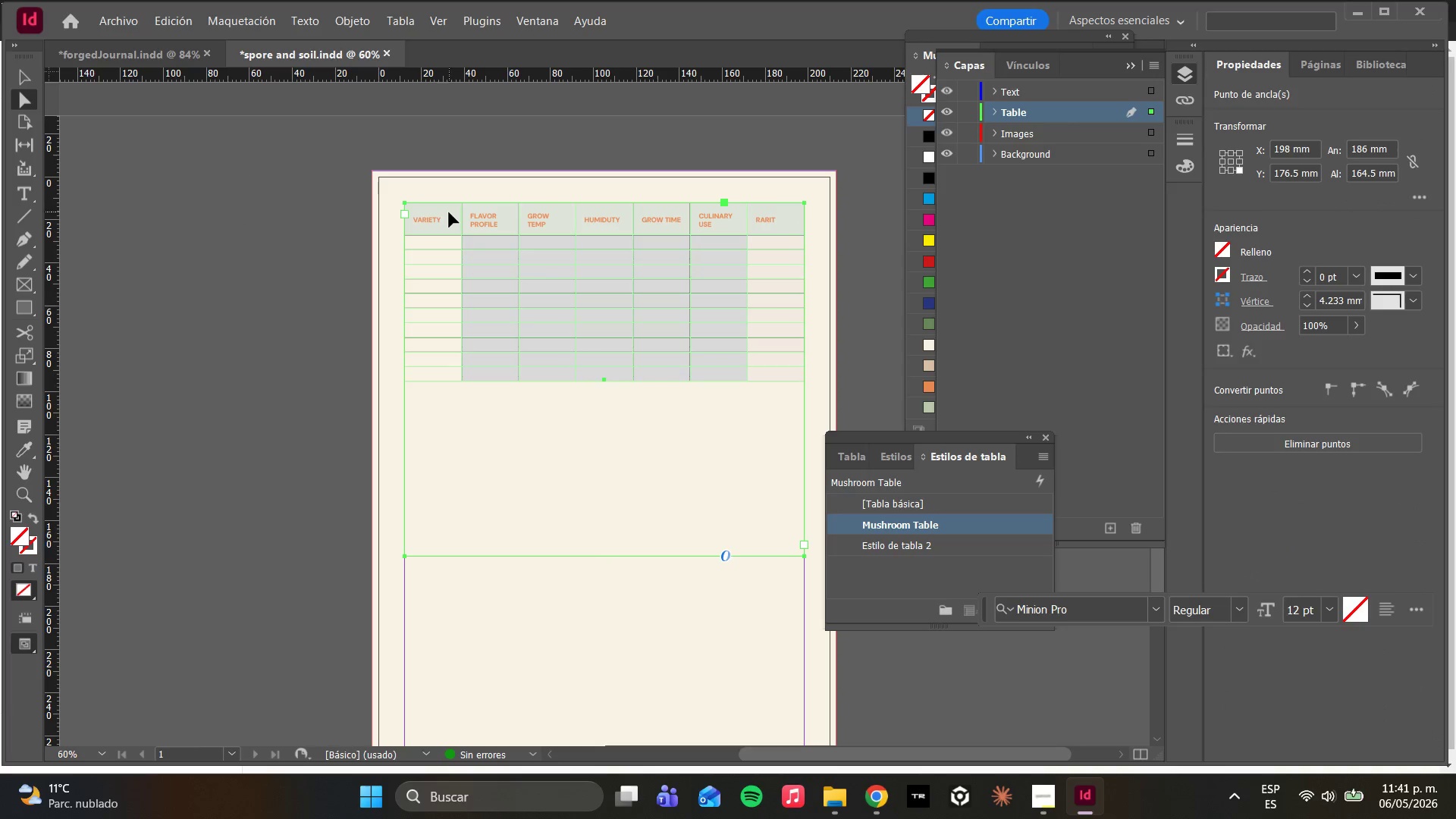 
double_click([449, 212])
 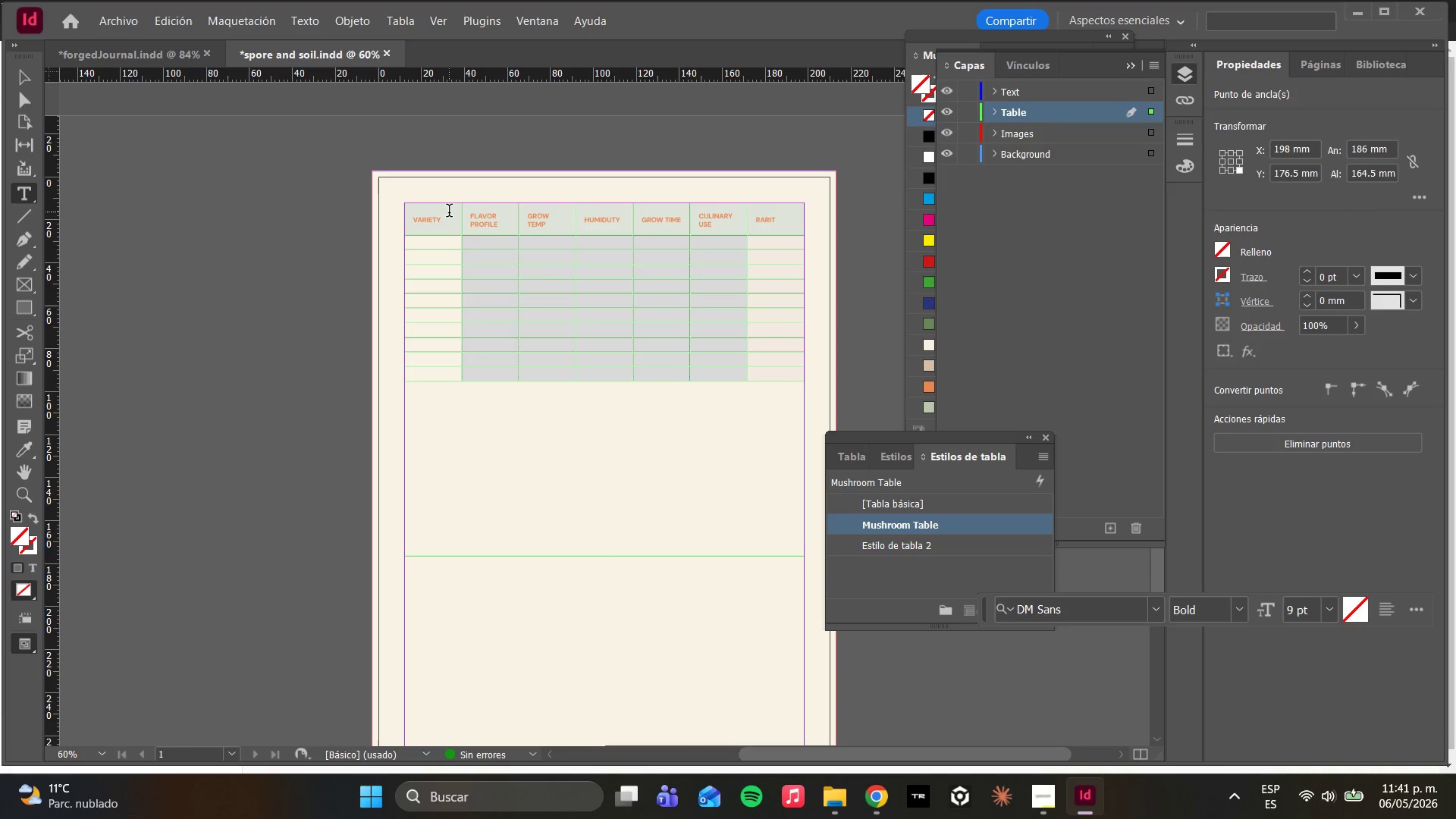 
triple_click([449, 212])
 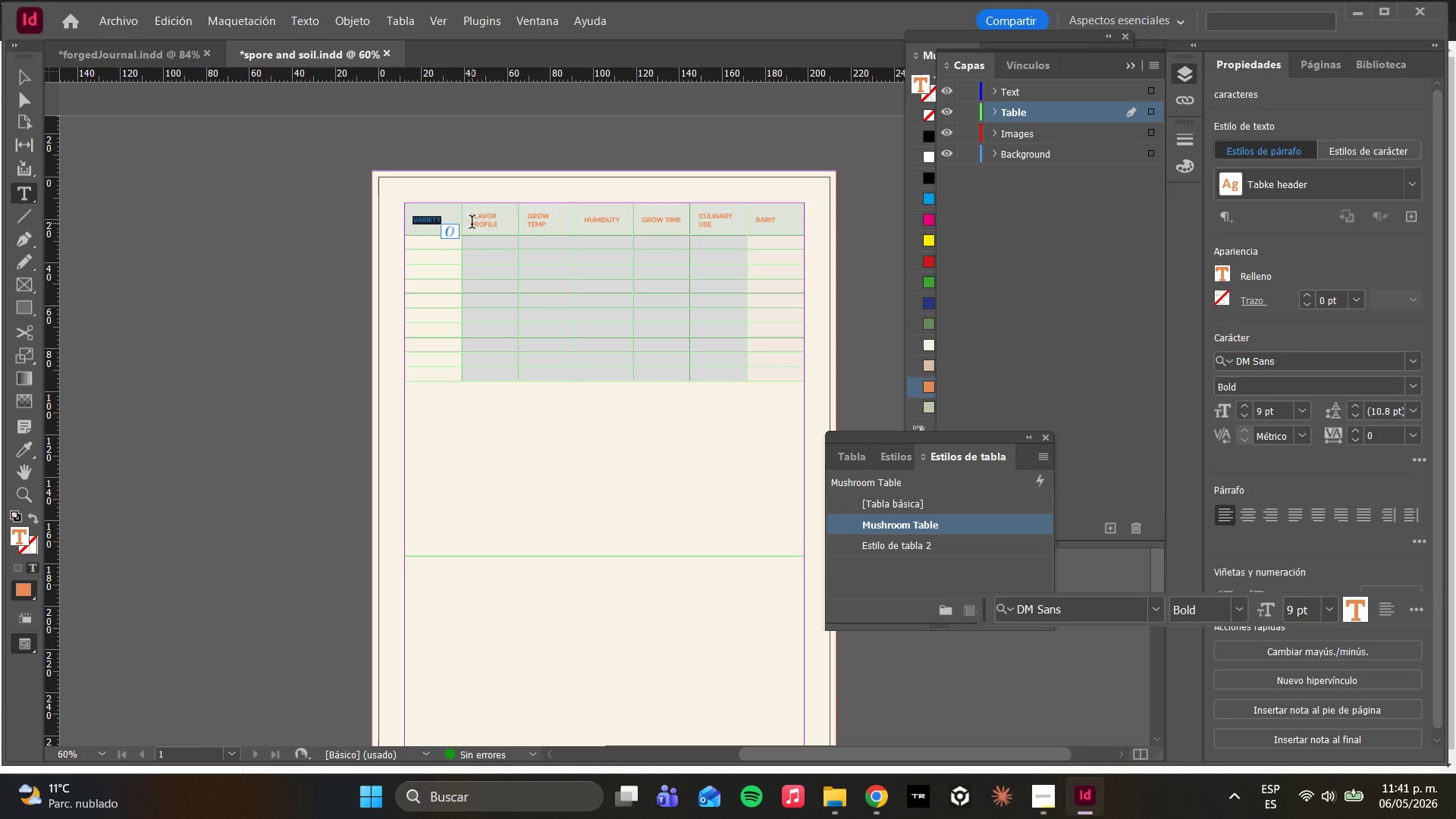 
hold_key(key=ShiftLeft, duration=2.33)
left_click([492, 226])
 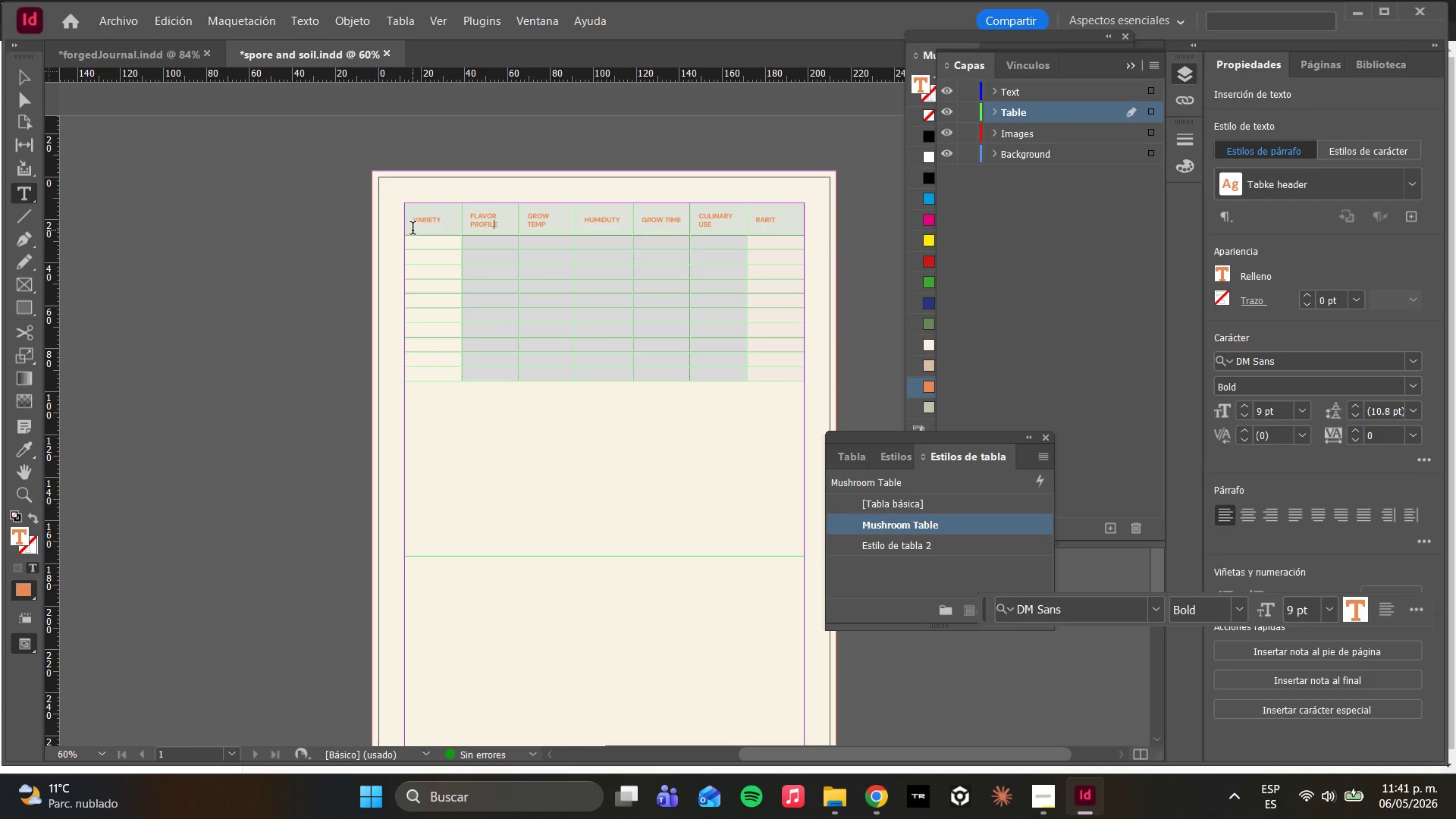 
hold_key(key=ShiftLeft, duration=1.55)
 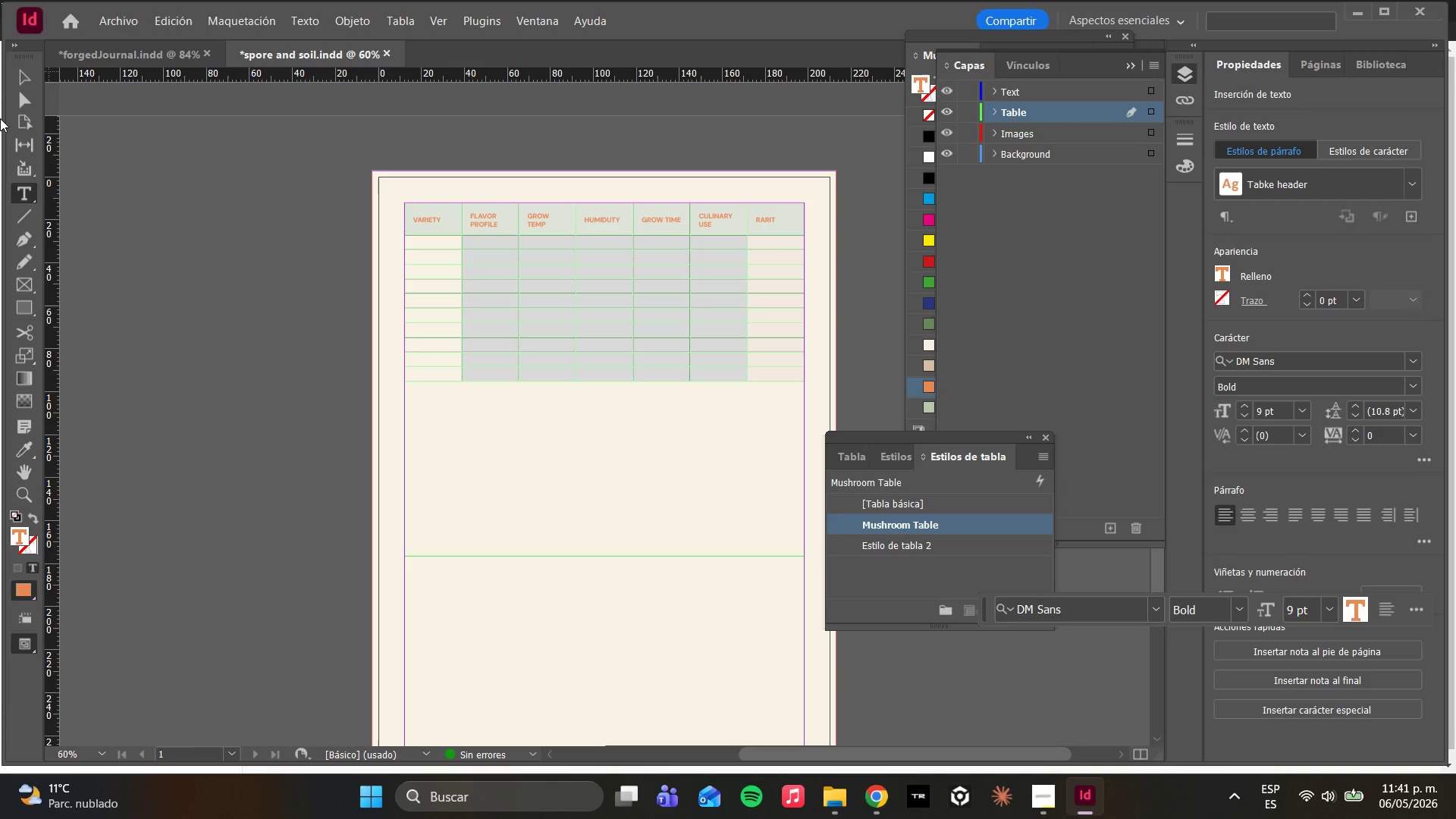 
left_click([20, 105])
 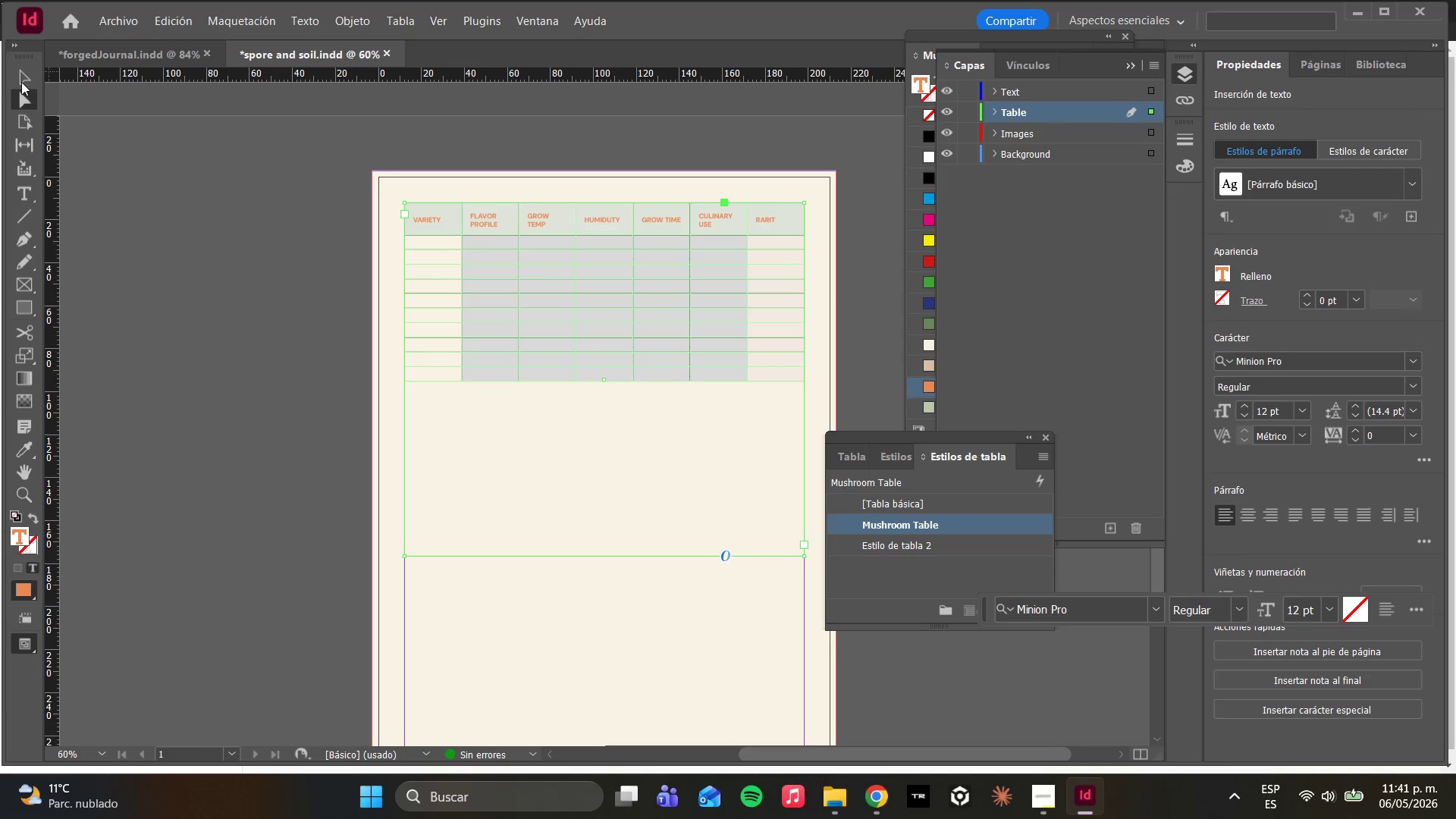 
left_click([20, 76])
 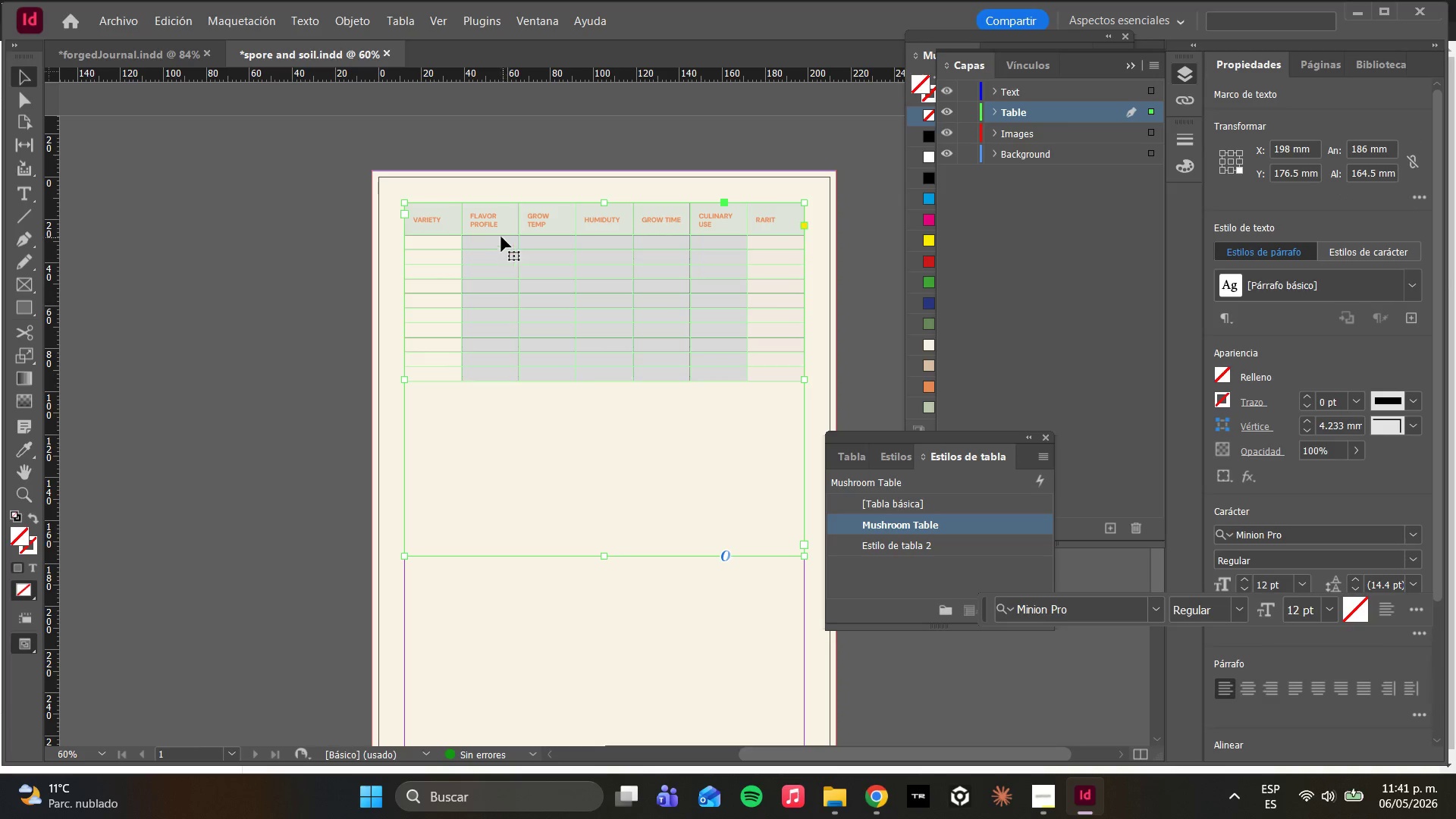 
left_click([435, 221])
 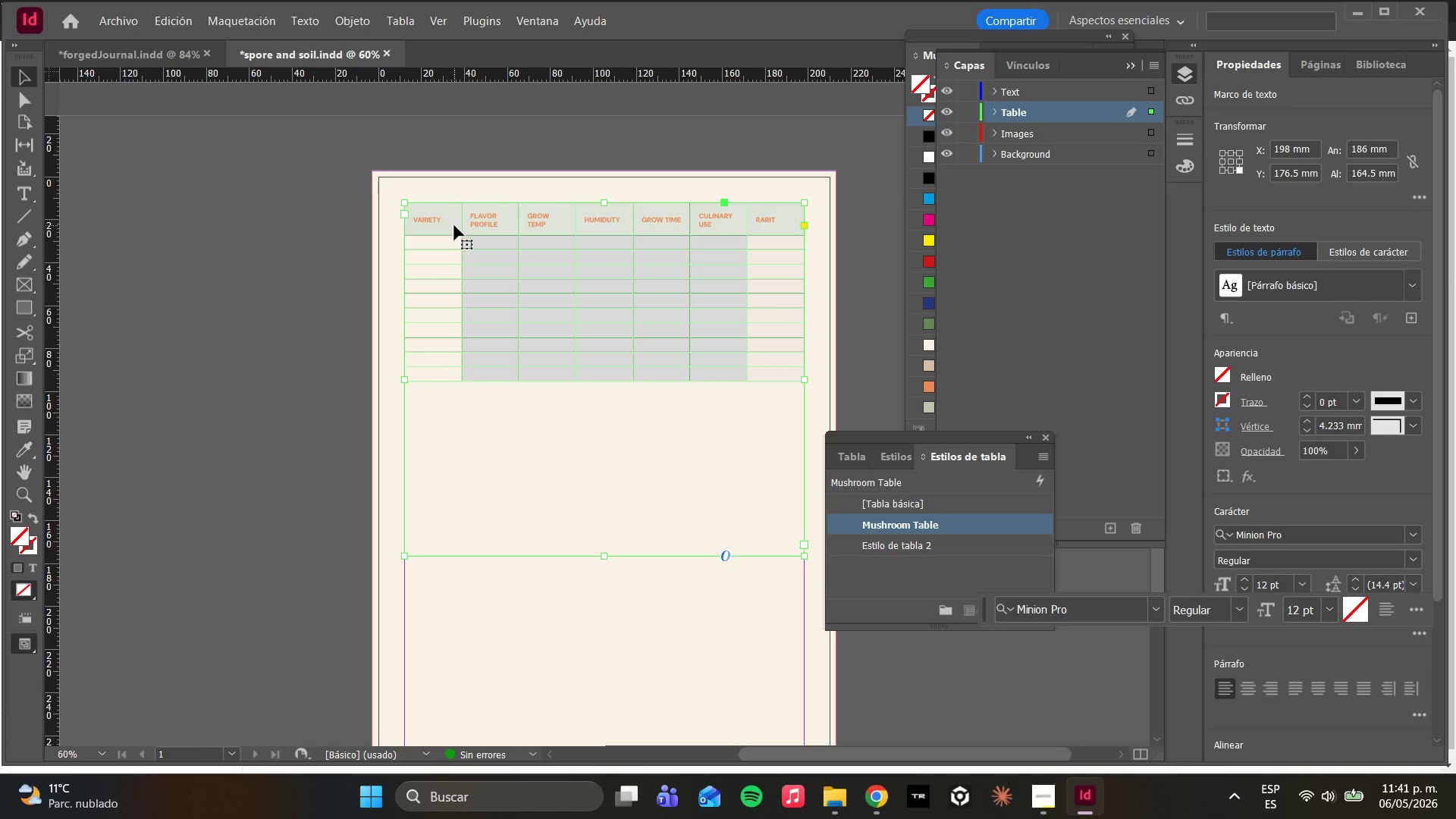 
double_click([454, 225])
 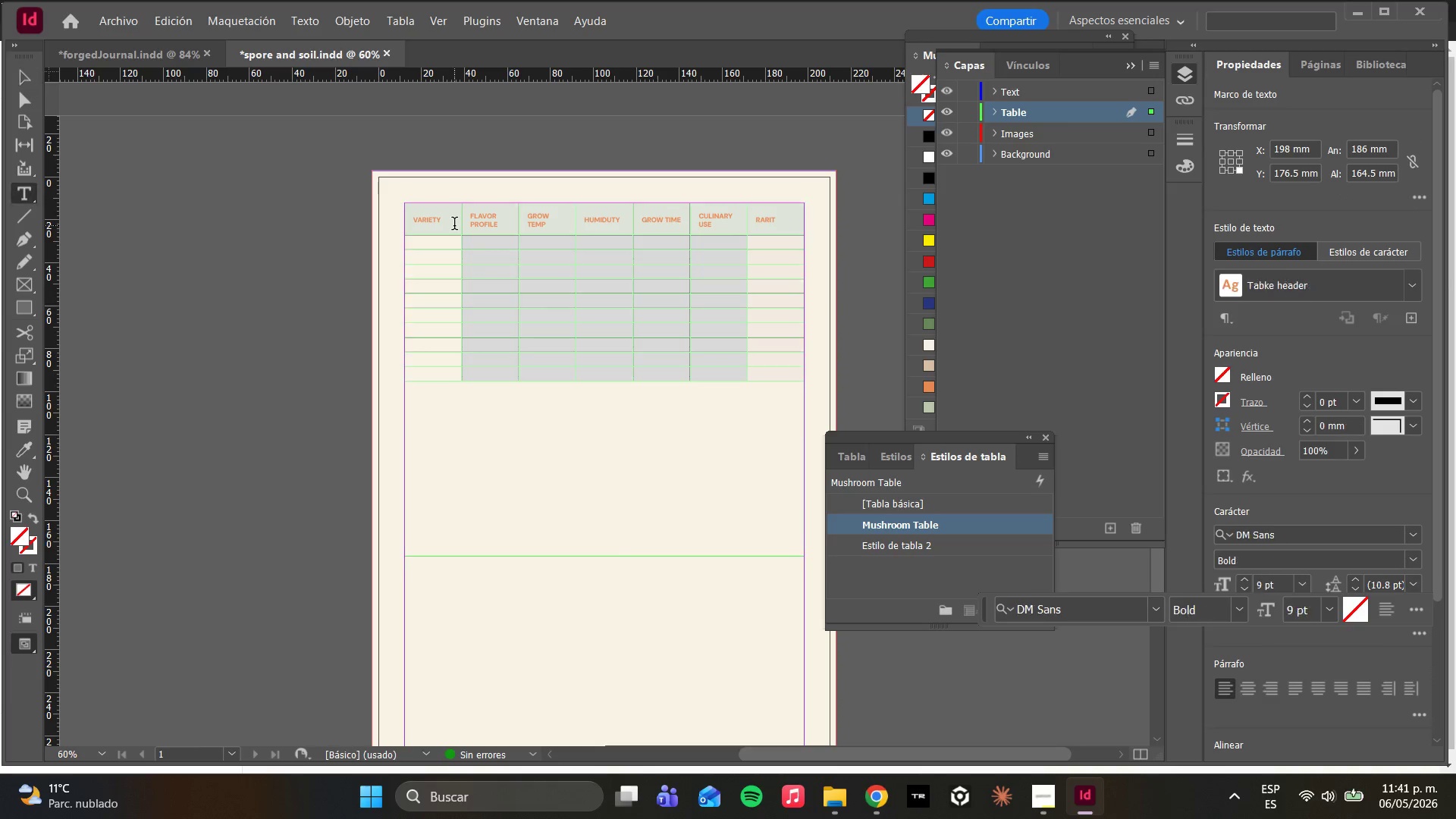 
triple_click([454, 225])
 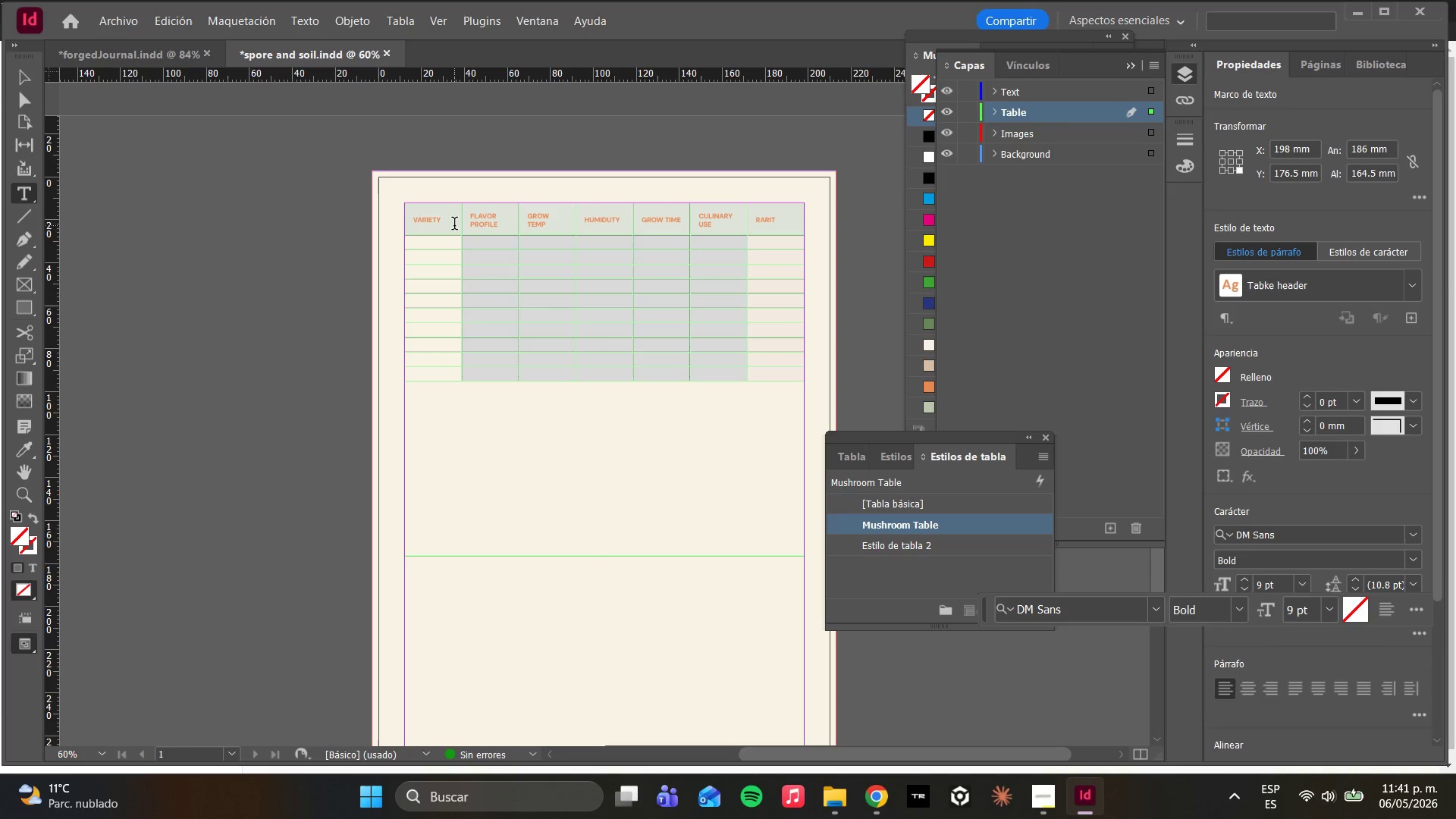 
triple_click([454, 225])
 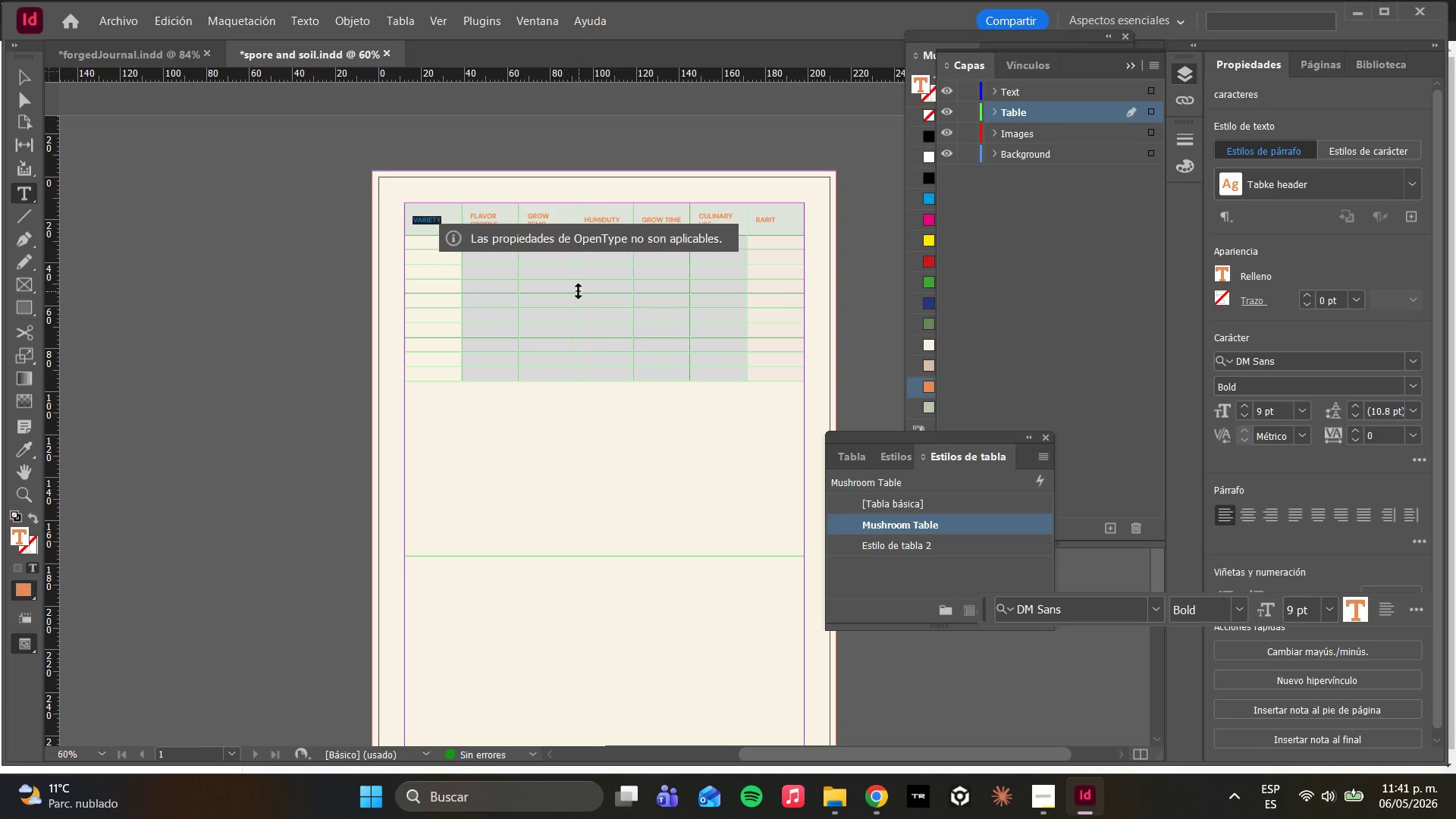 
double_click([579, 292])
 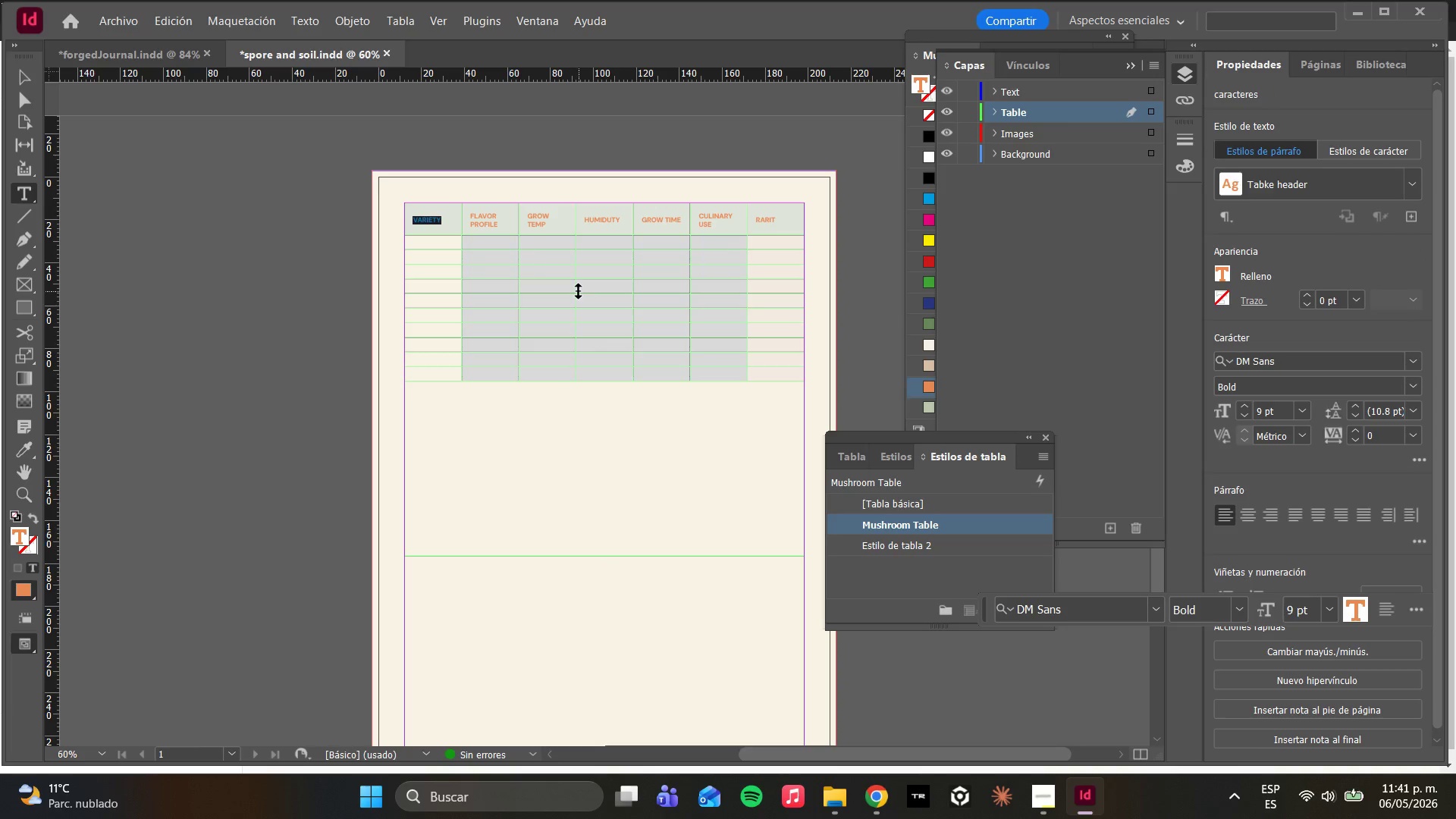 
triple_click([579, 292])
 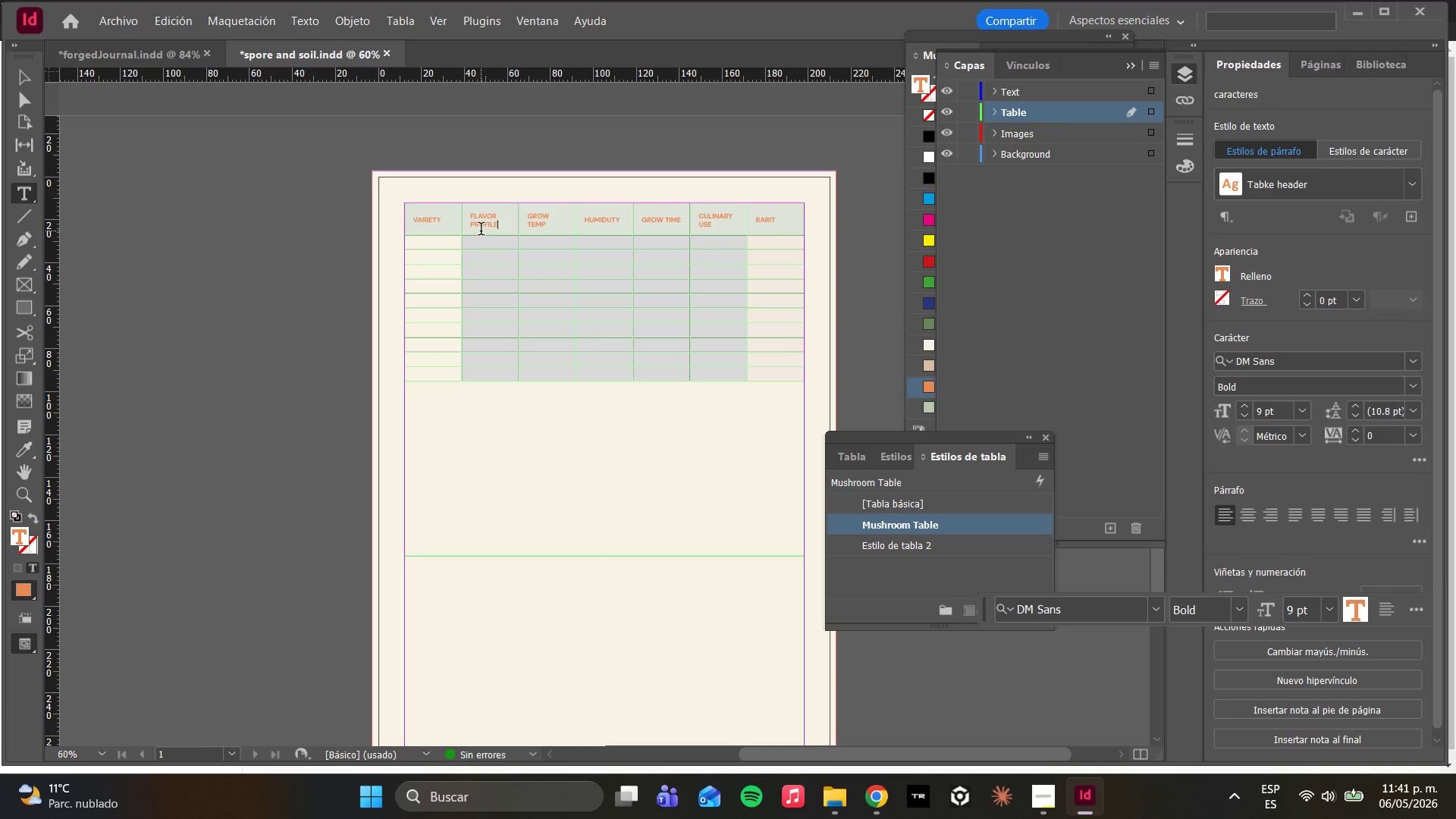 
double_click([487, 224])
 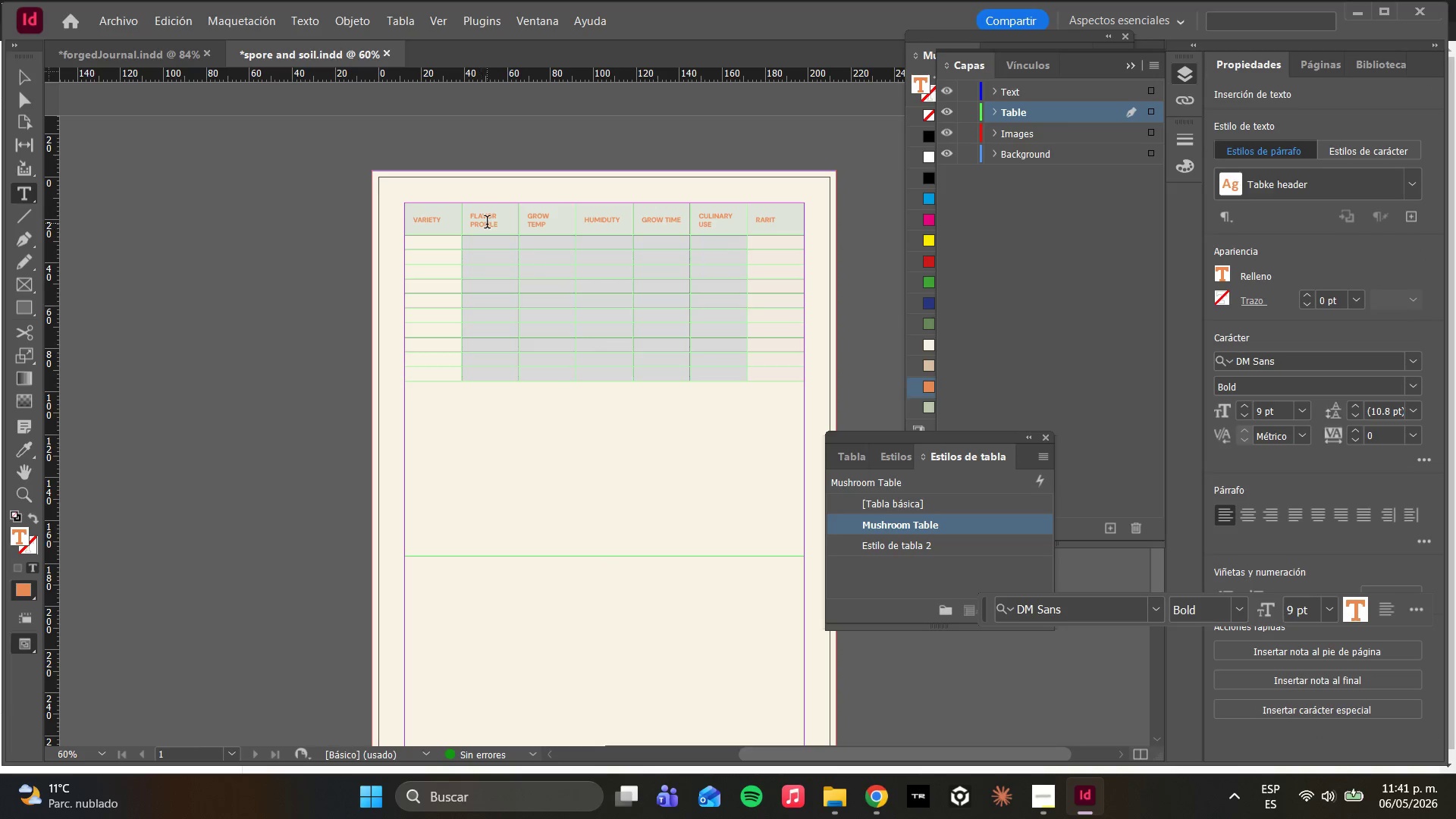 
triple_click([487, 224])
 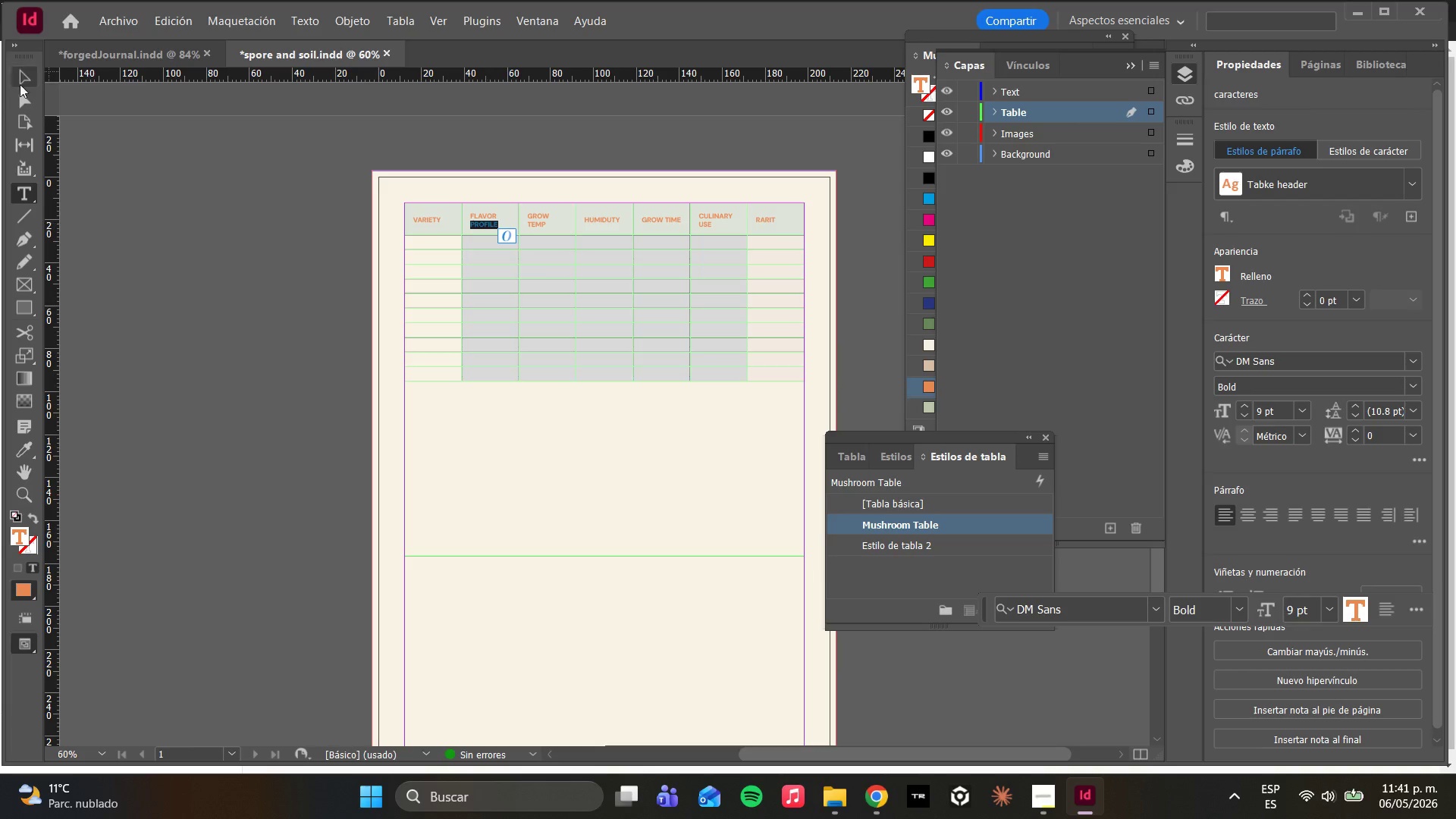 
left_click([21, 91])
 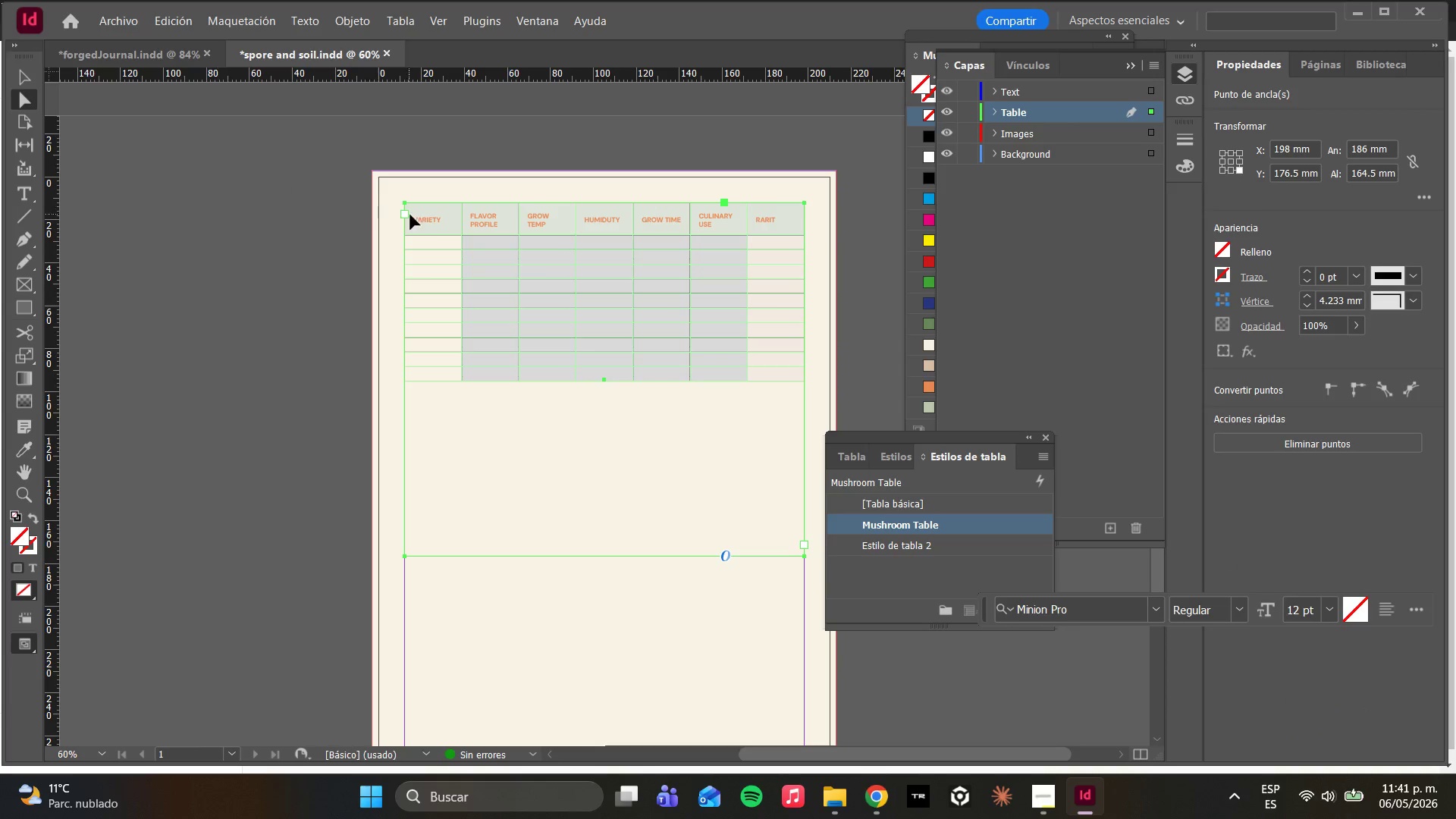 
left_click([422, 218])
 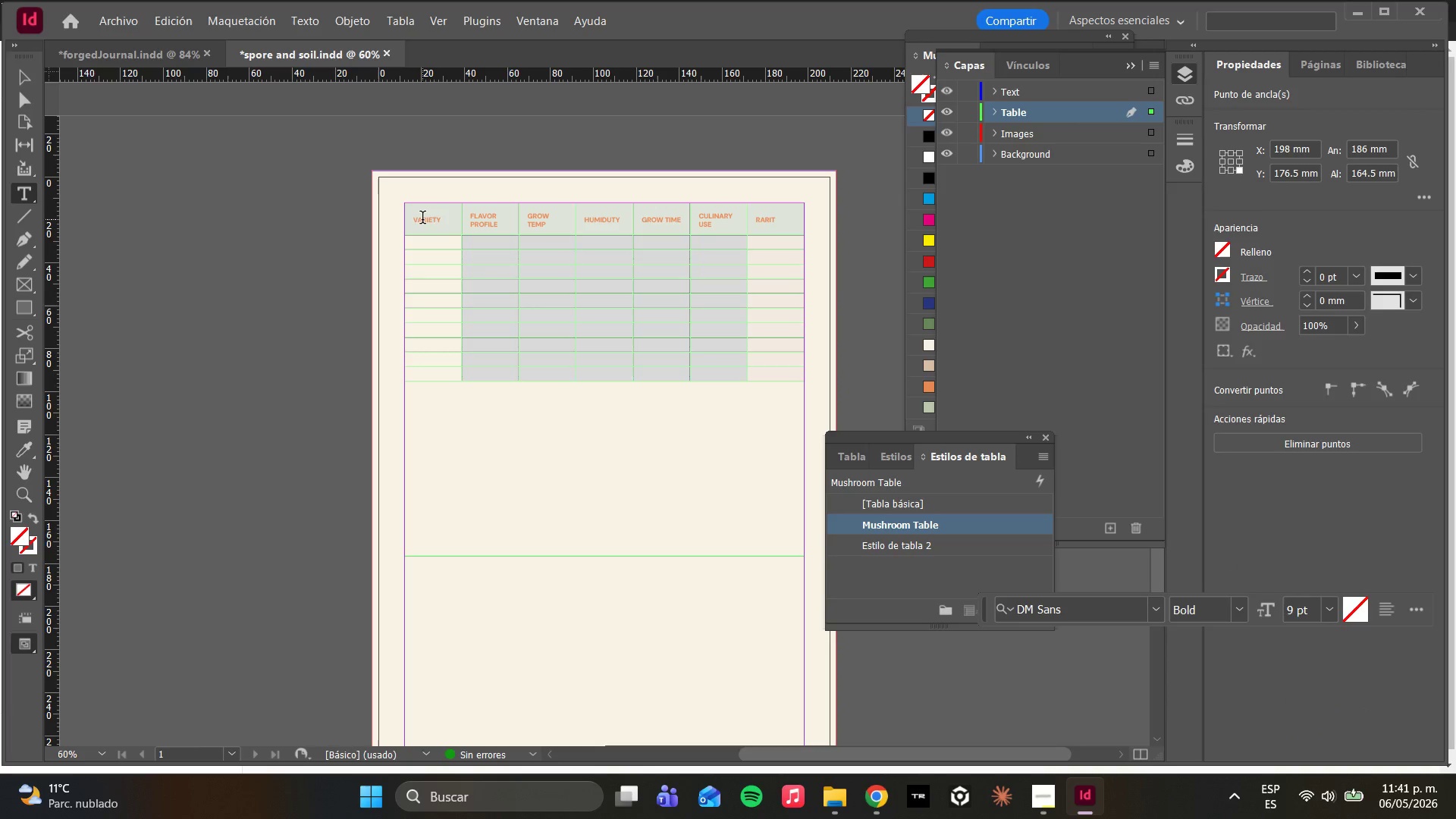 
triple_click([422, 219])
 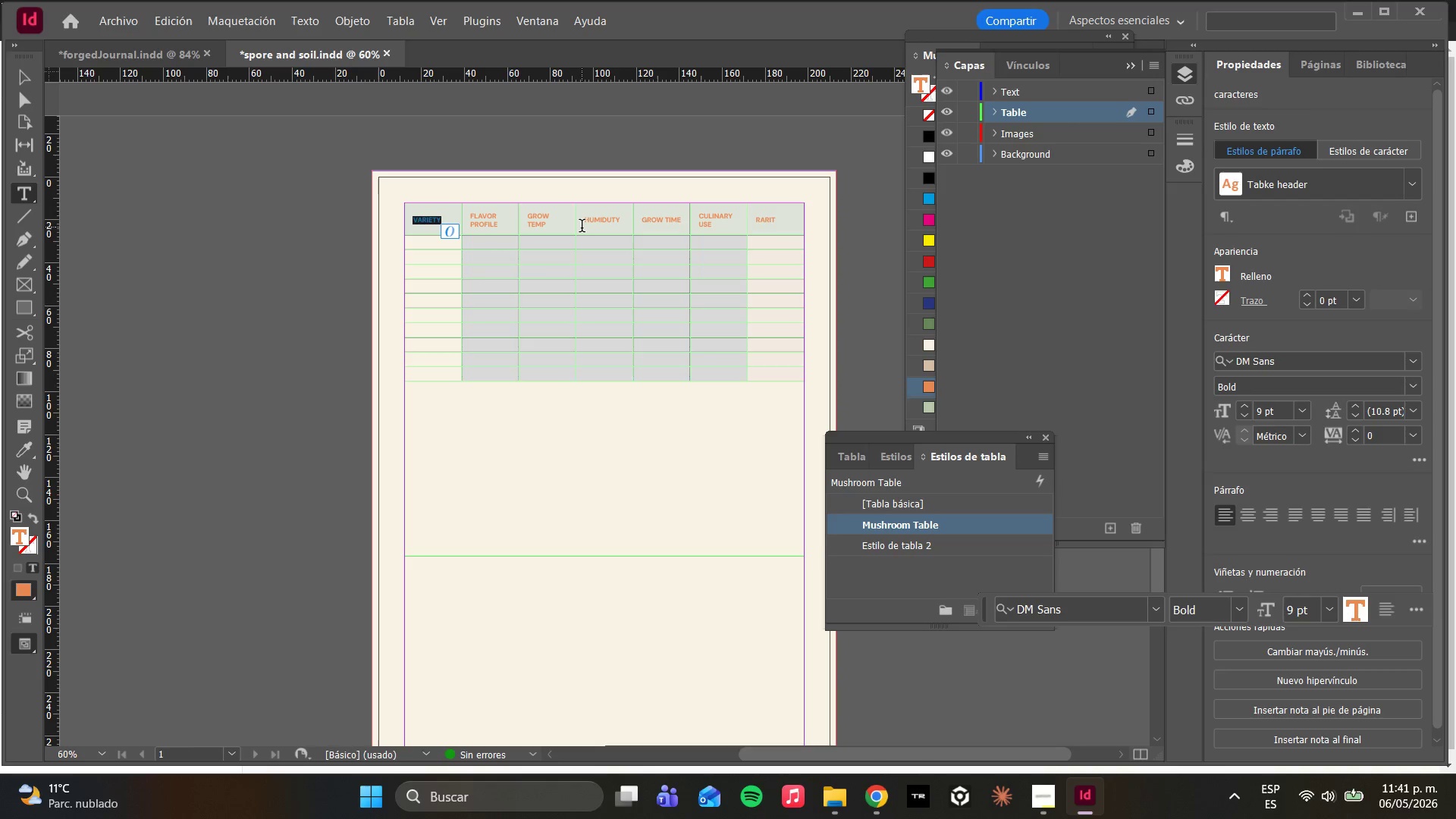 
wait(27.89)
 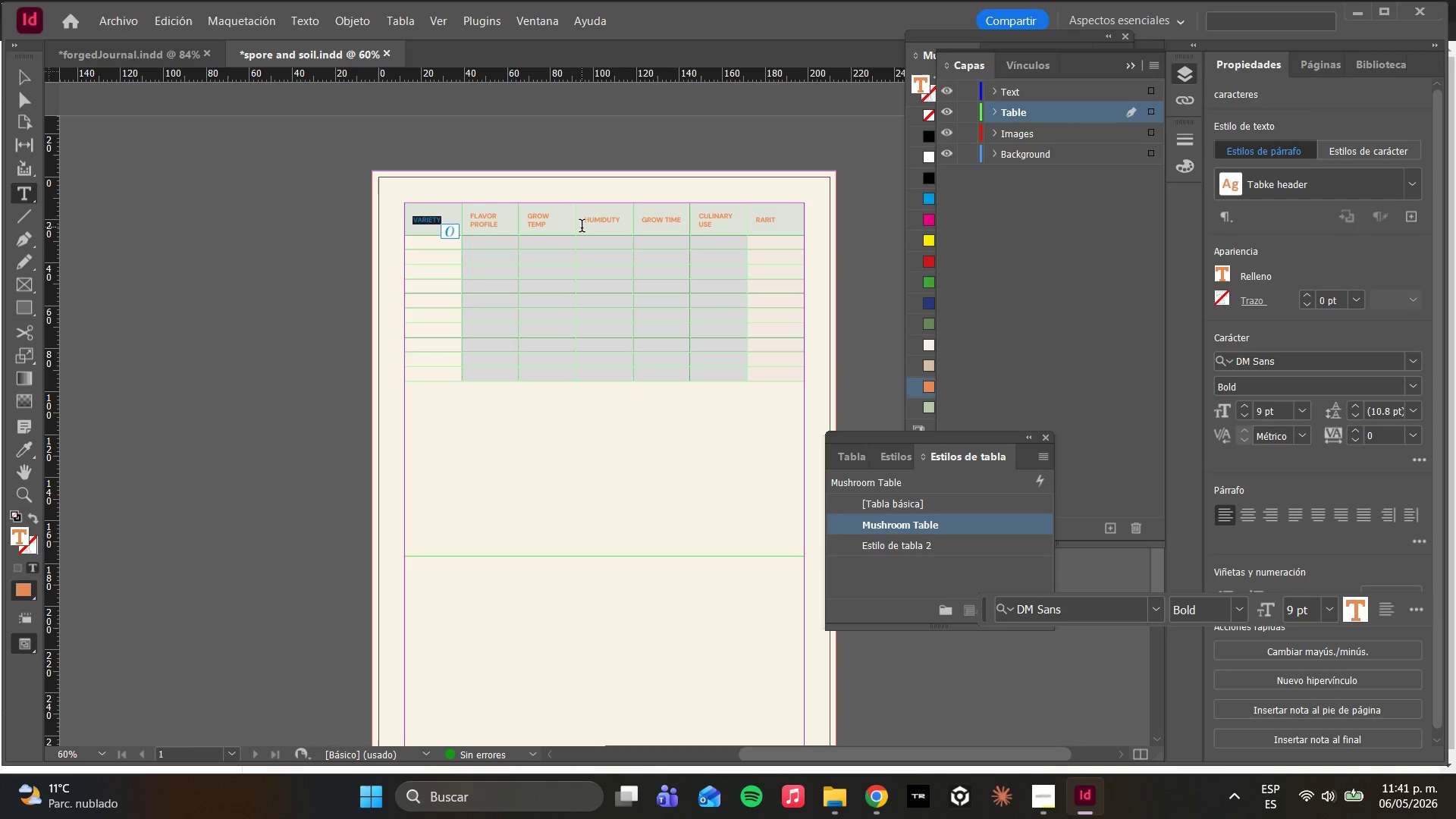 
left_click([16, 107])
 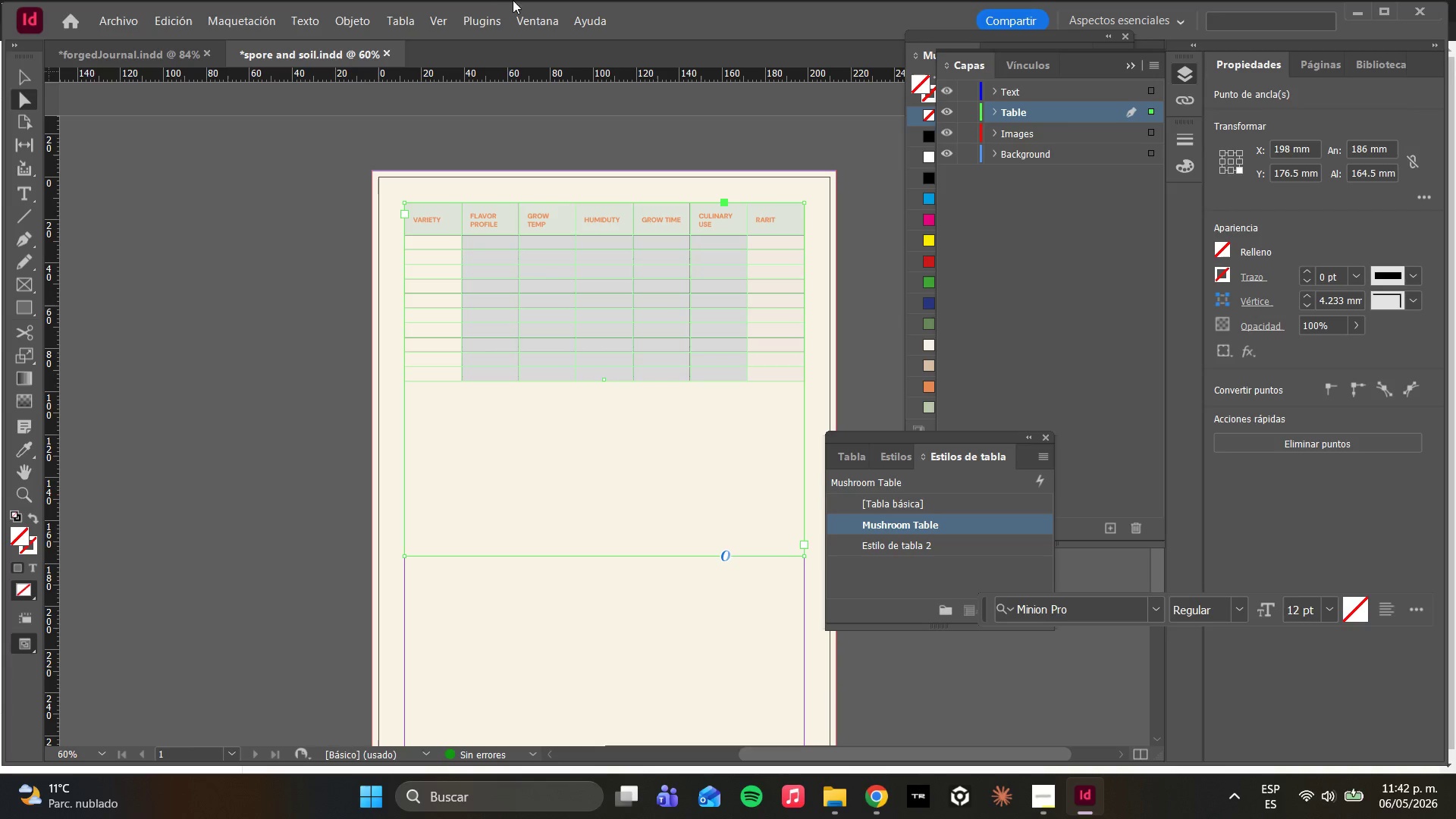 
left_click([551, 21])
 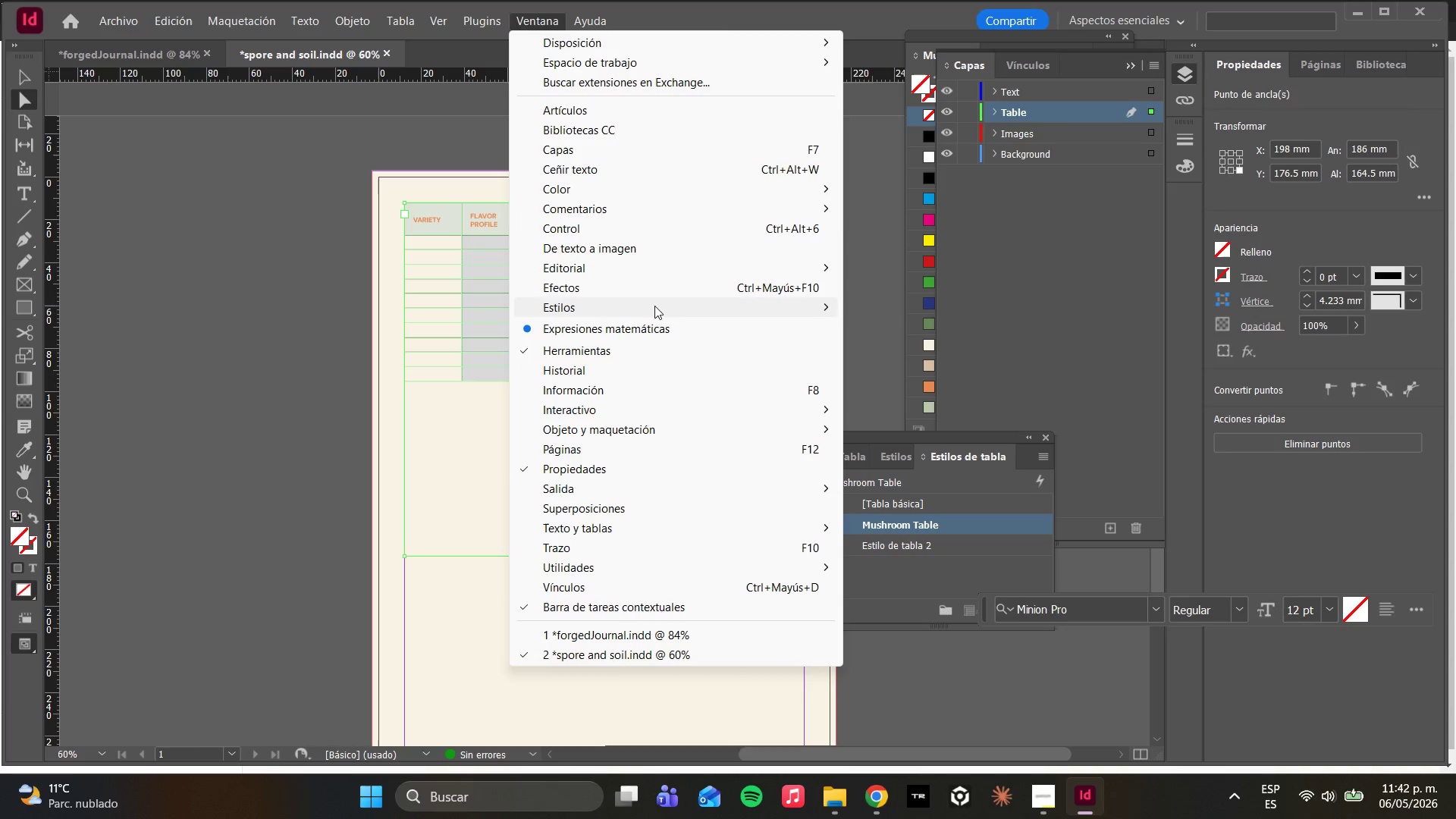 
left_click([667, 307])
 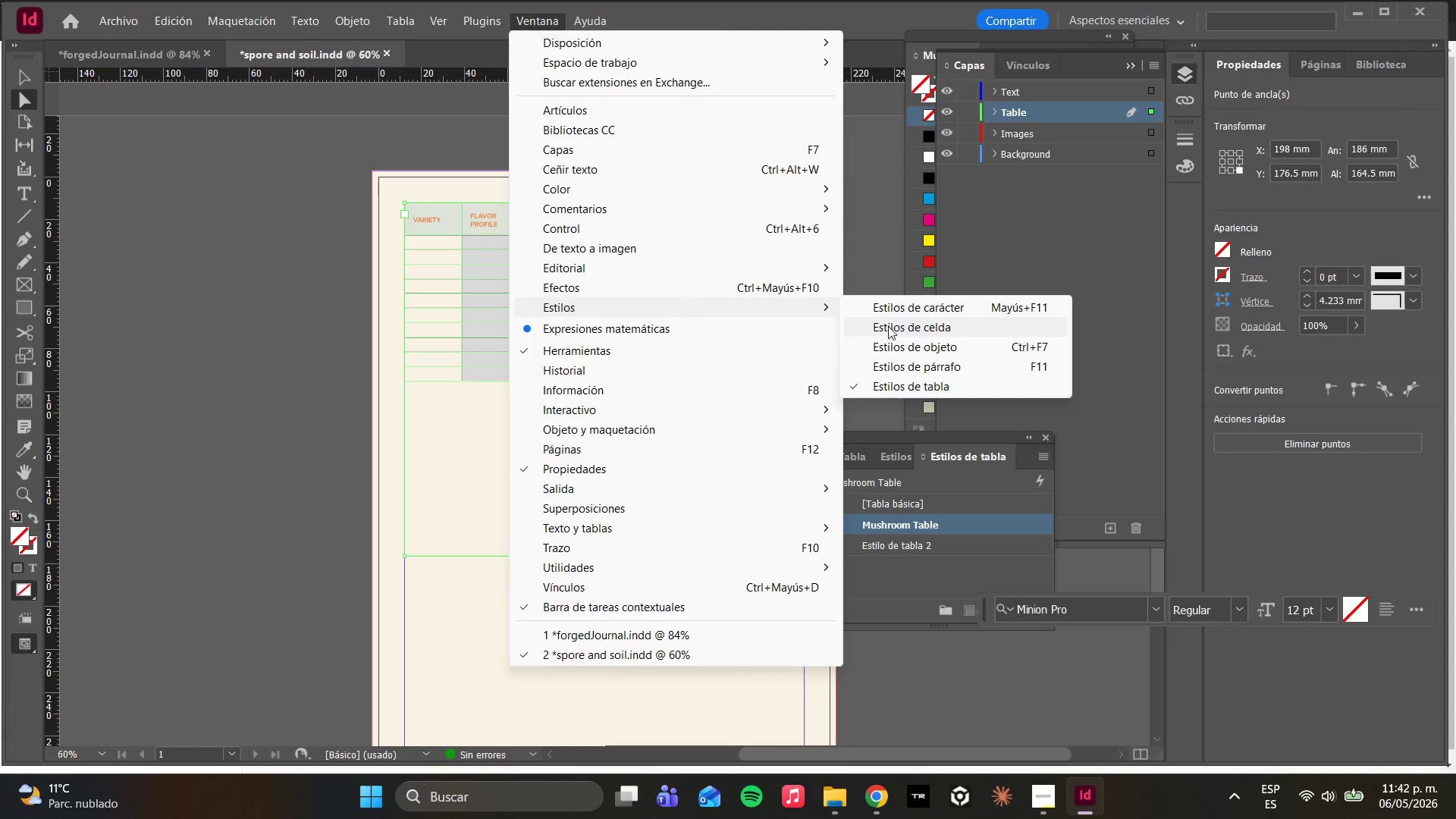 
left_click([889, 327])
 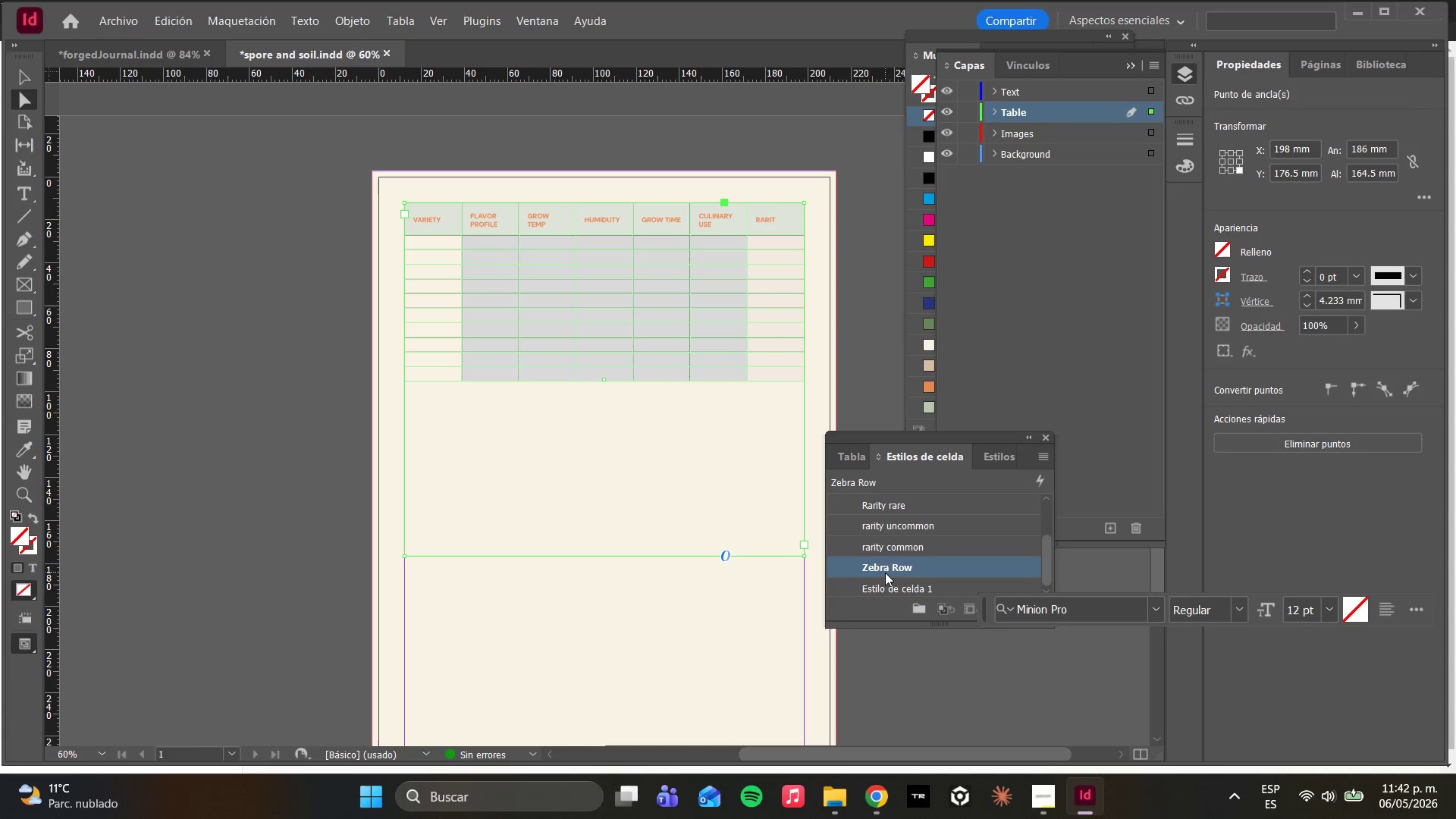 
scroll: coordinate [868, 538], scroll_direction: up, amount: 5.0
 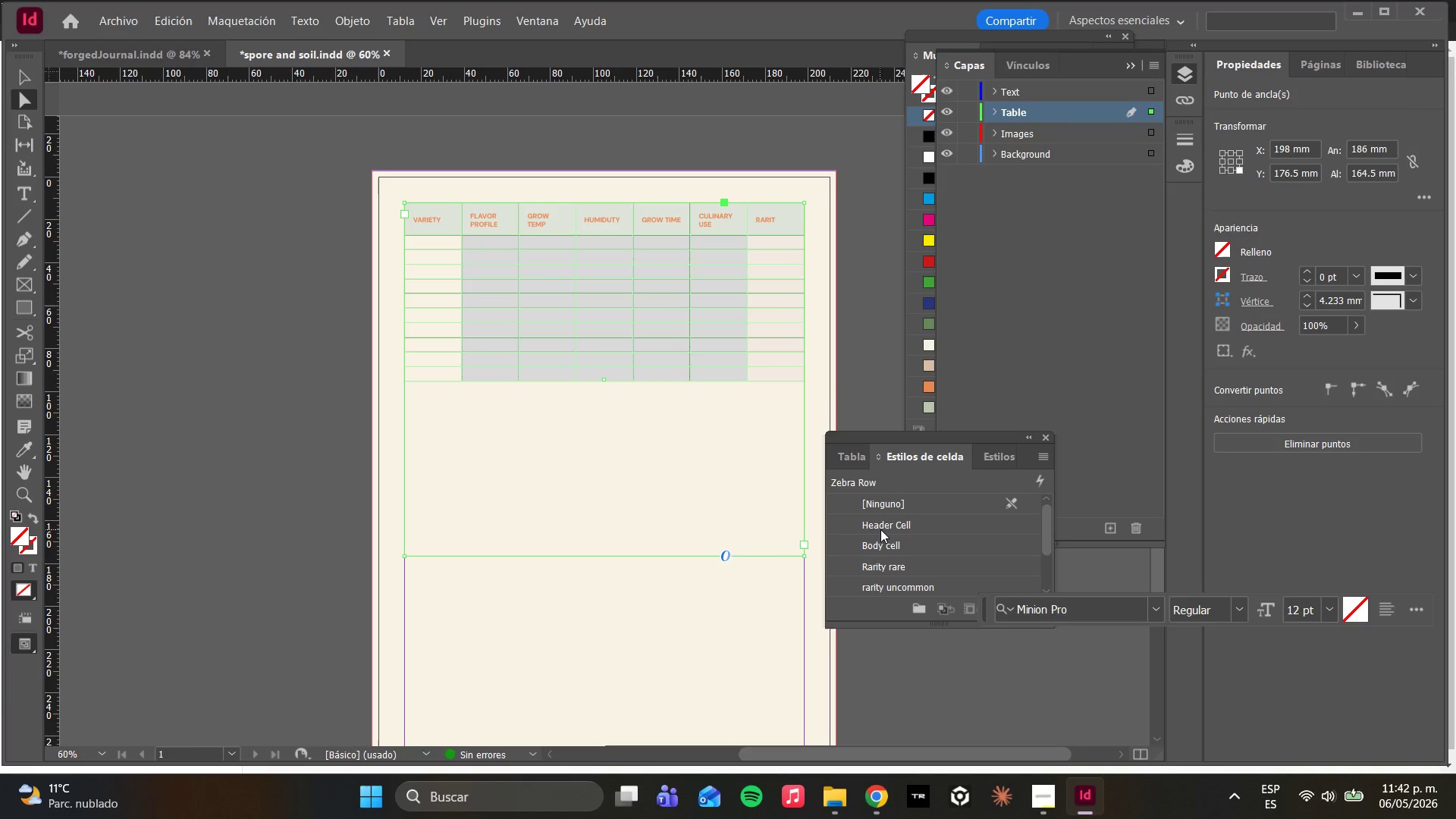 
left_click_drag(start_coordinate=[880, 529], to_coordinate=[433, 209])
 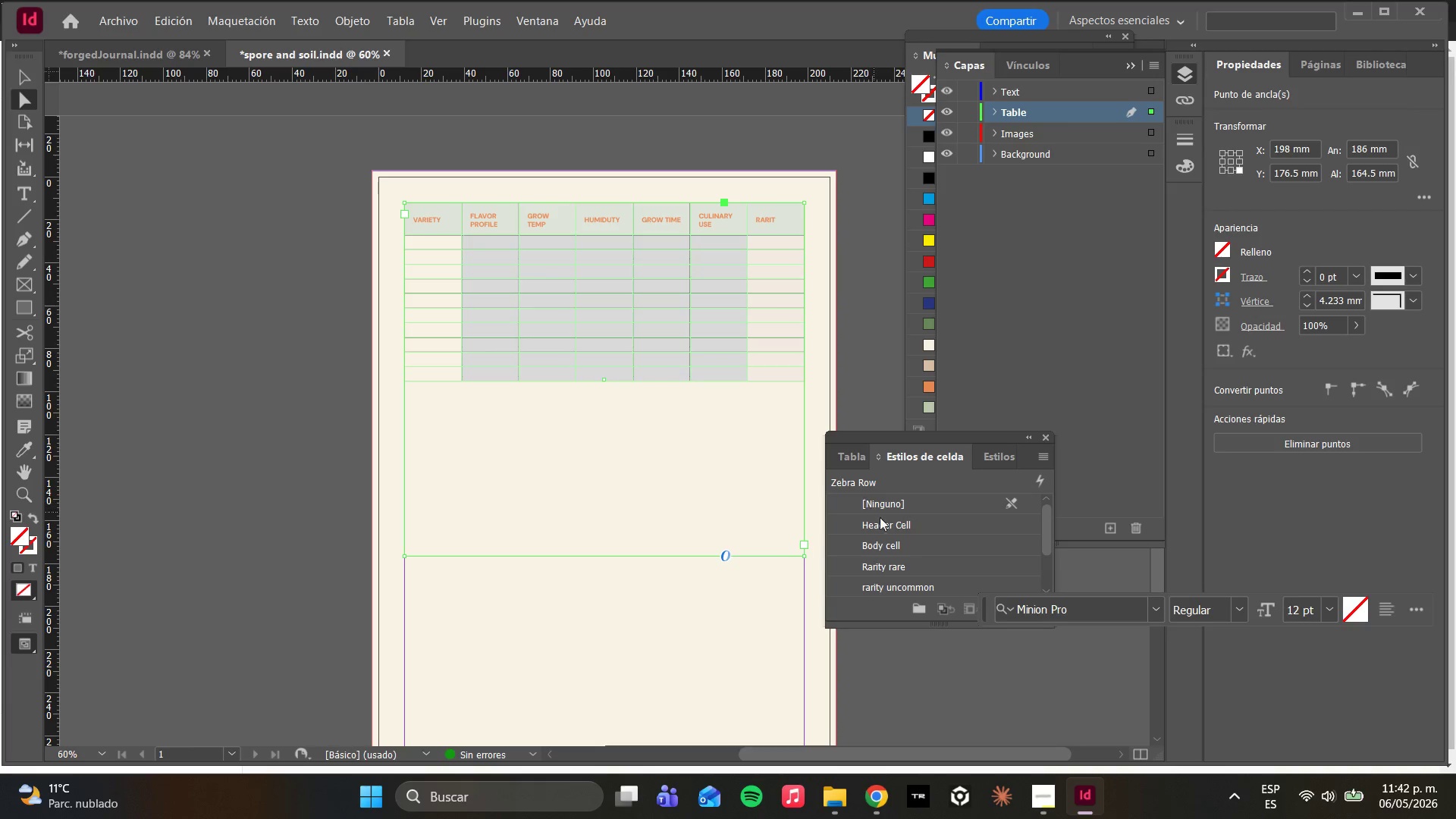 
left_click_drag(start_coordinate=[885, 522], to_coordinate=[510, 210])
 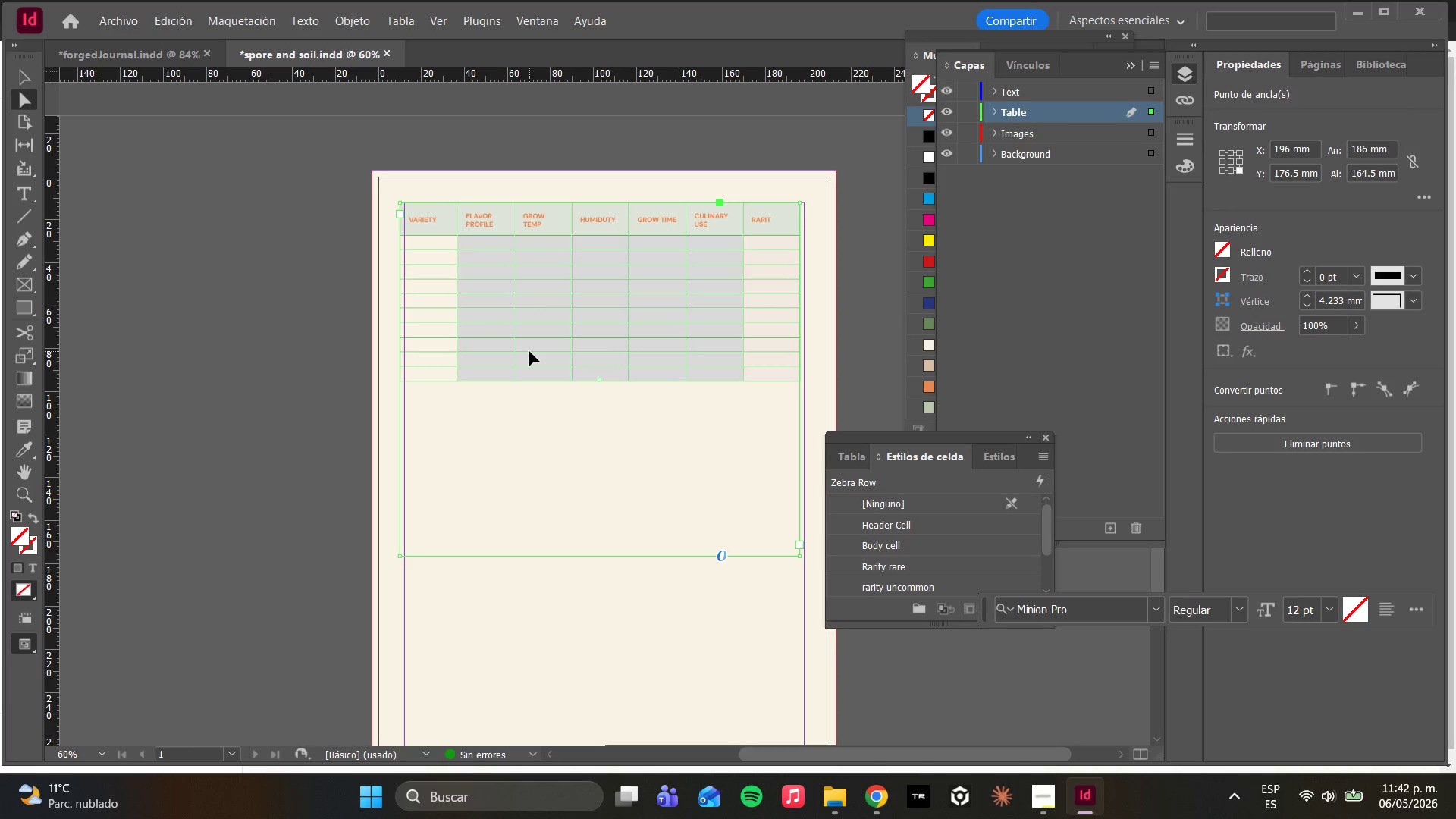 
key(Control+Z)
 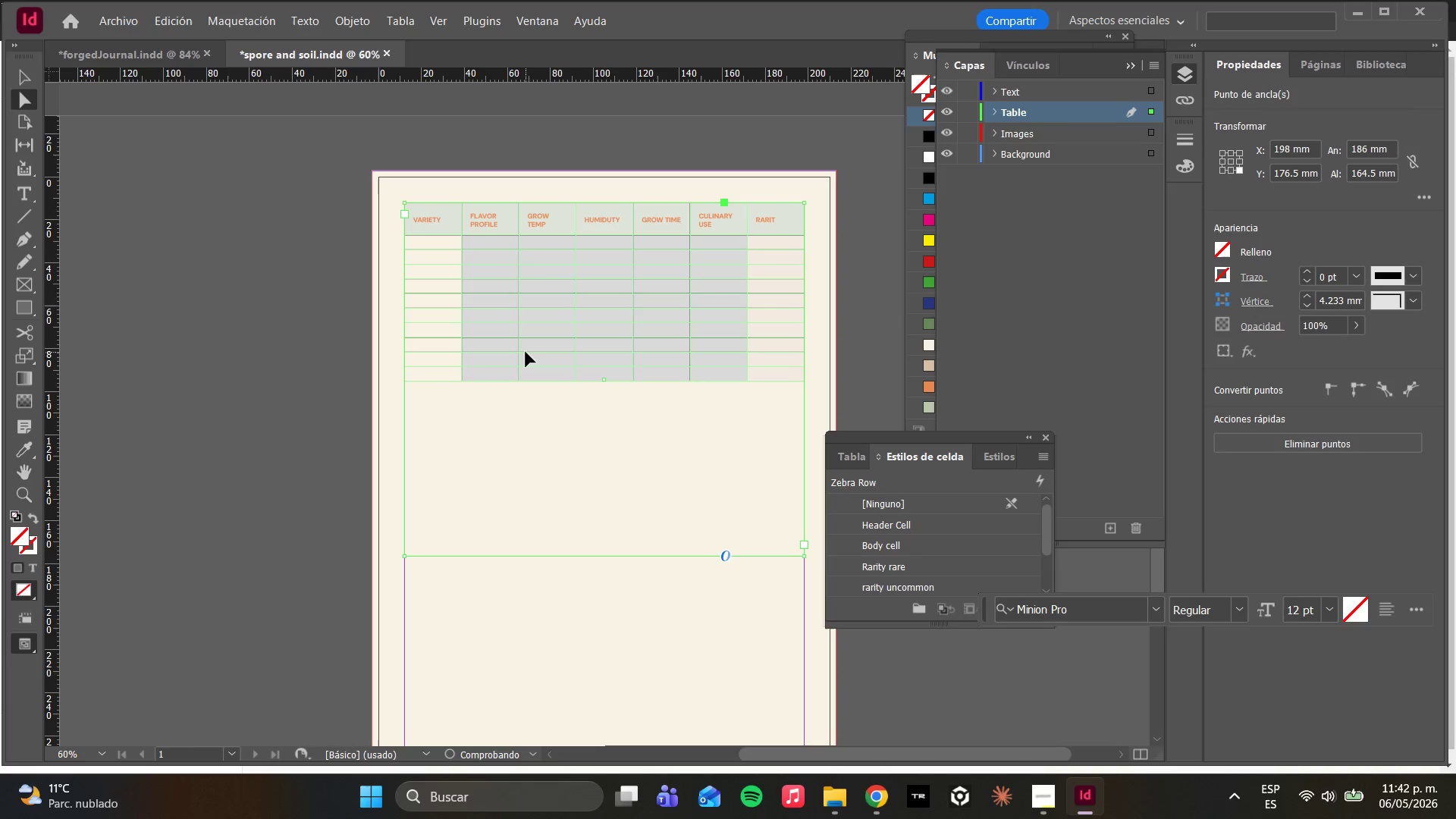 
key(Control+Z)
 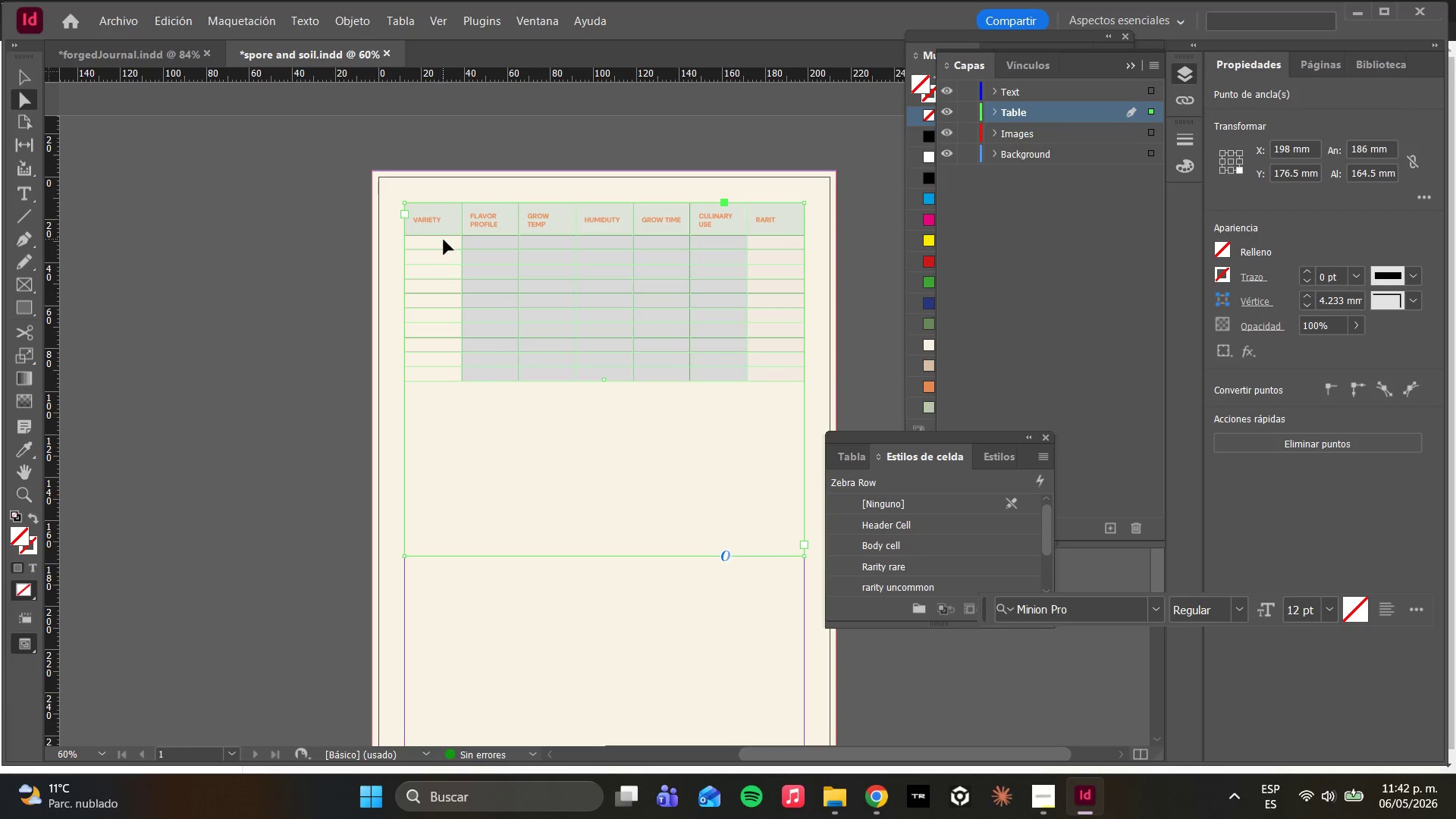 
double_click([444, 232])
 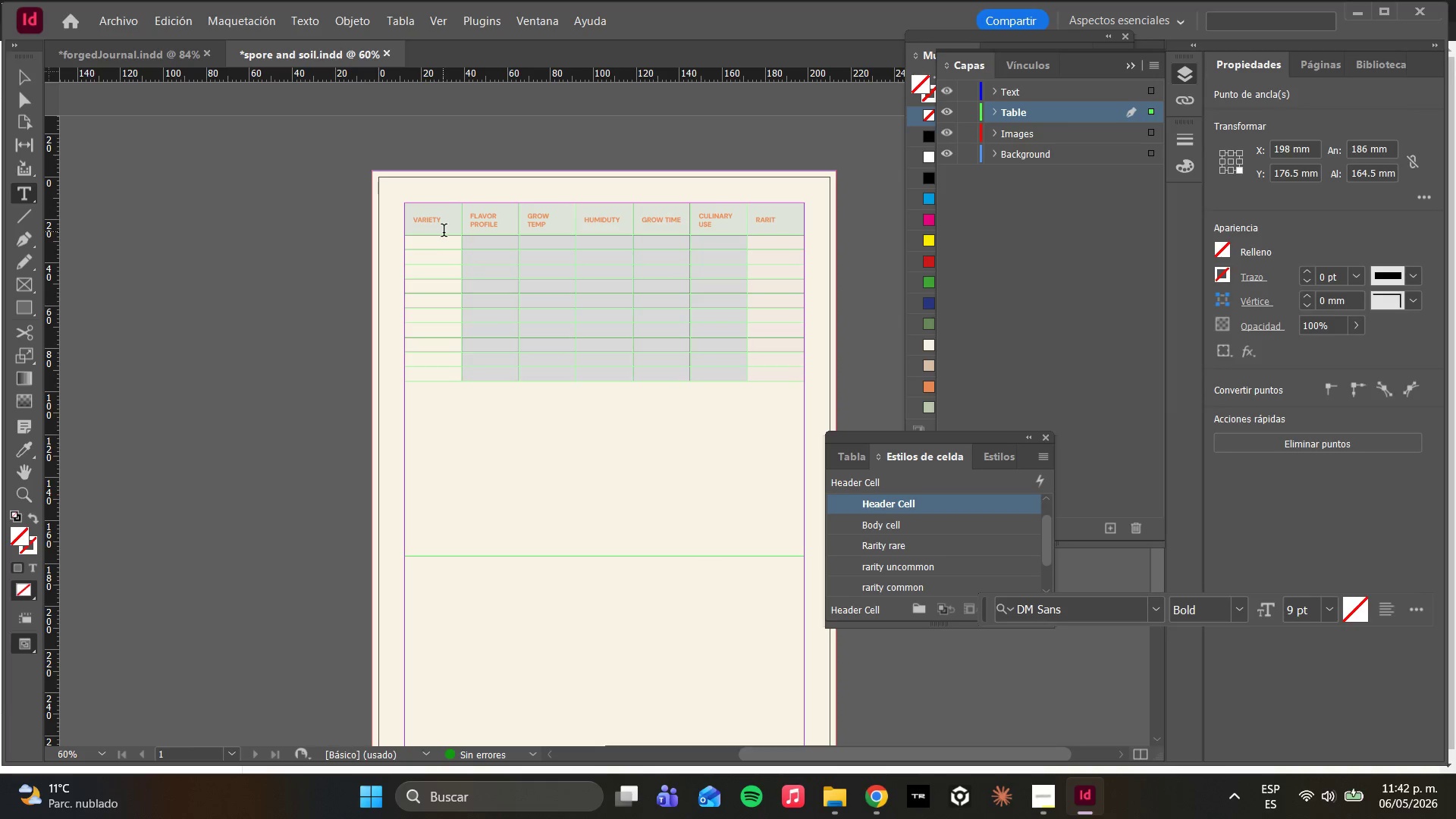 
triple_click([444, 231])
 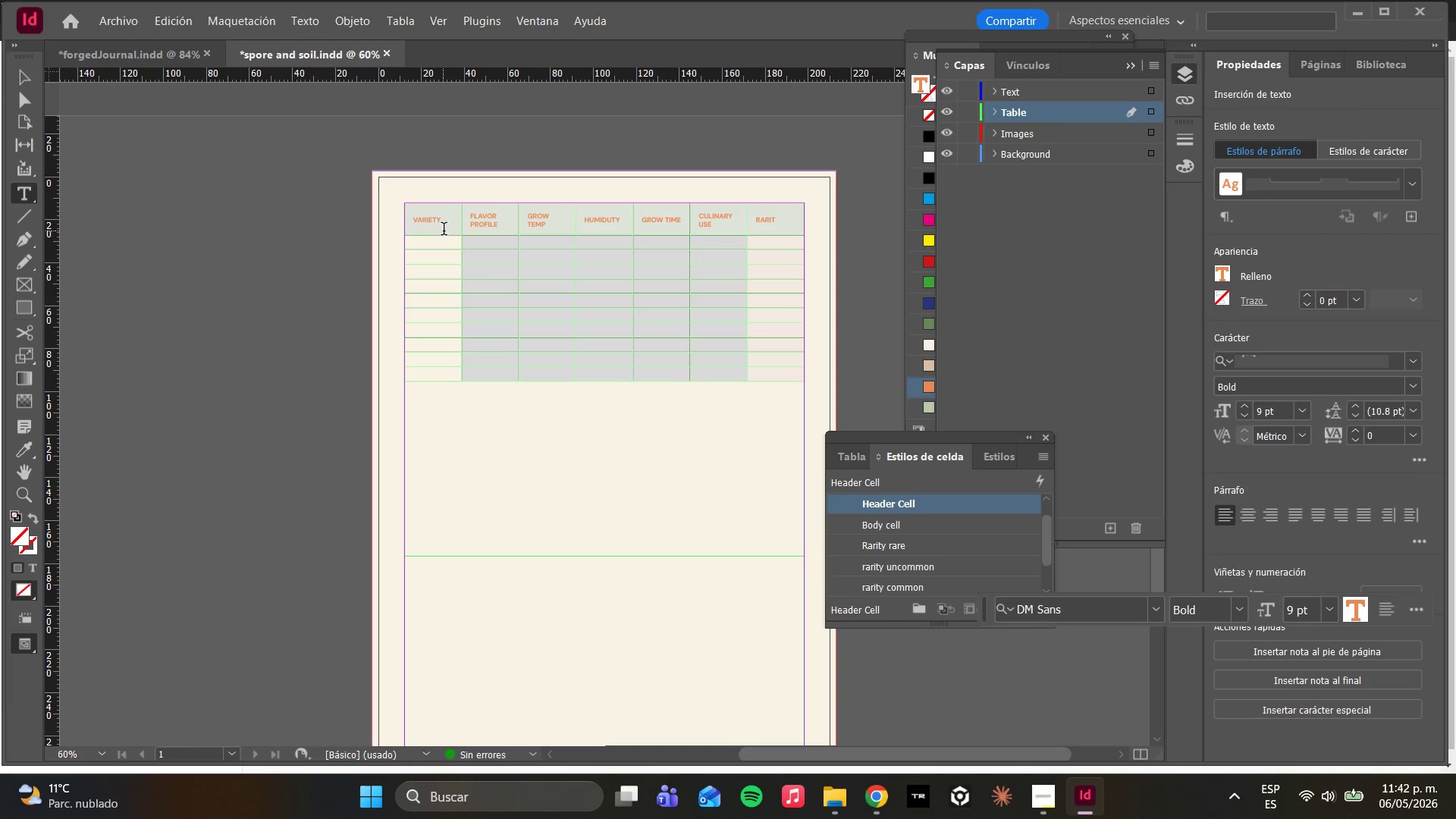 
triple_click([444, 231])
 